 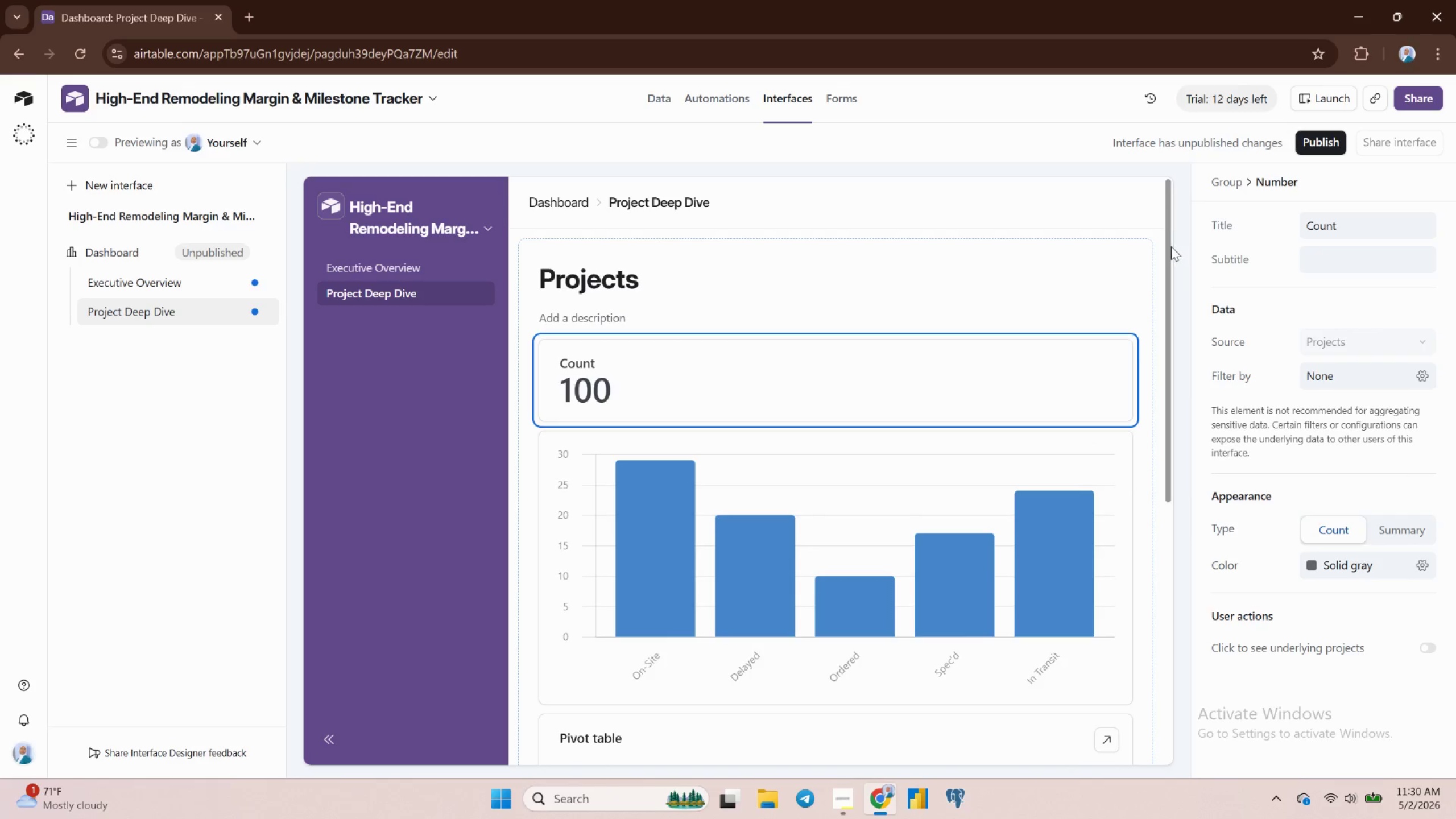 
left_click([1160, 234])
 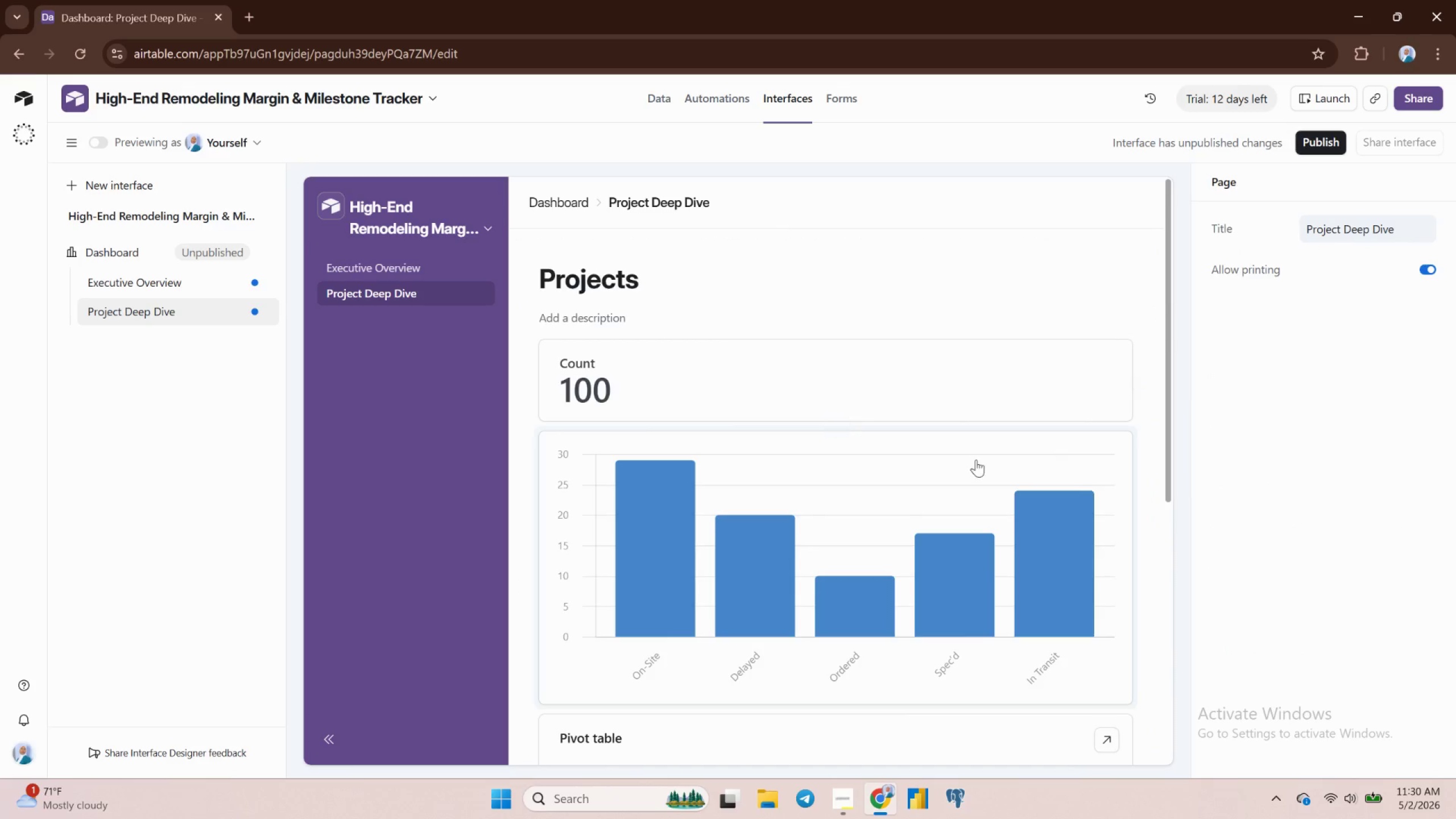 
wait(7.83)
 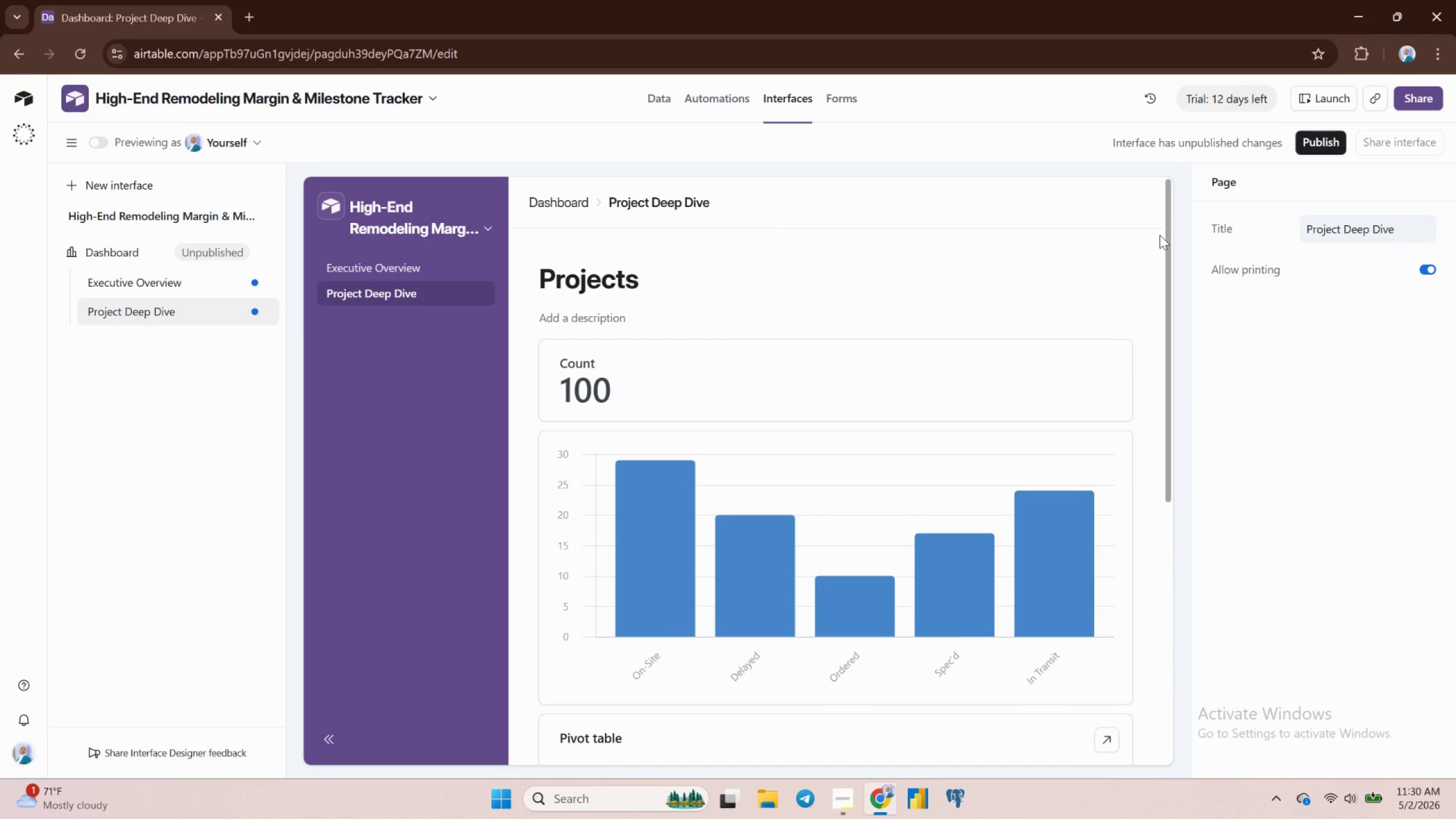 
left_click([892, 363])
 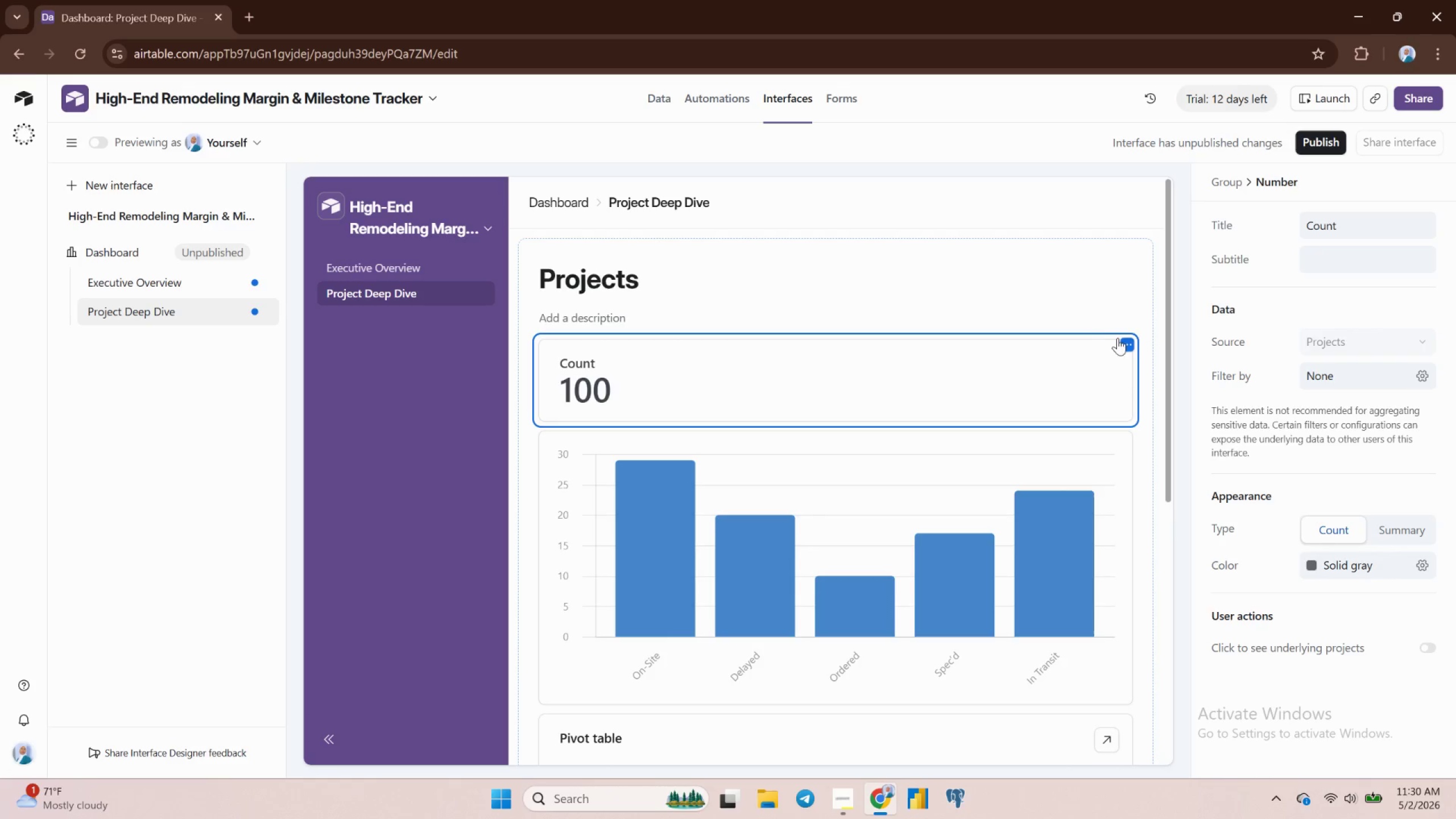 
left_click([1126, 343])
 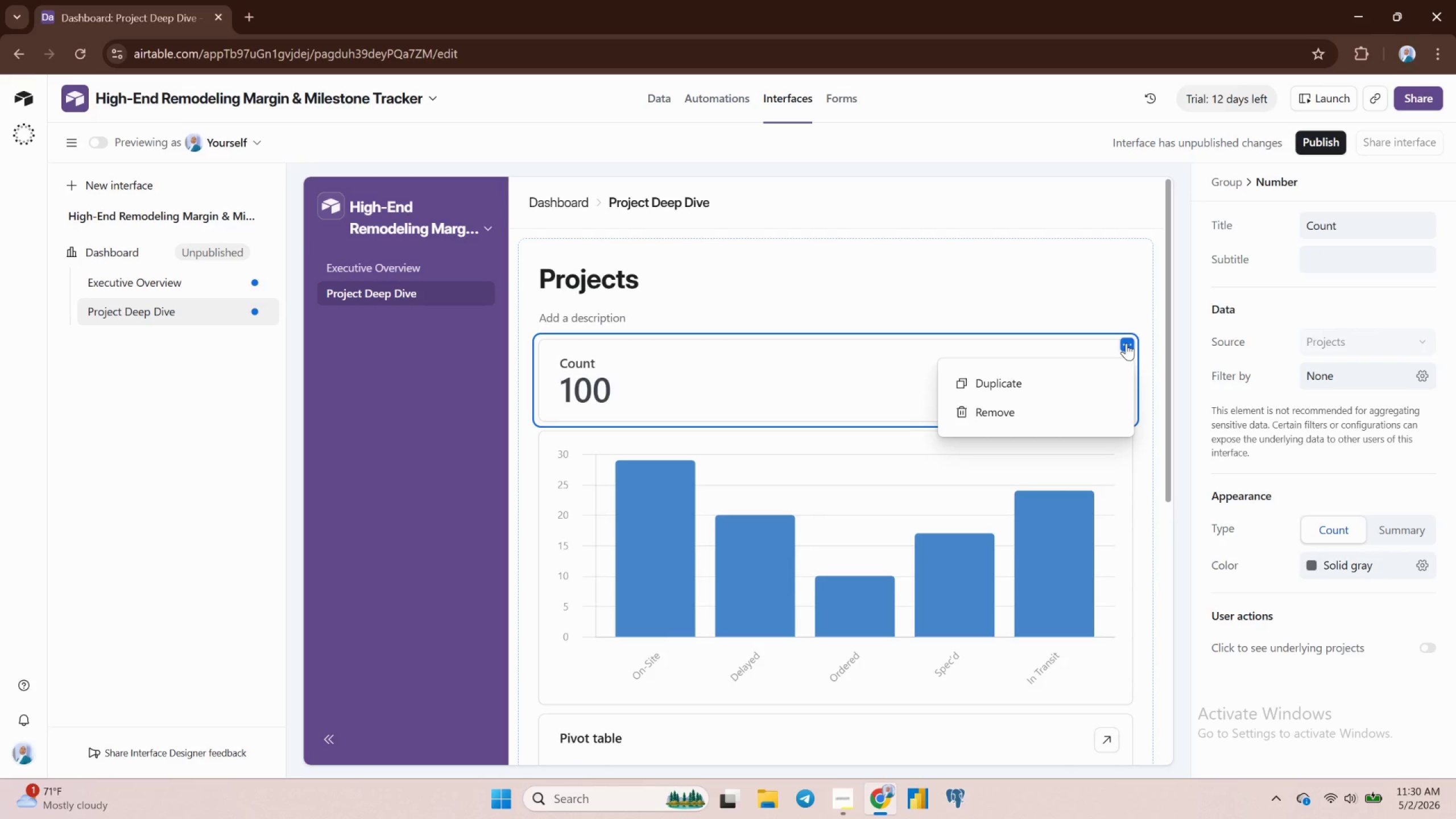 
left_click([1127, 343])
 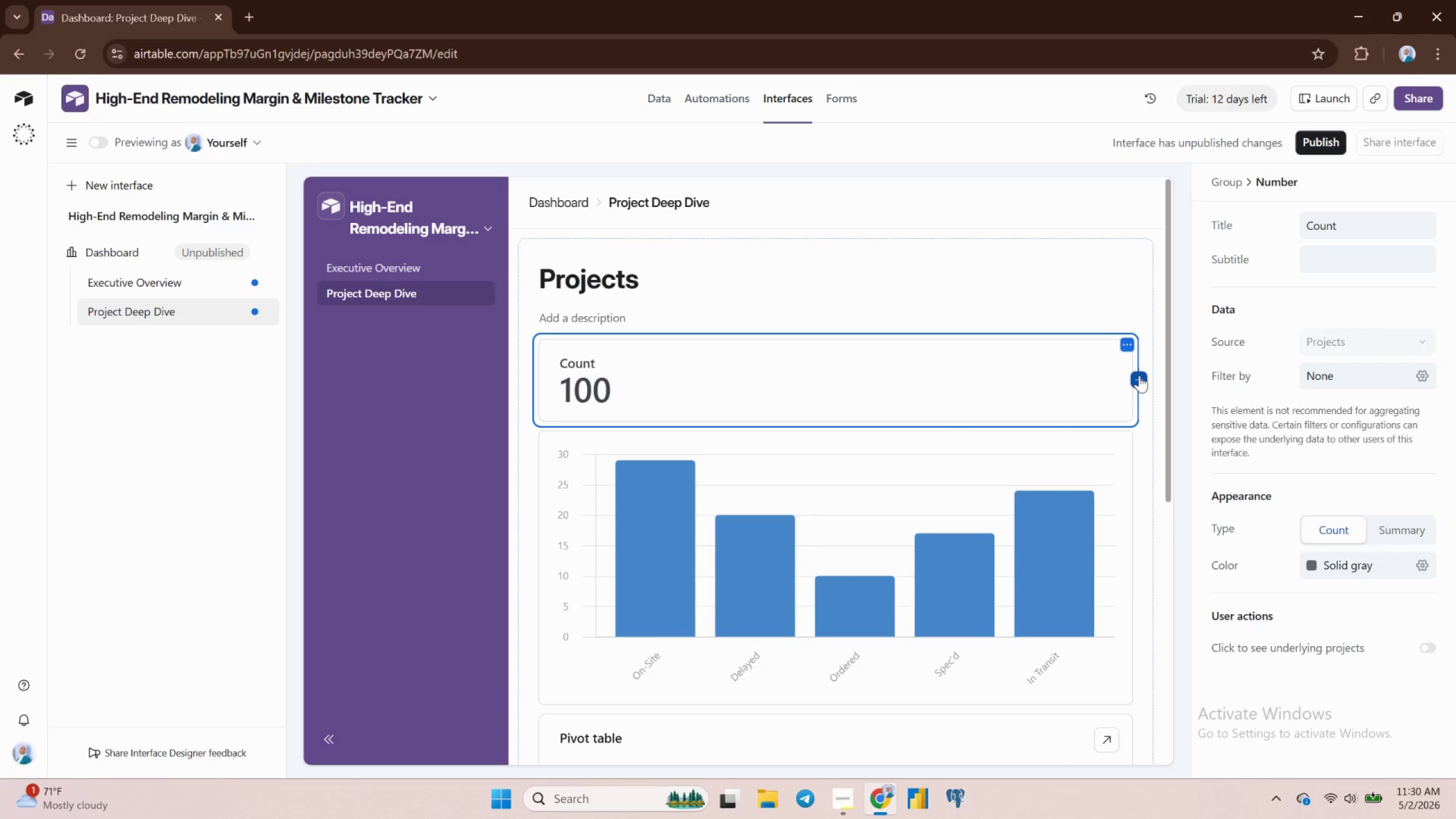 
left_click([1139, 375])
 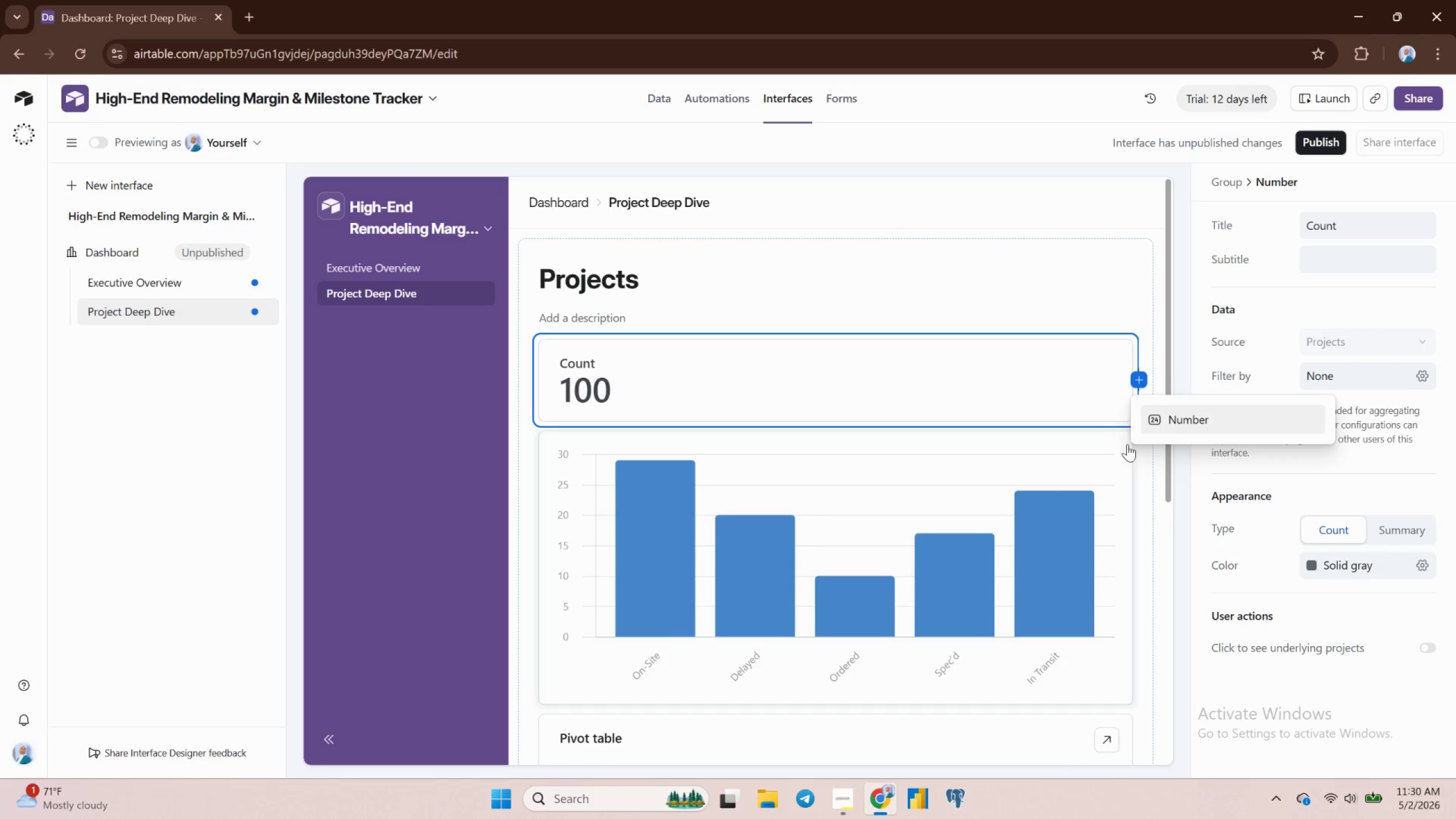 
left_click([1116, 441])
 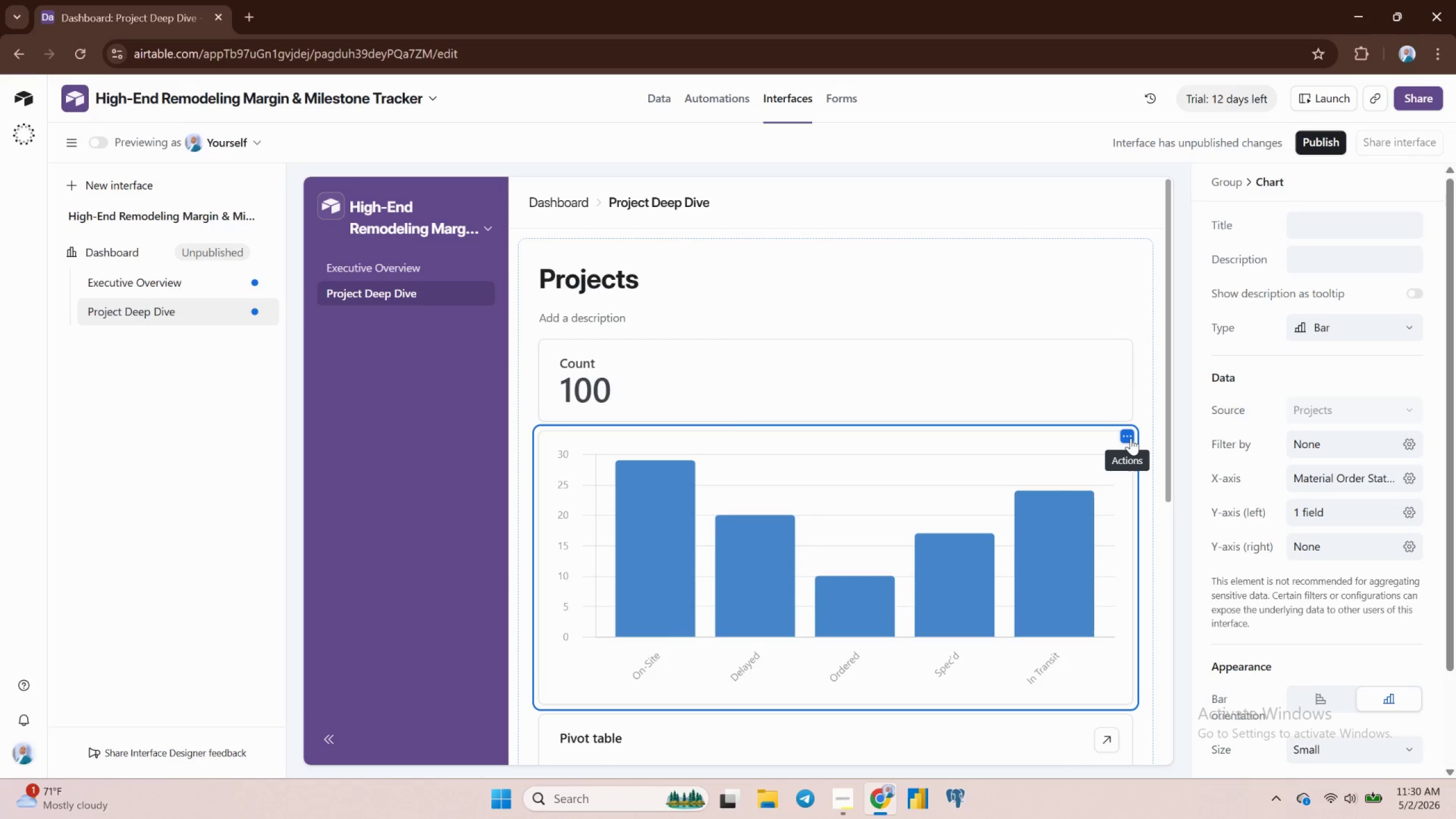 
left_click([1131, 438])
 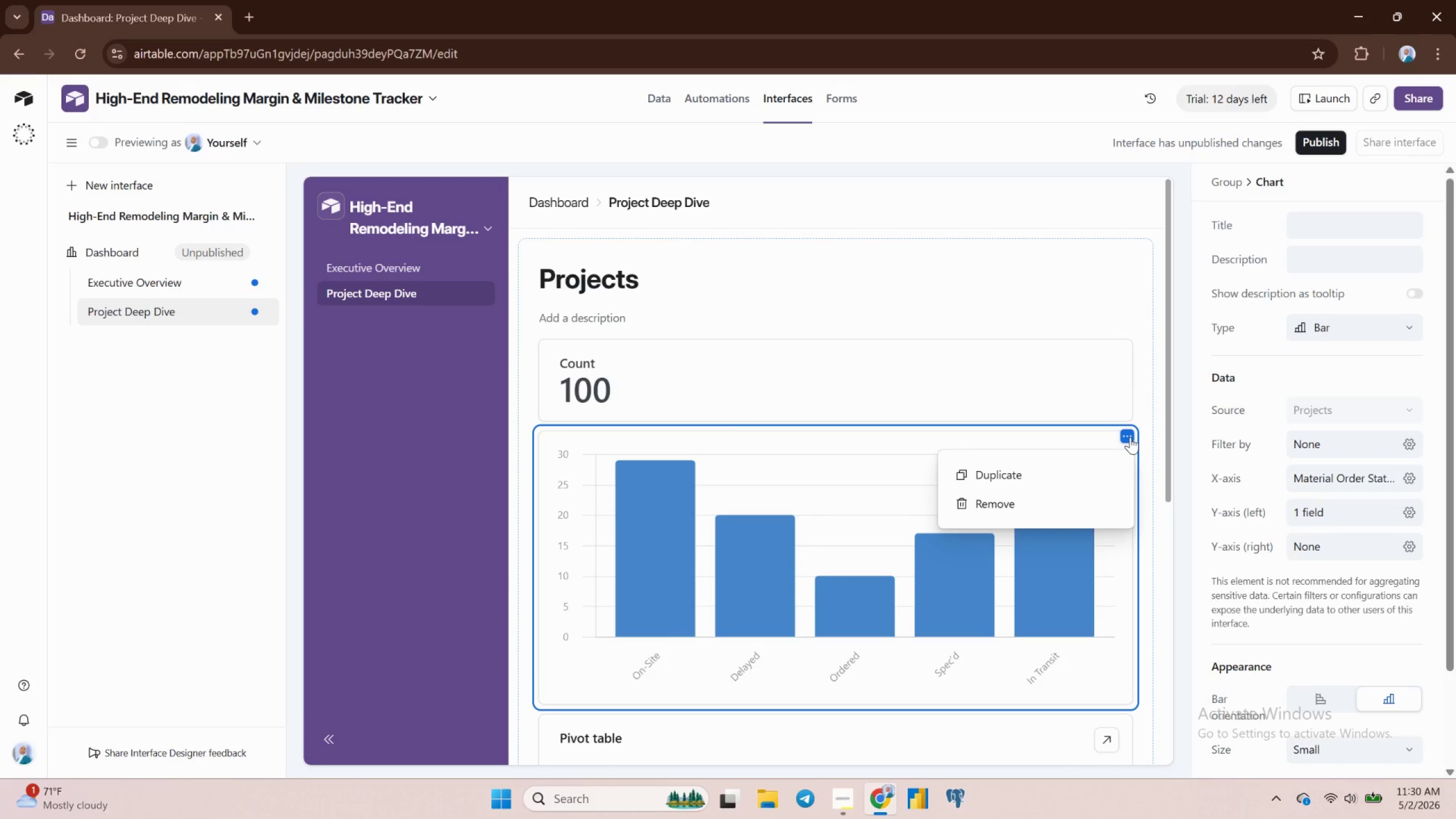 
left_click([1130, 437])
 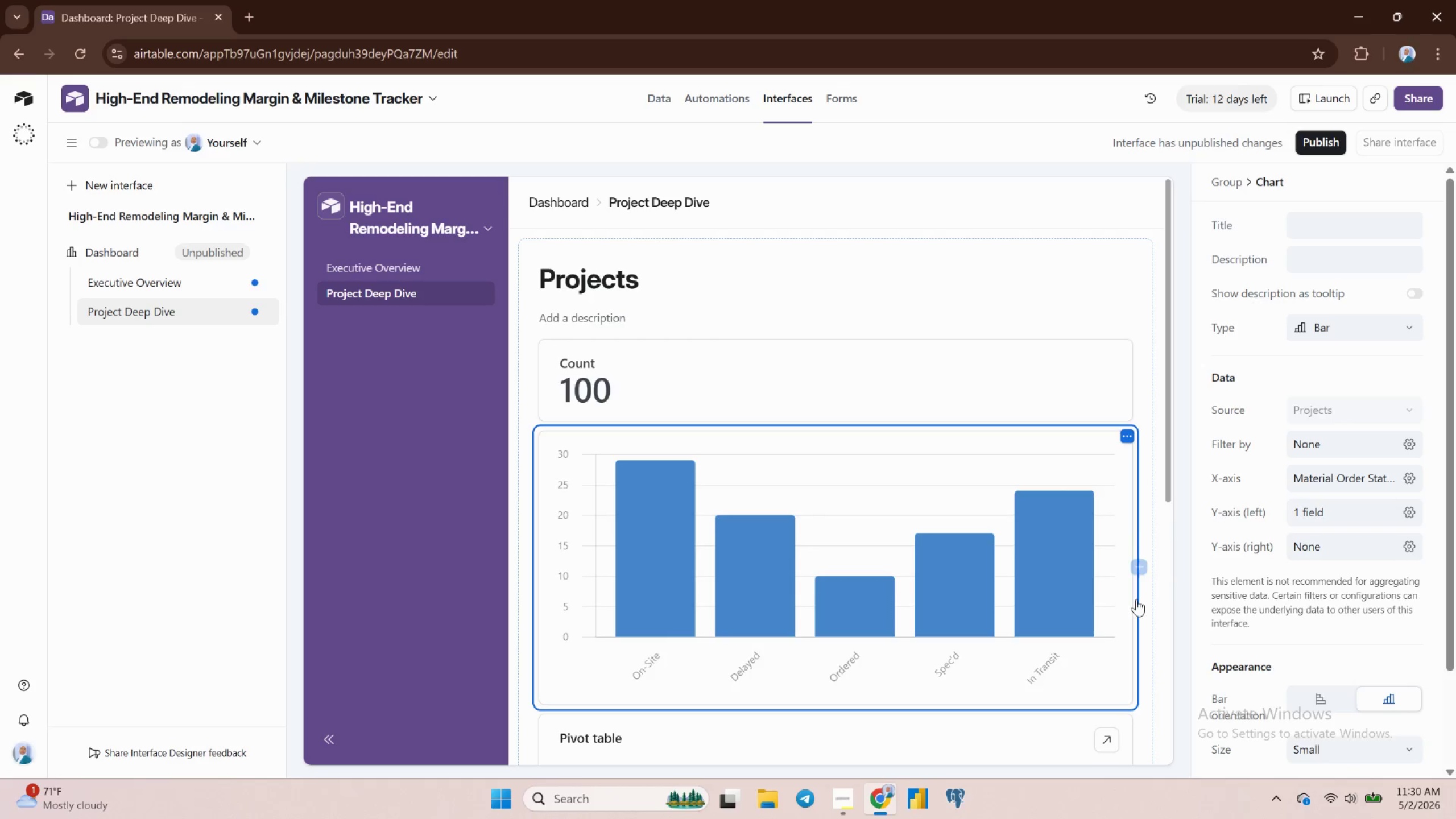 
mouse_move([1151, 584])
 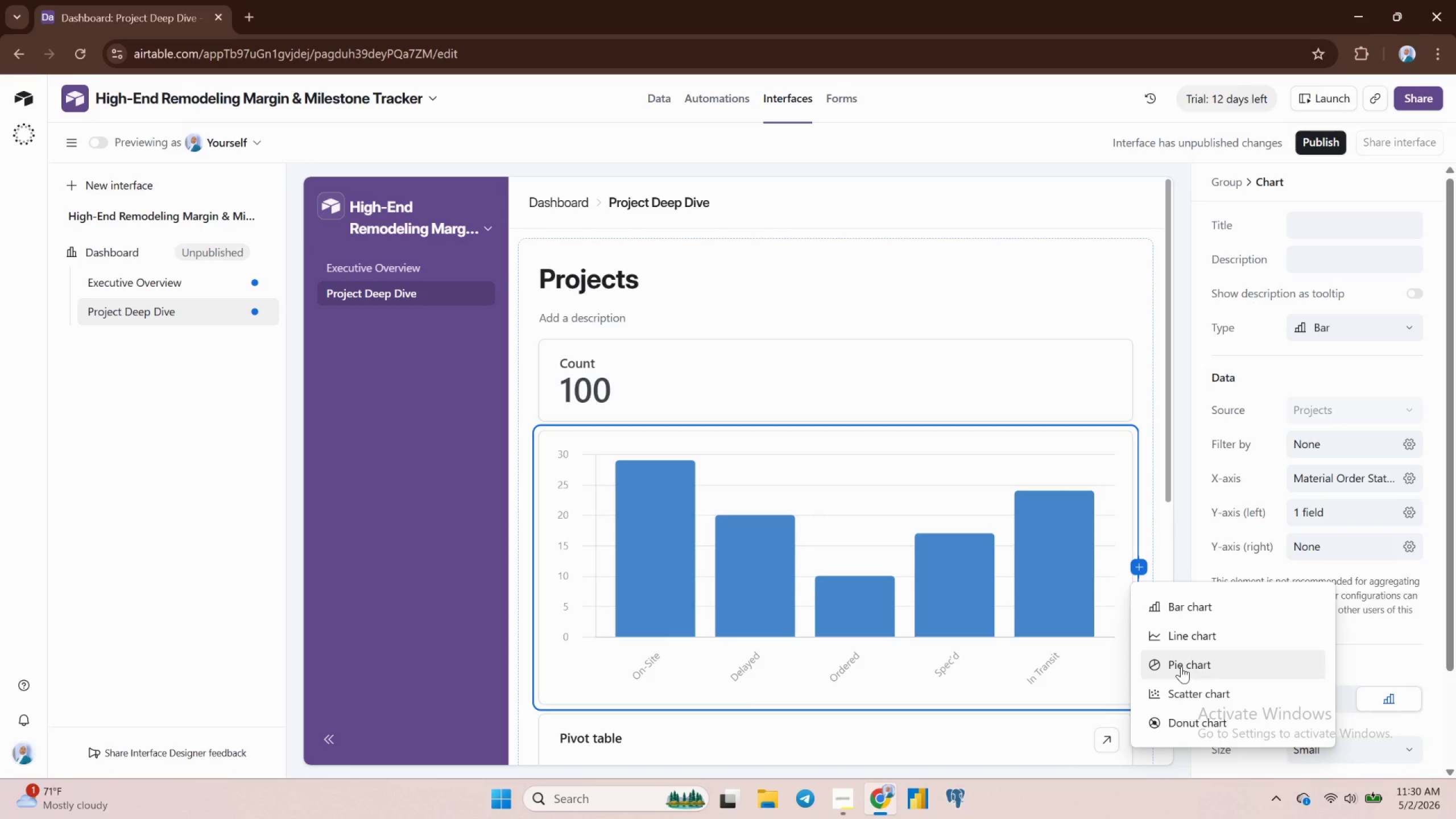 
scroll: coordinate [1184, 668], scroll_direction: down, amount: 2.0
 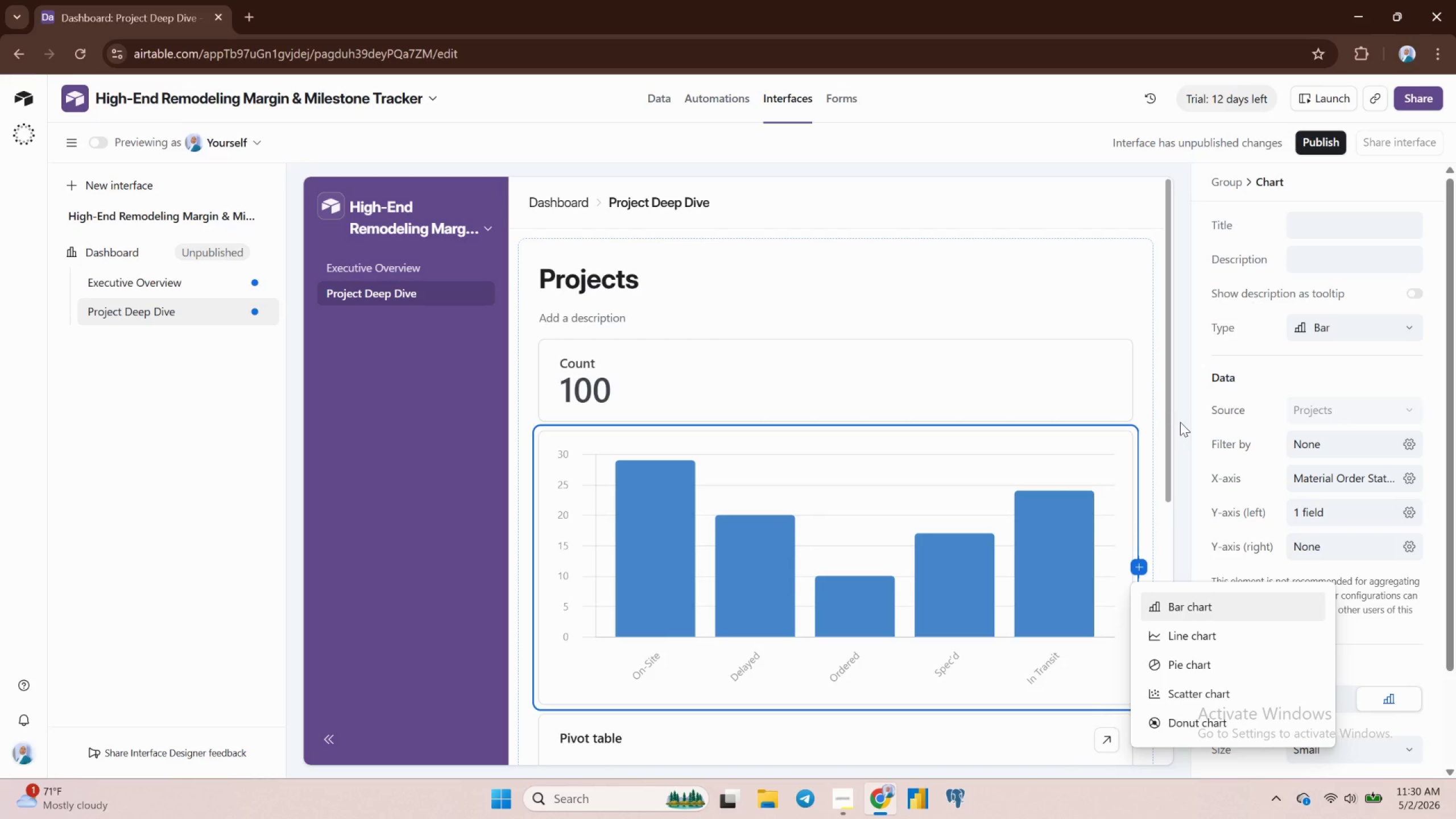 
wait(18.45)
 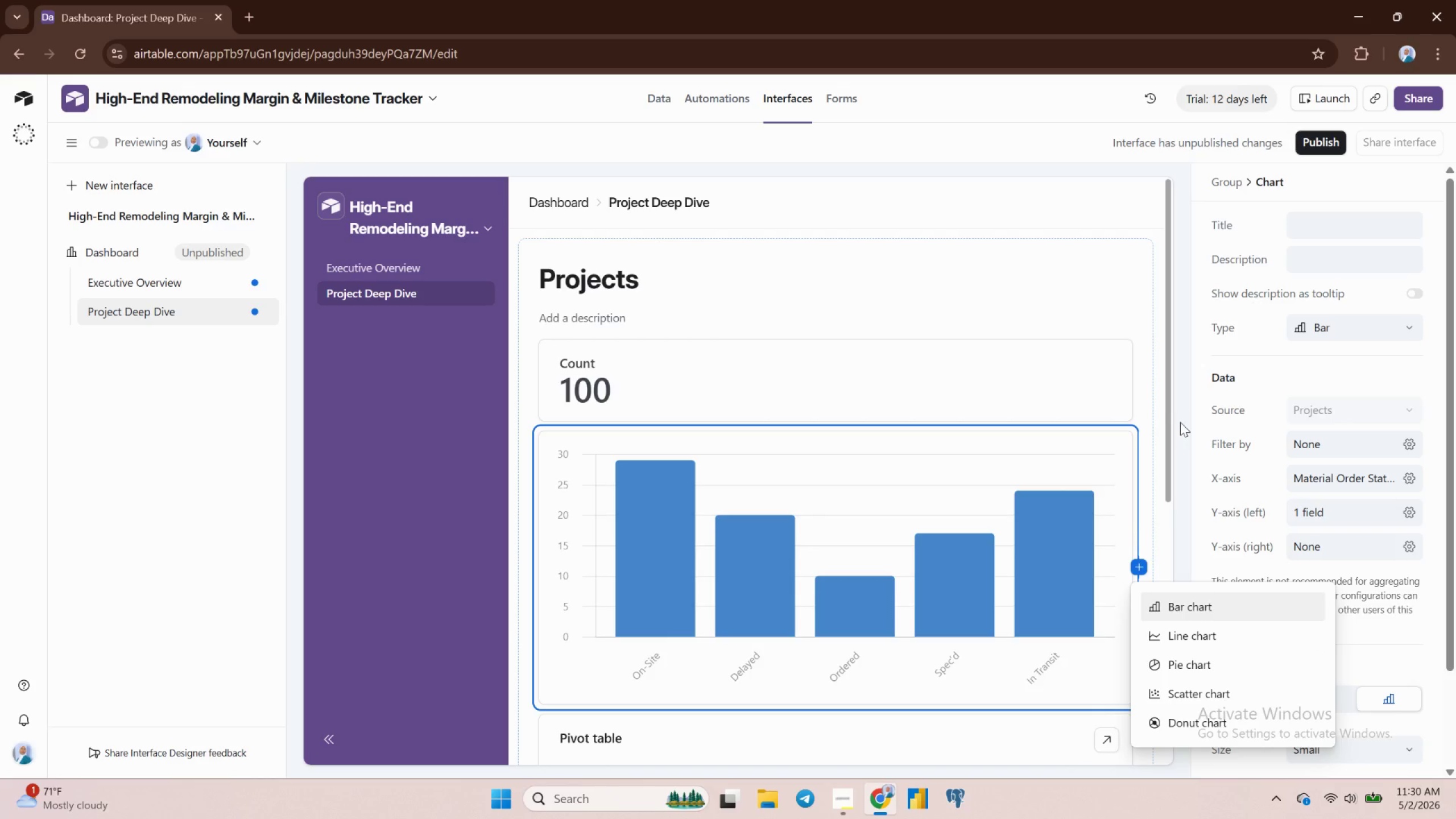 
scroll: coordinate [1194, 656], scroll_direction: down, amount: 3.0
 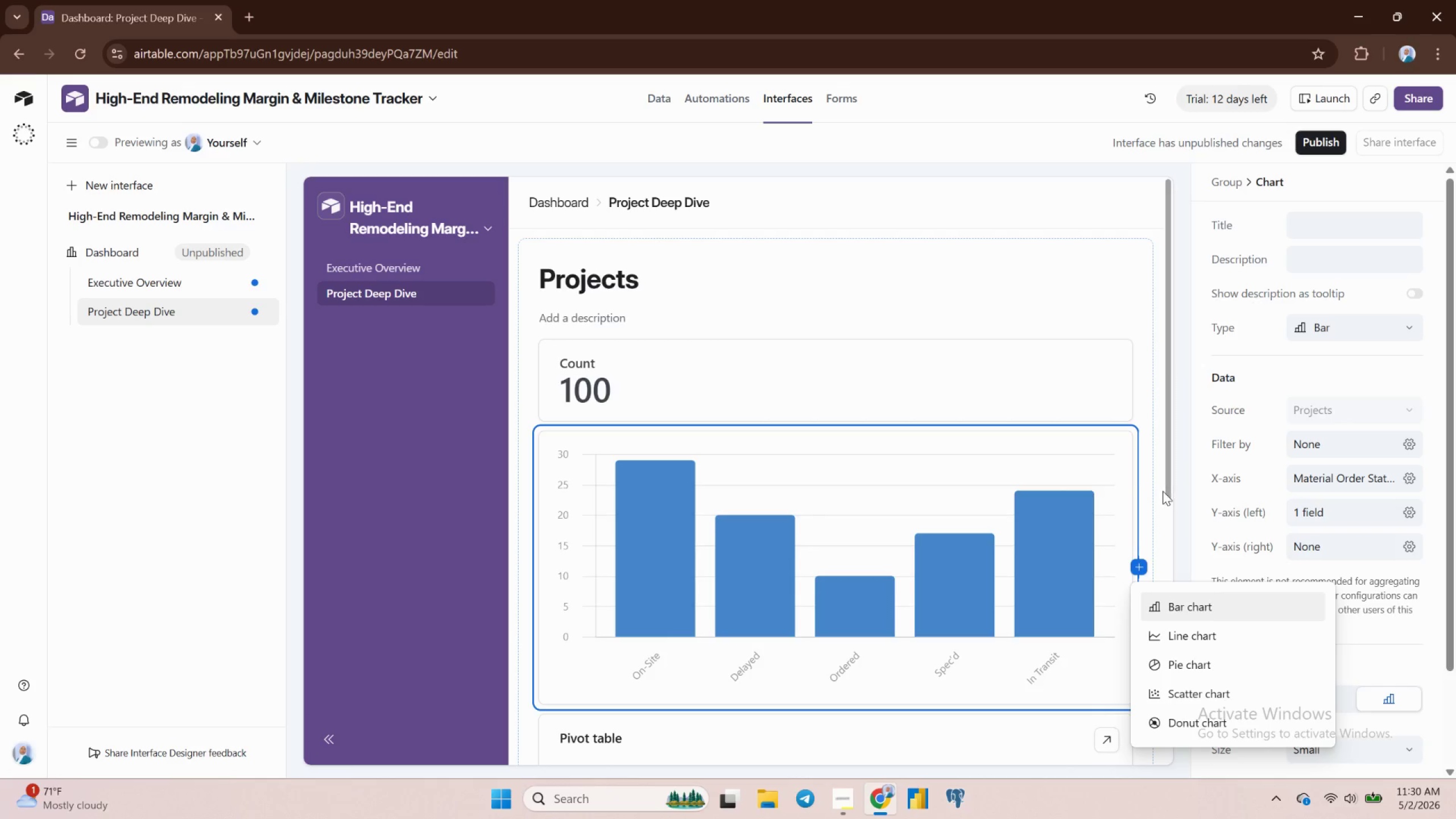 
left_click([1163, 491])
 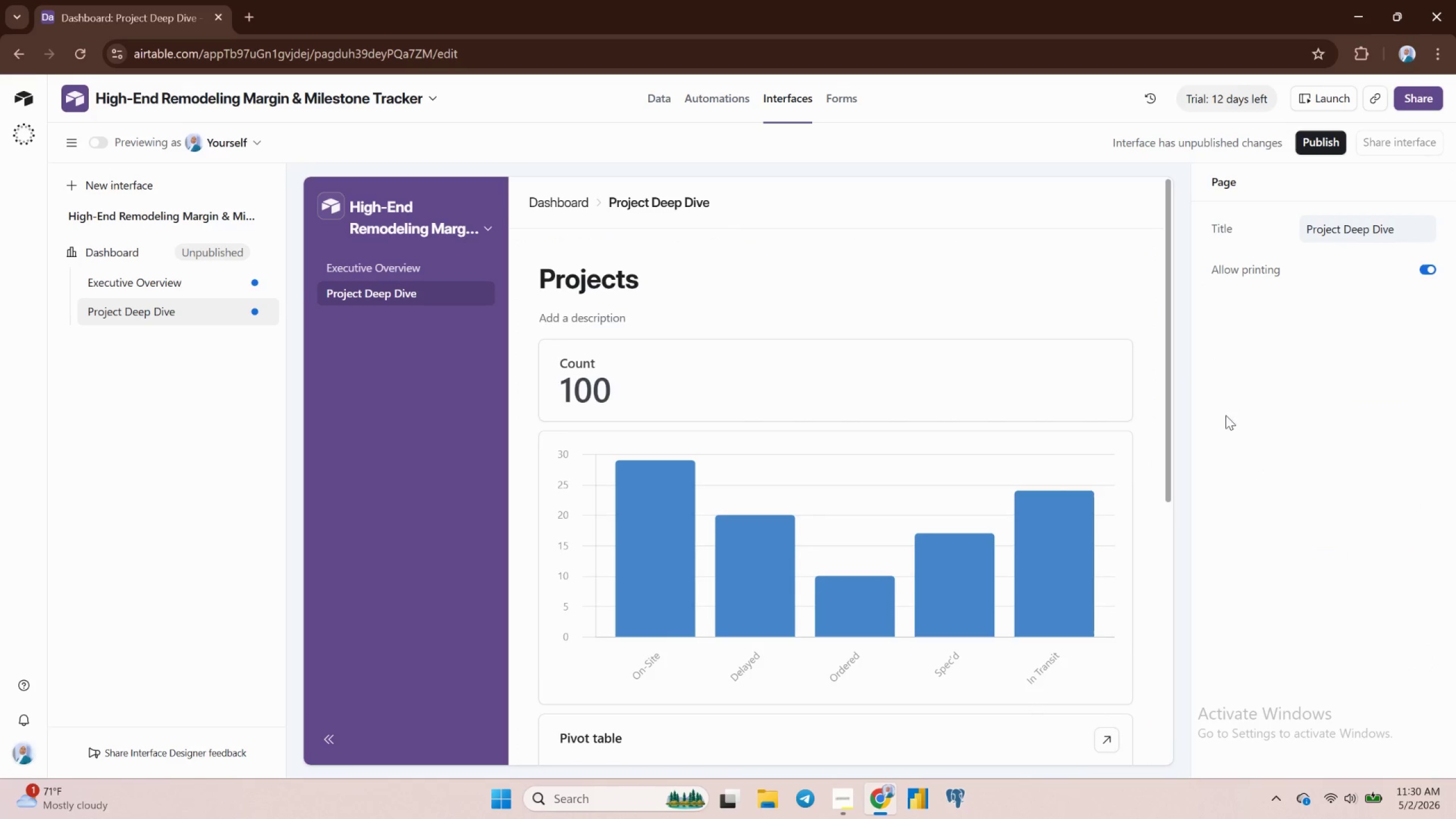 
left_click([1224, 179])
 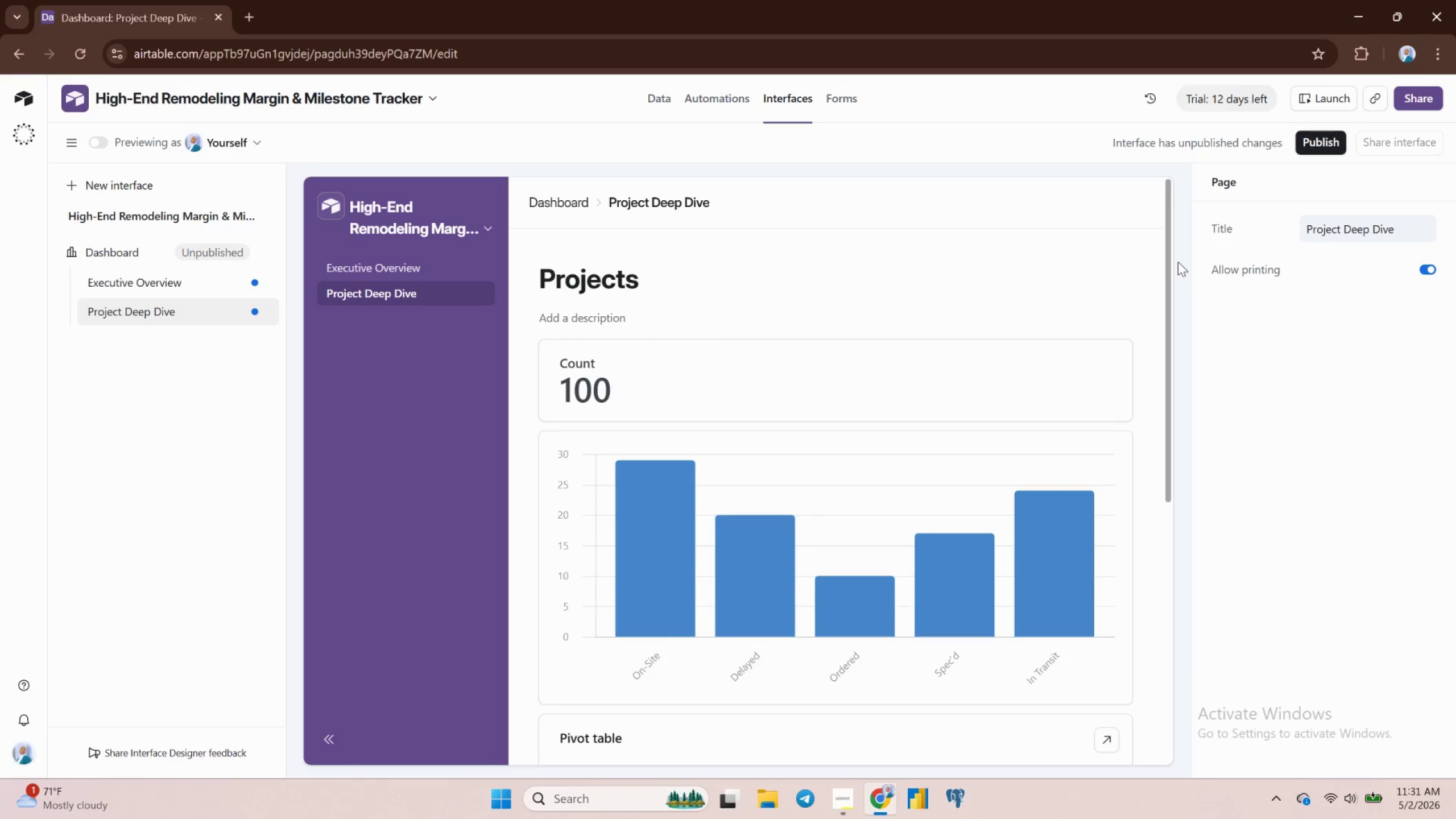 
wait(26.42)
 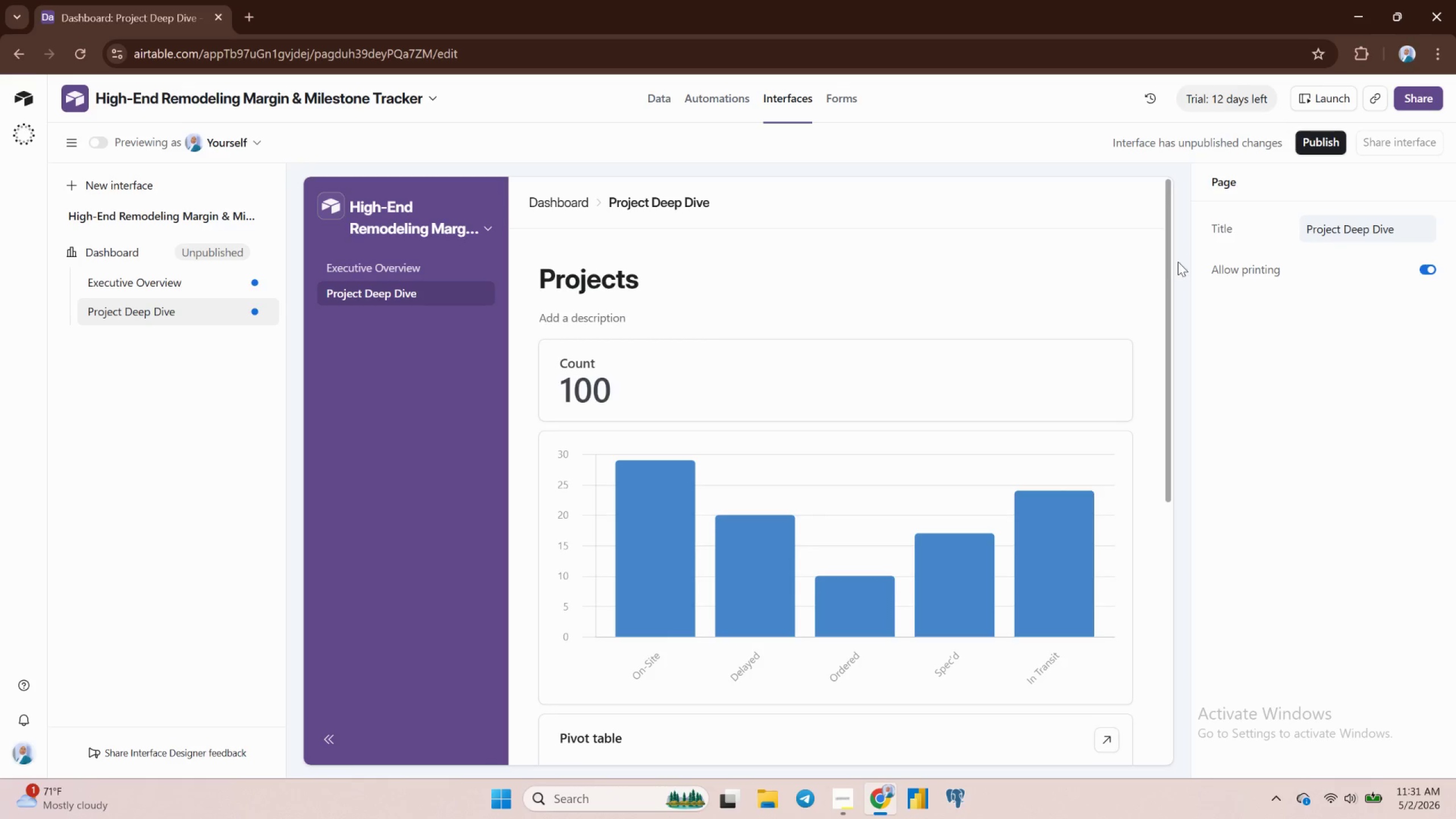 
left_click([834, 332])
 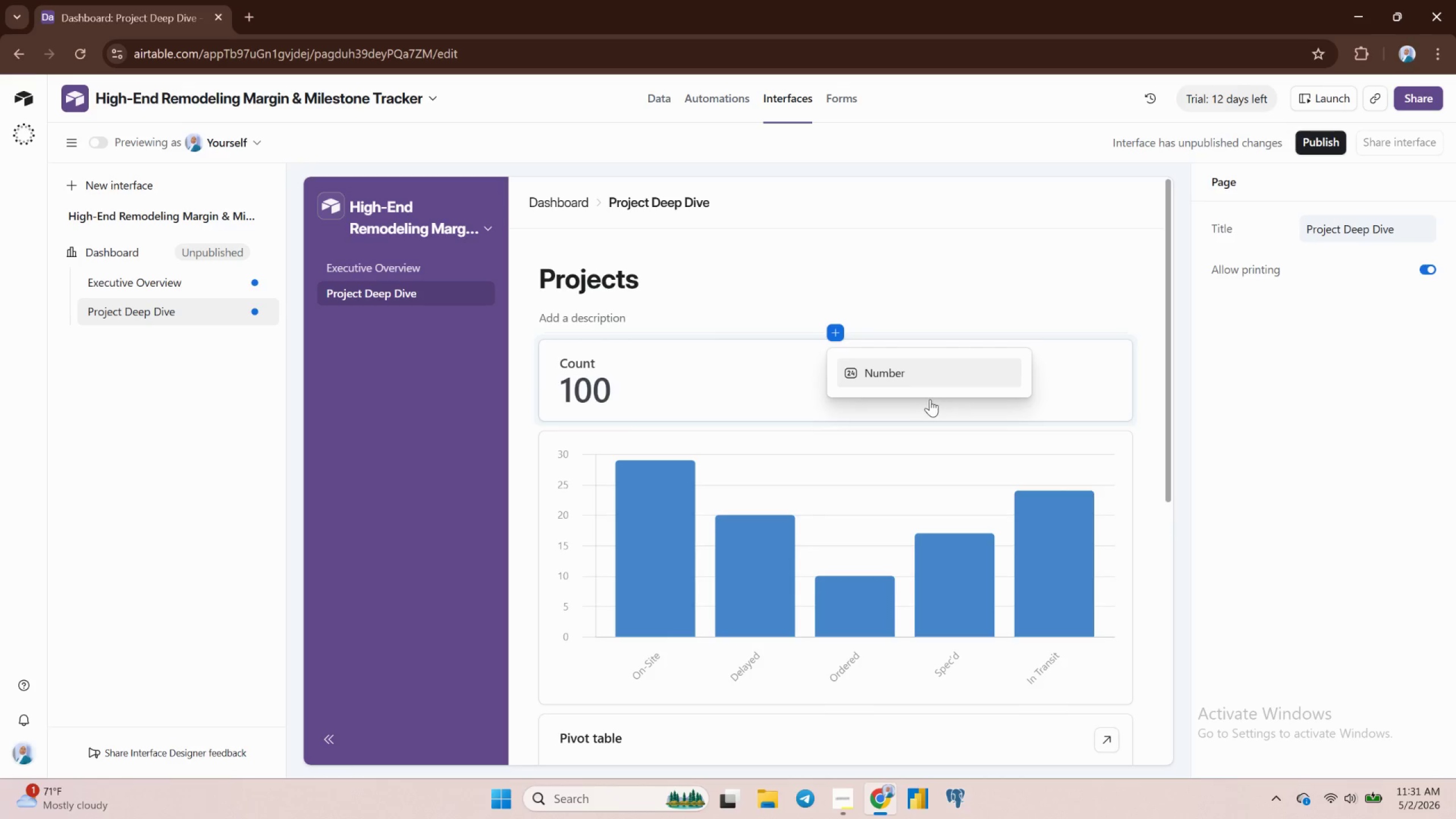 
wait(19.57)
 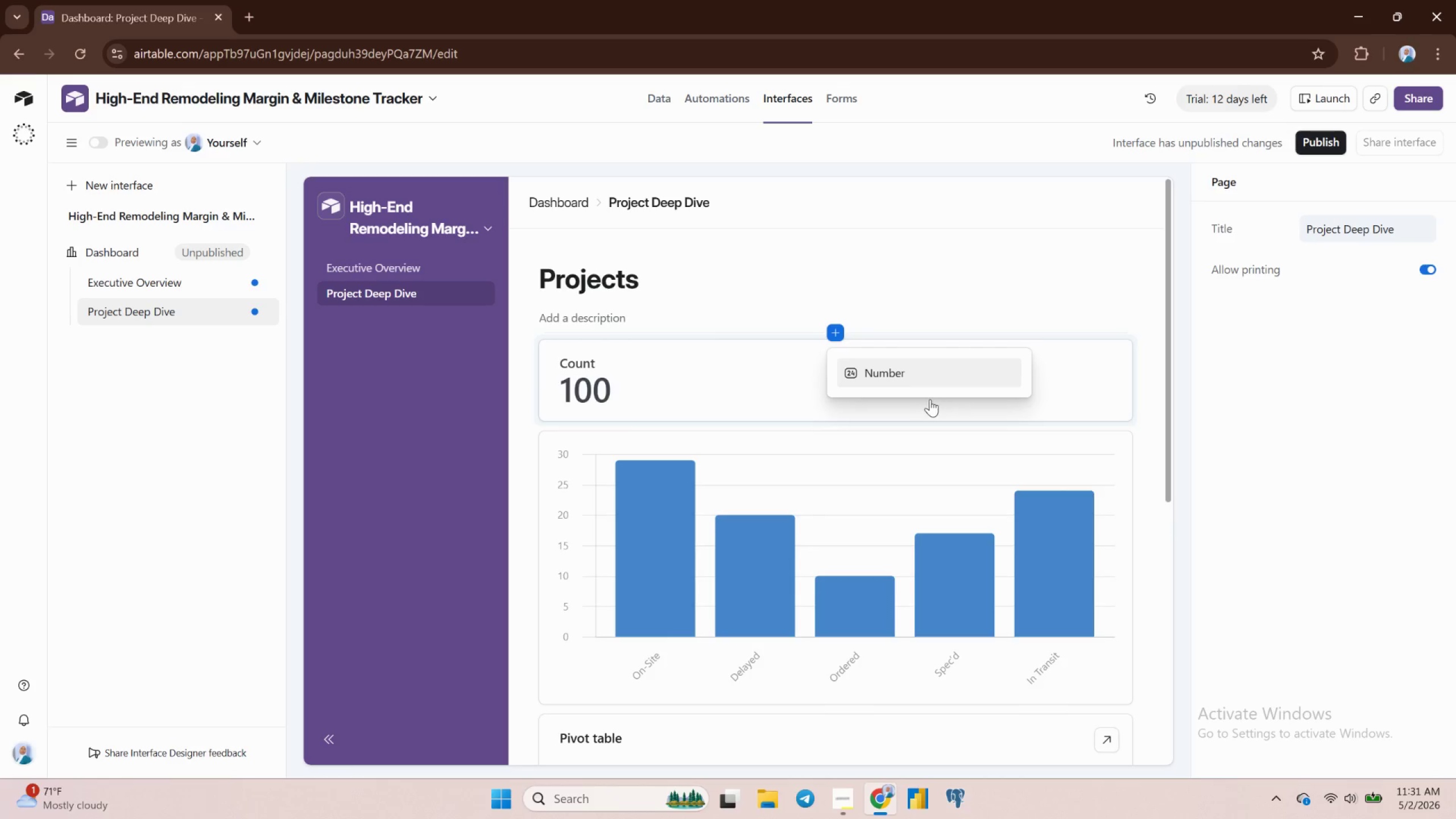 
left_click([74, 142])
 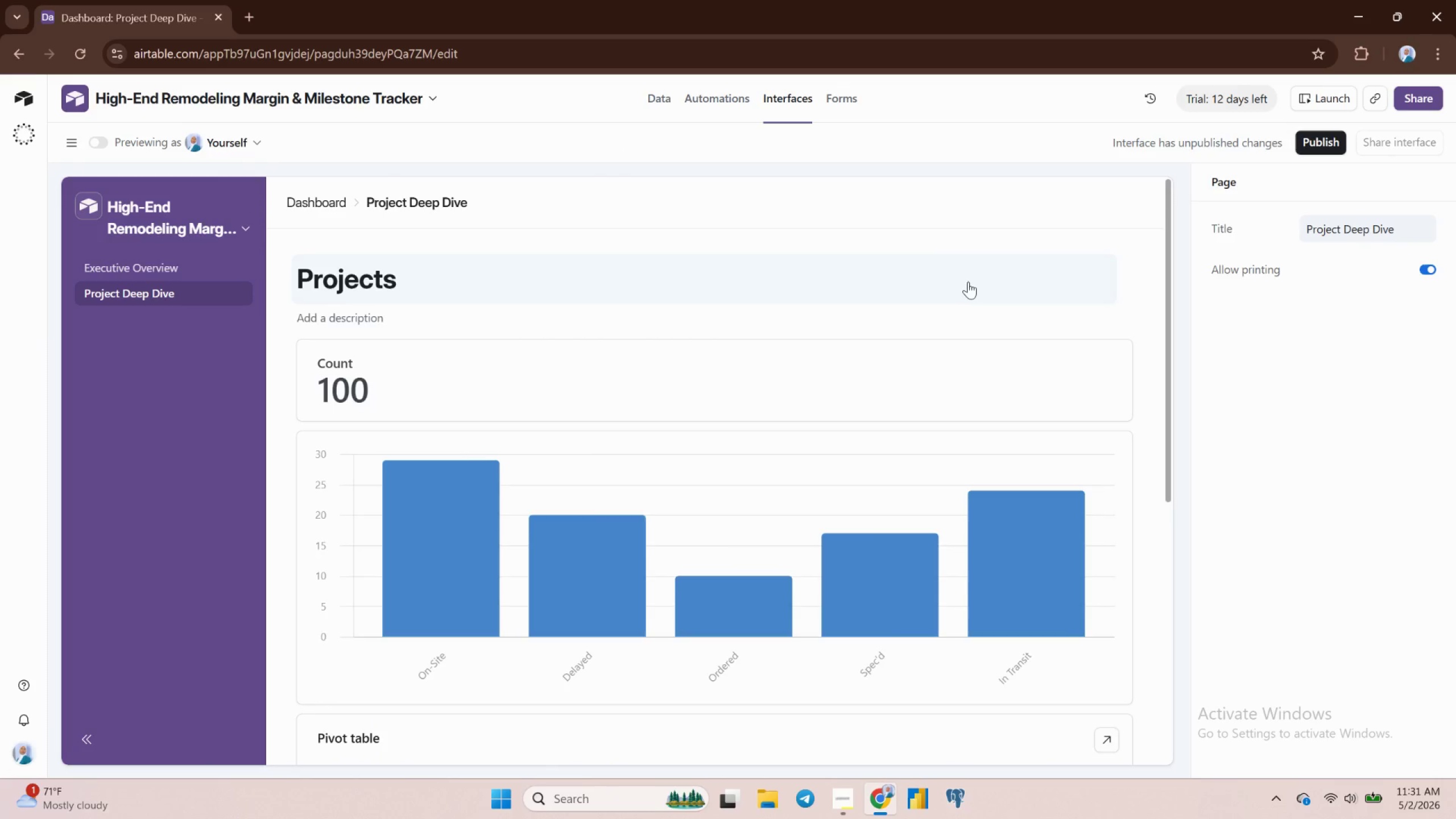 
wait(8.16)
 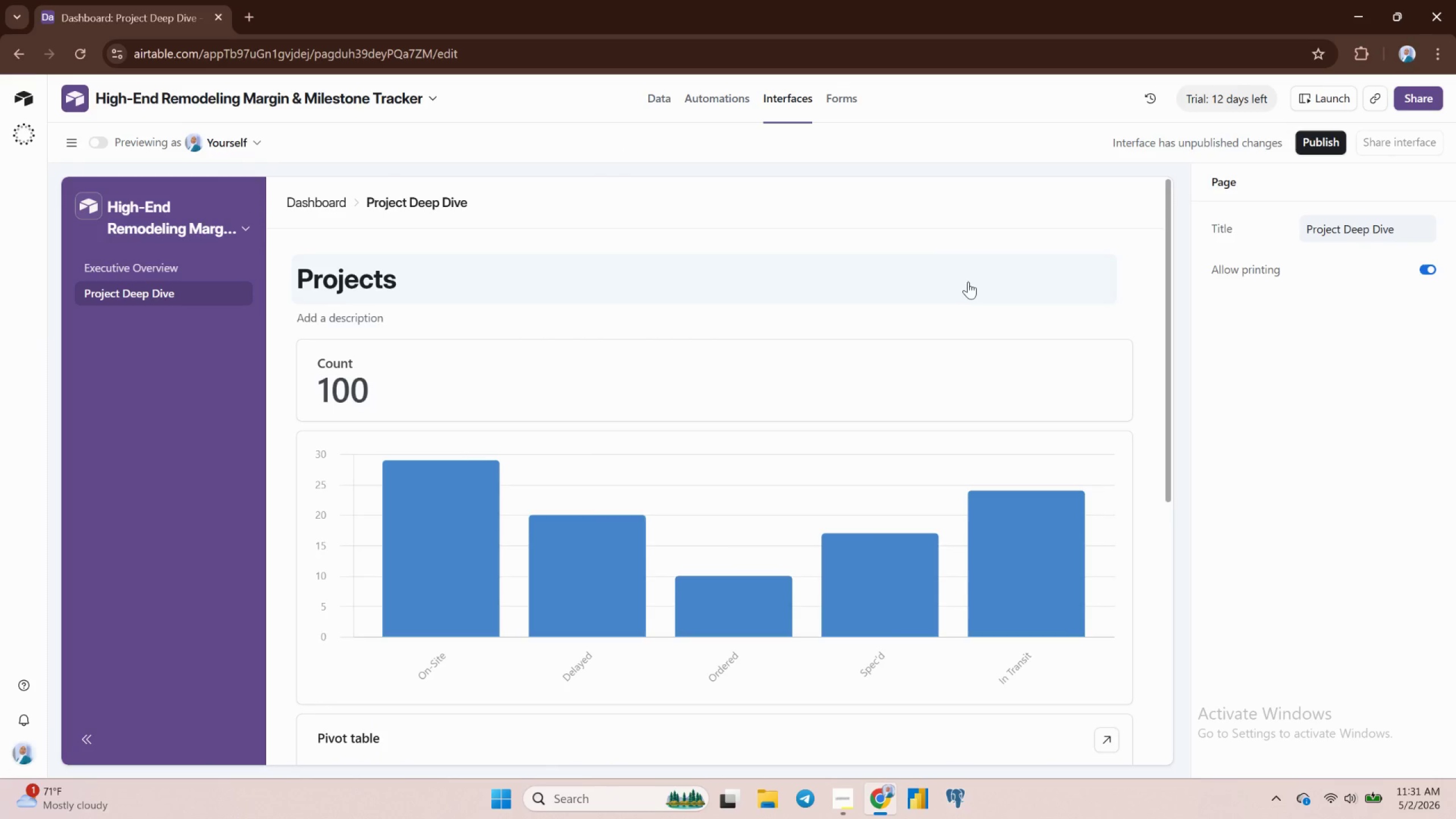 
left_click([1220, 230])
 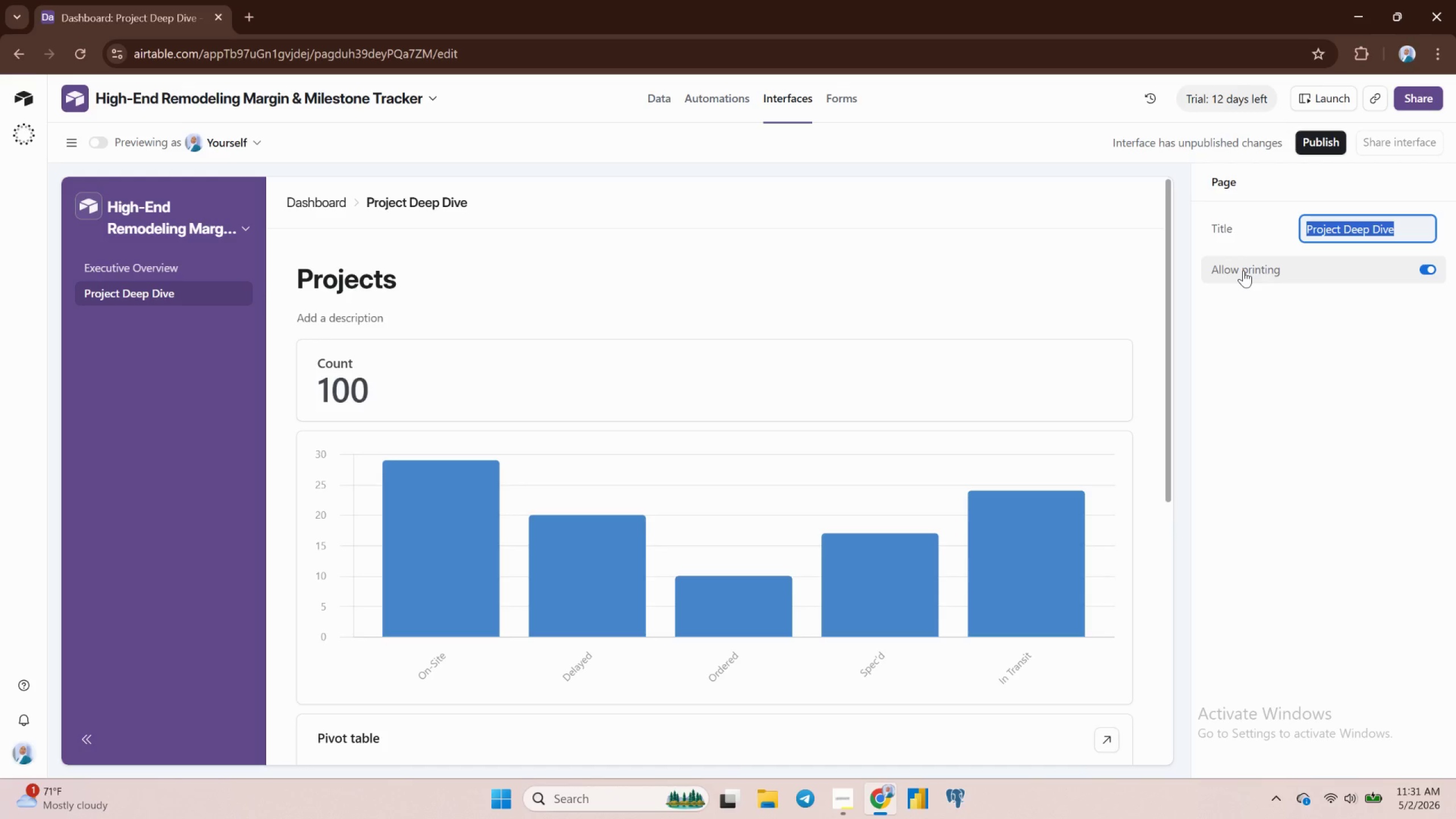 
left_click([1243, 299])
 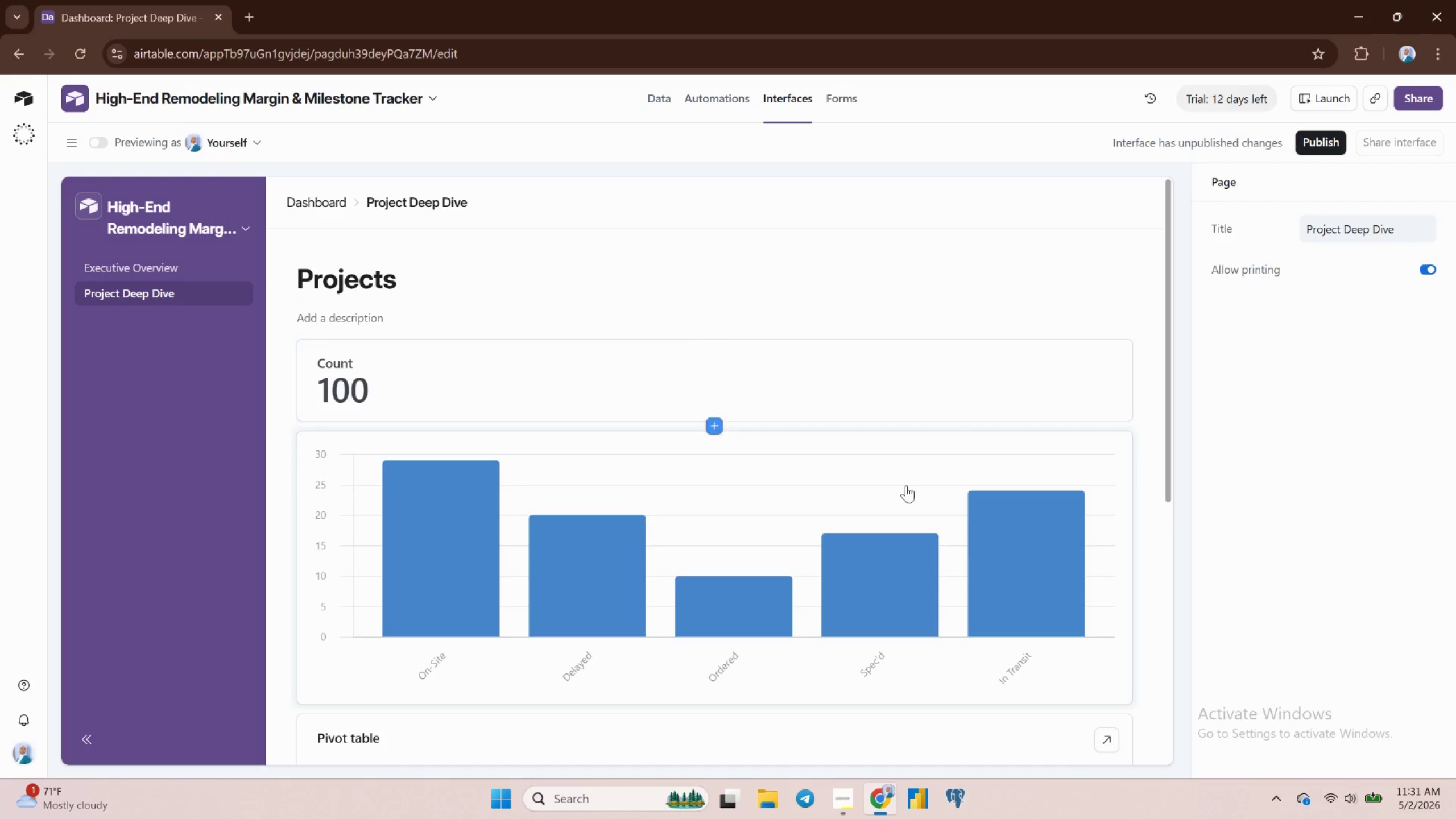 
scroll: coordinate [685, 511], scroll_direction: down, amount: 5.0
 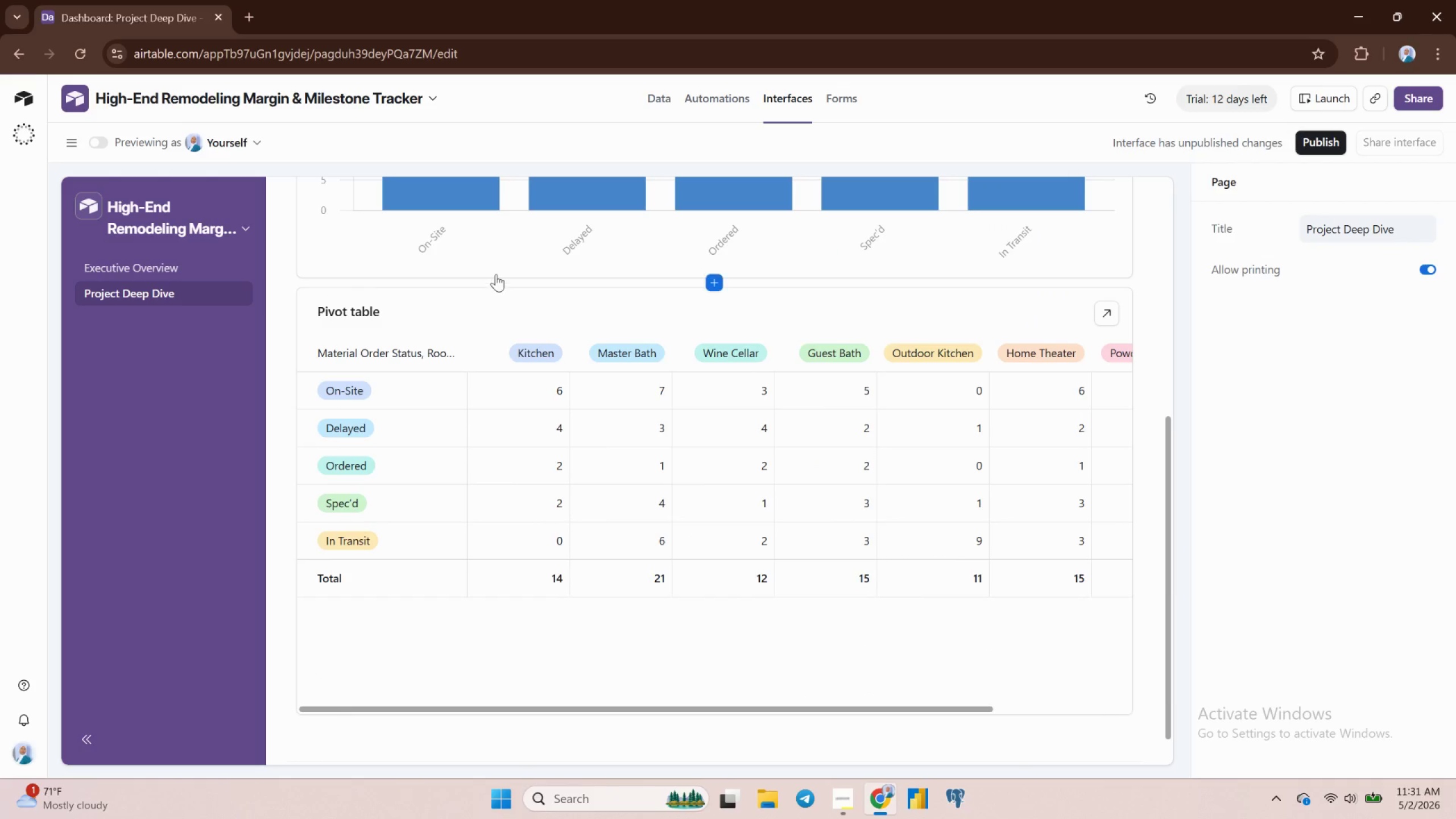 
left_click([496, 303])
 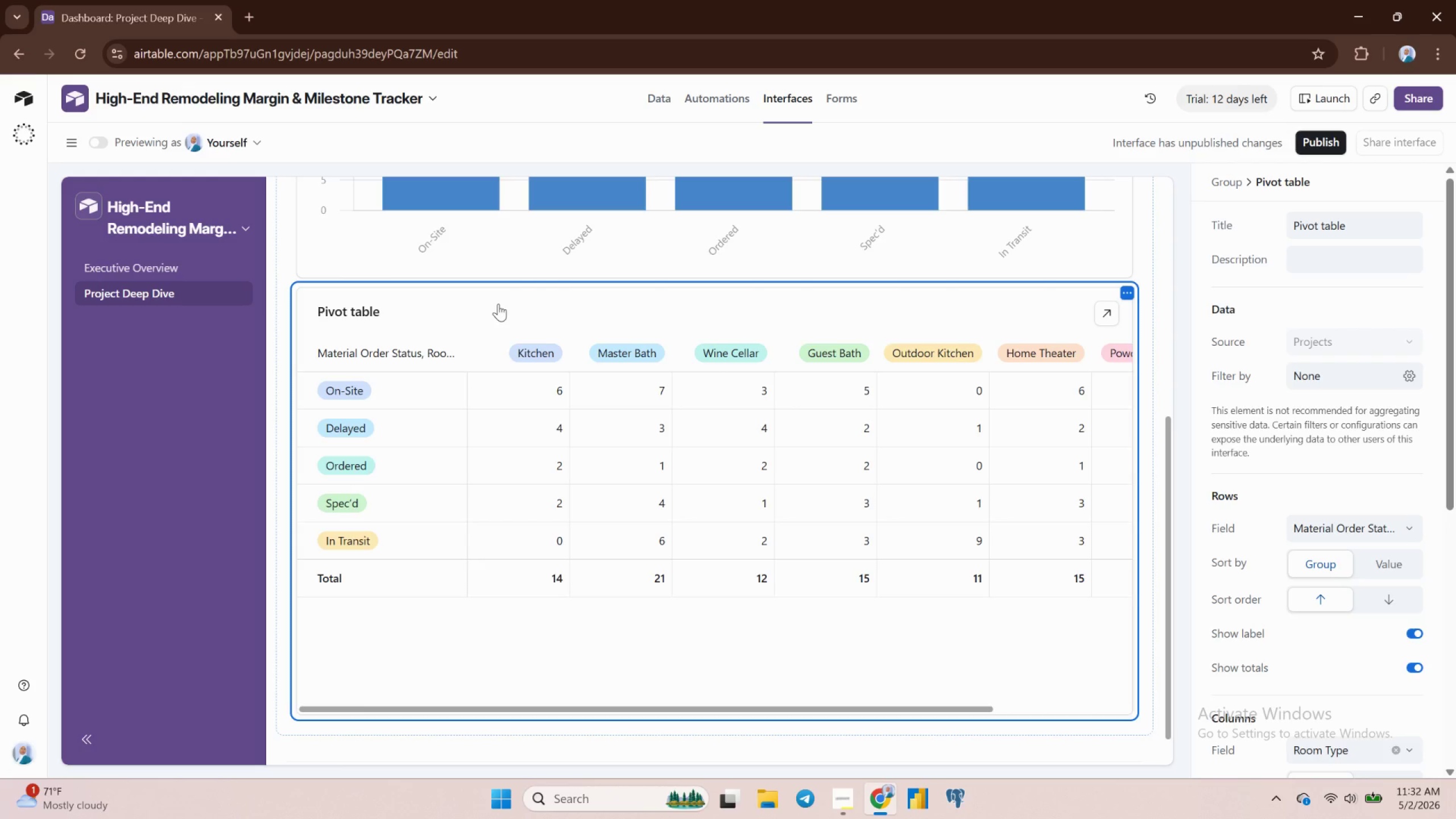 
wait(11.2)
 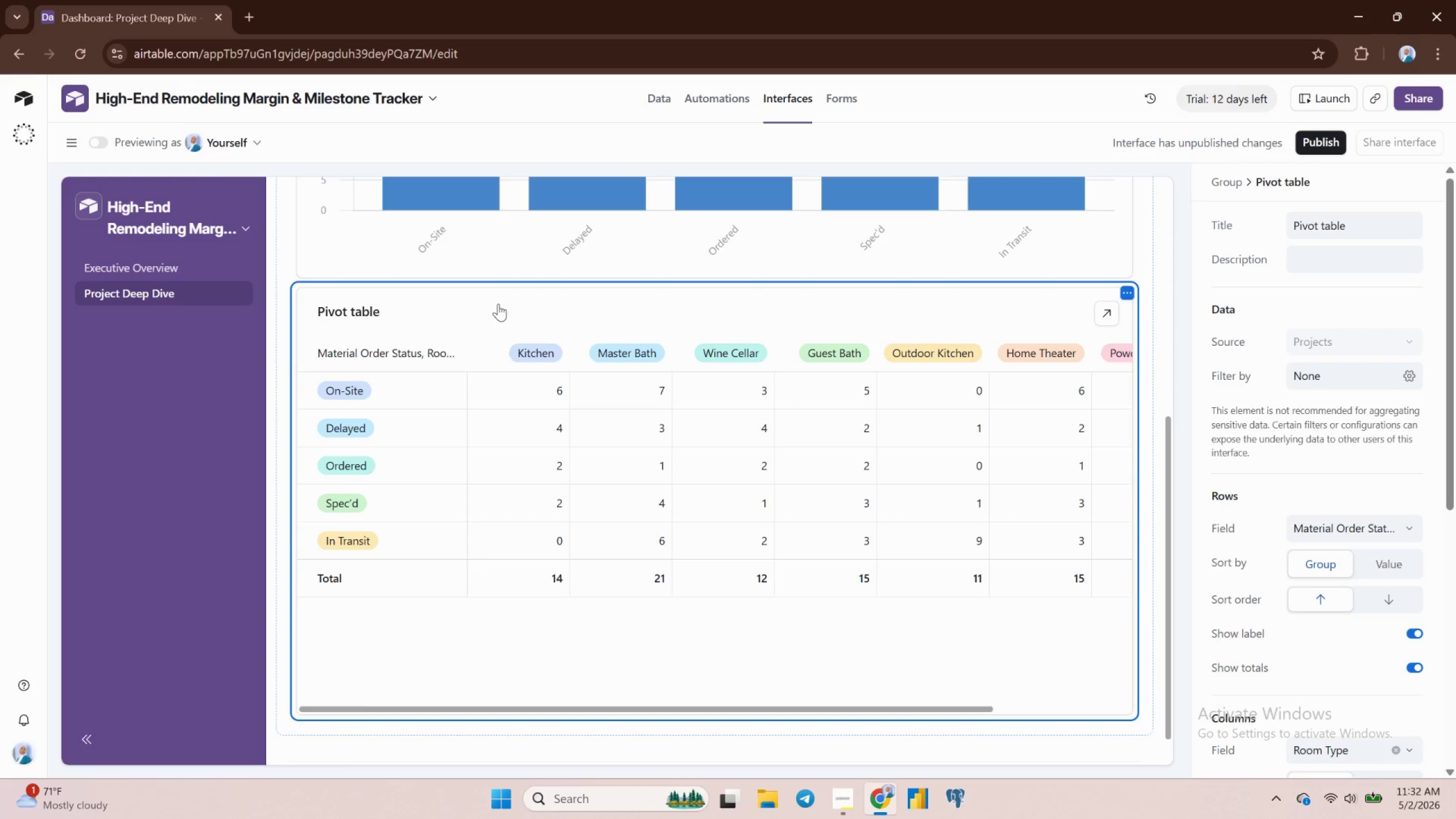 
left_click([1140, 504])
 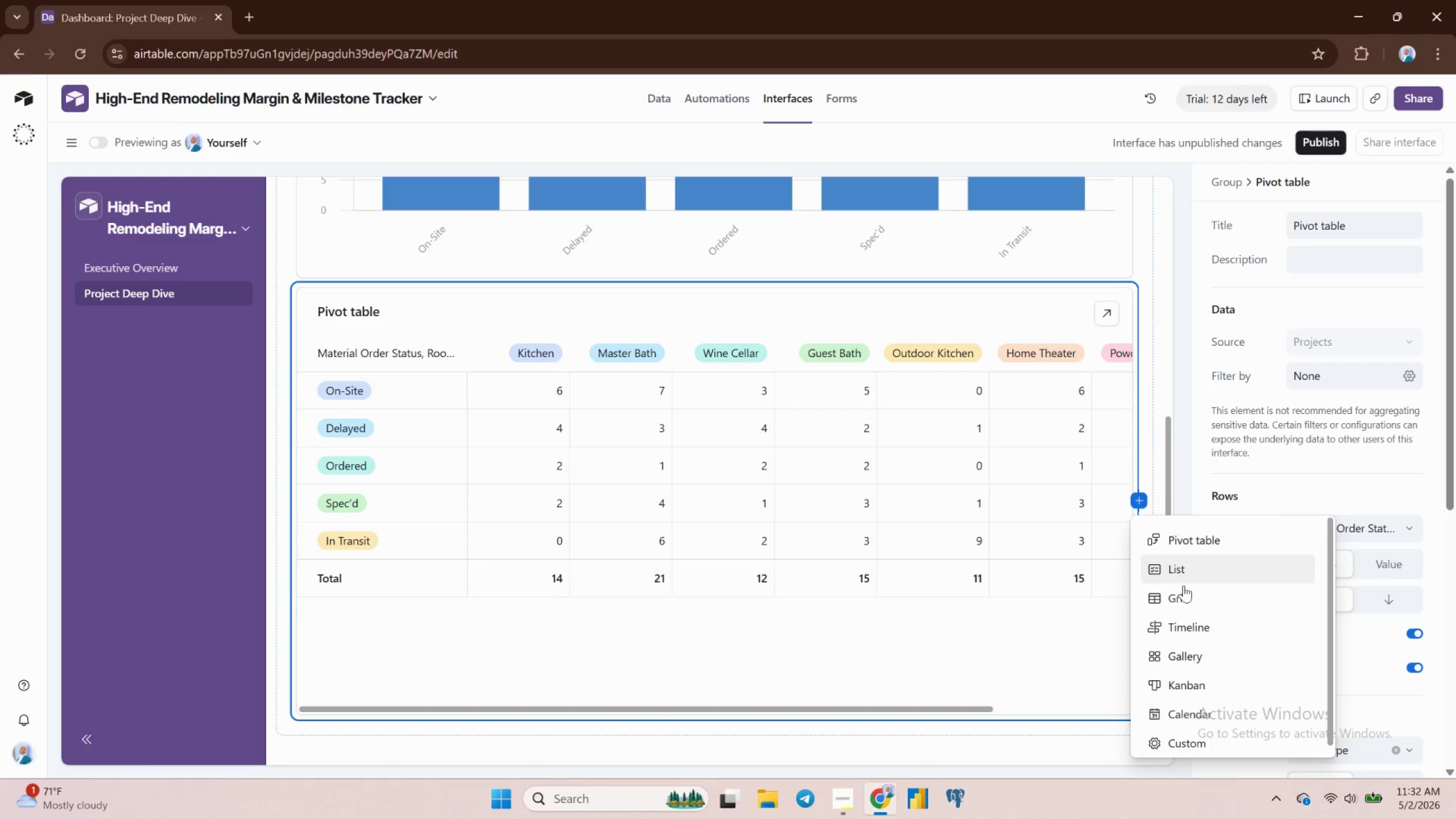 
scroll: coordinate [1189, 611], scroll_direction: down, amount: 2.0
 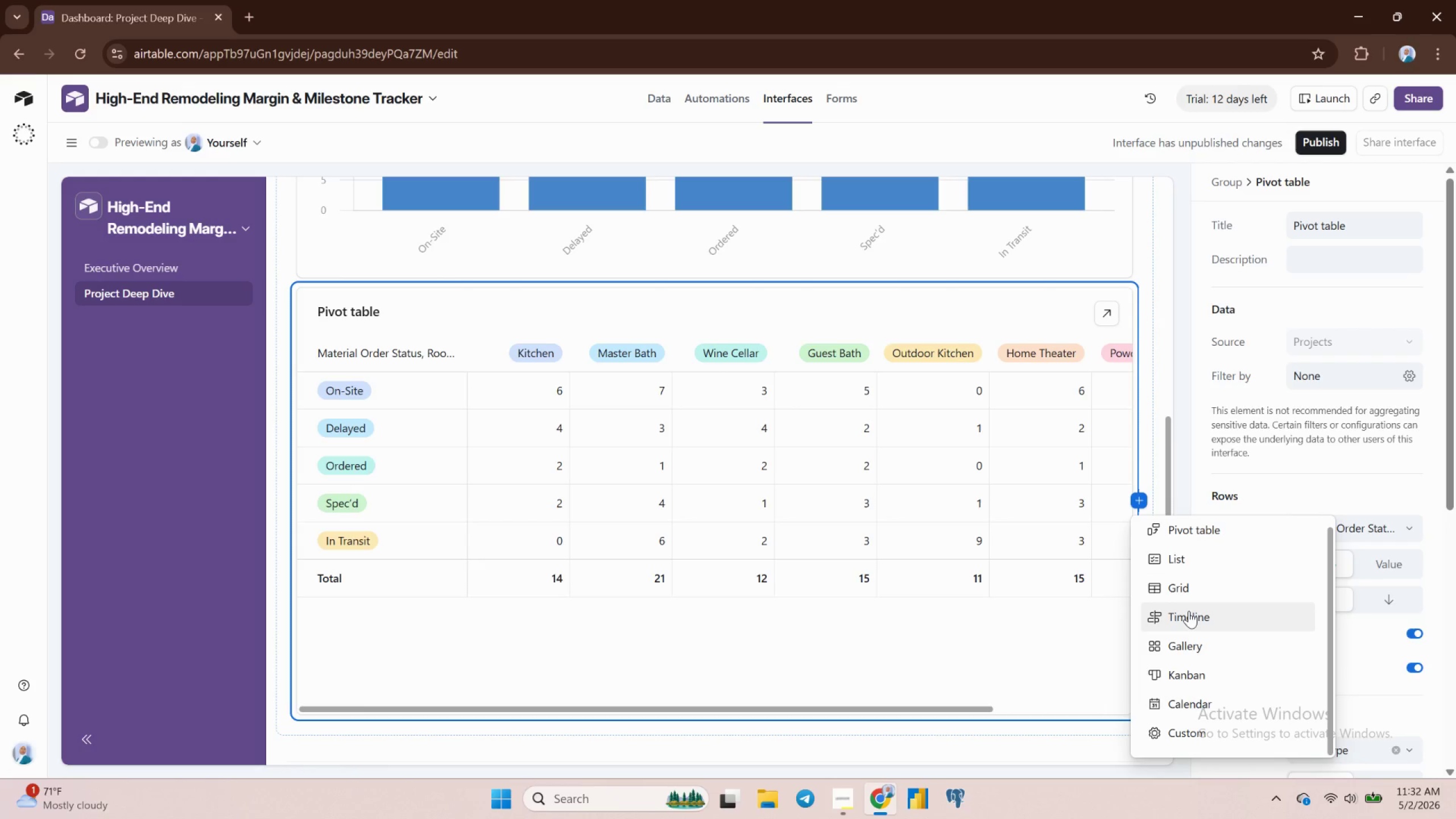 
scroll: coordinate [1189, 611], scroll_direction: up, amount: 2.0
 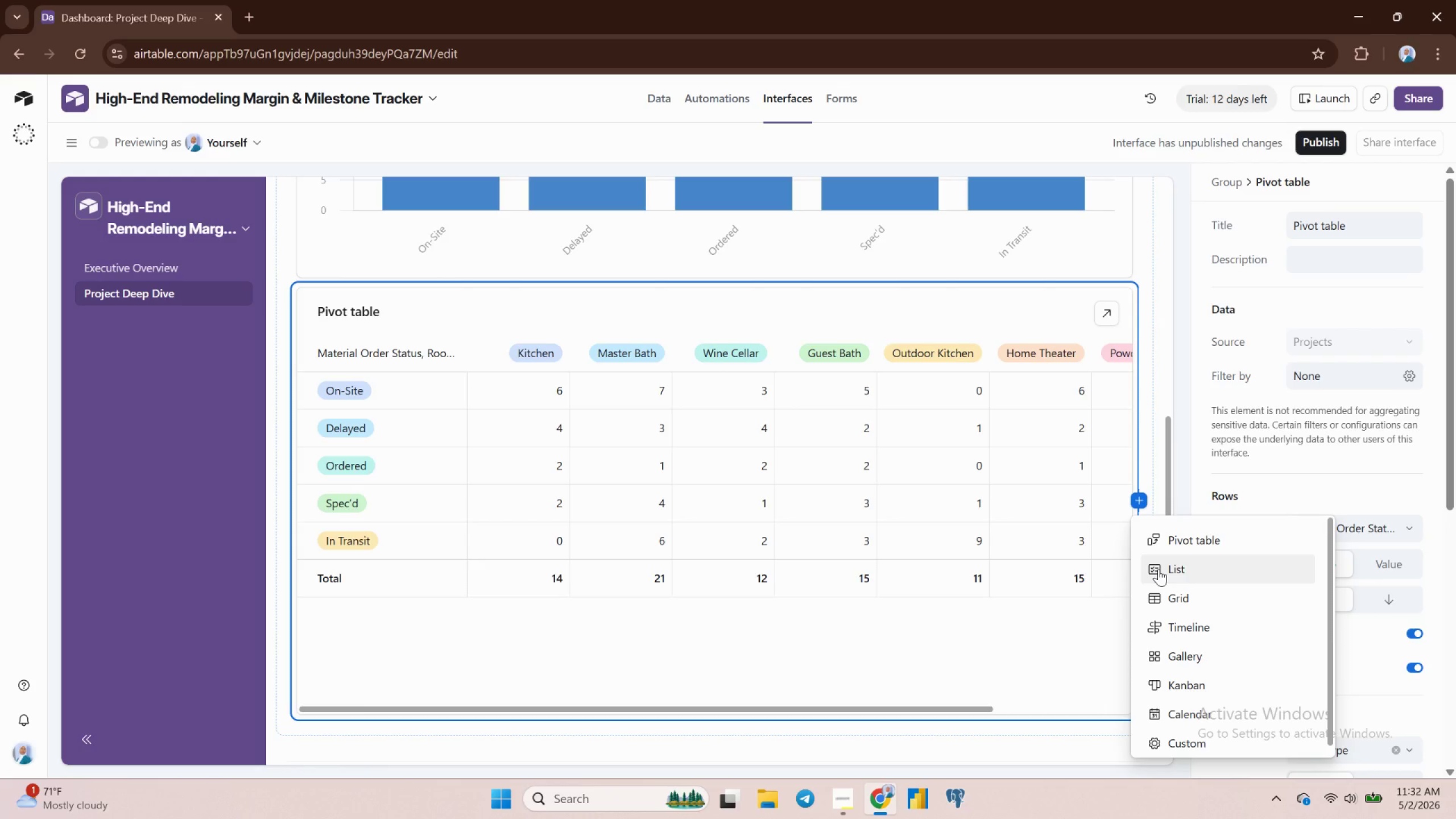 
wait(35.17)
 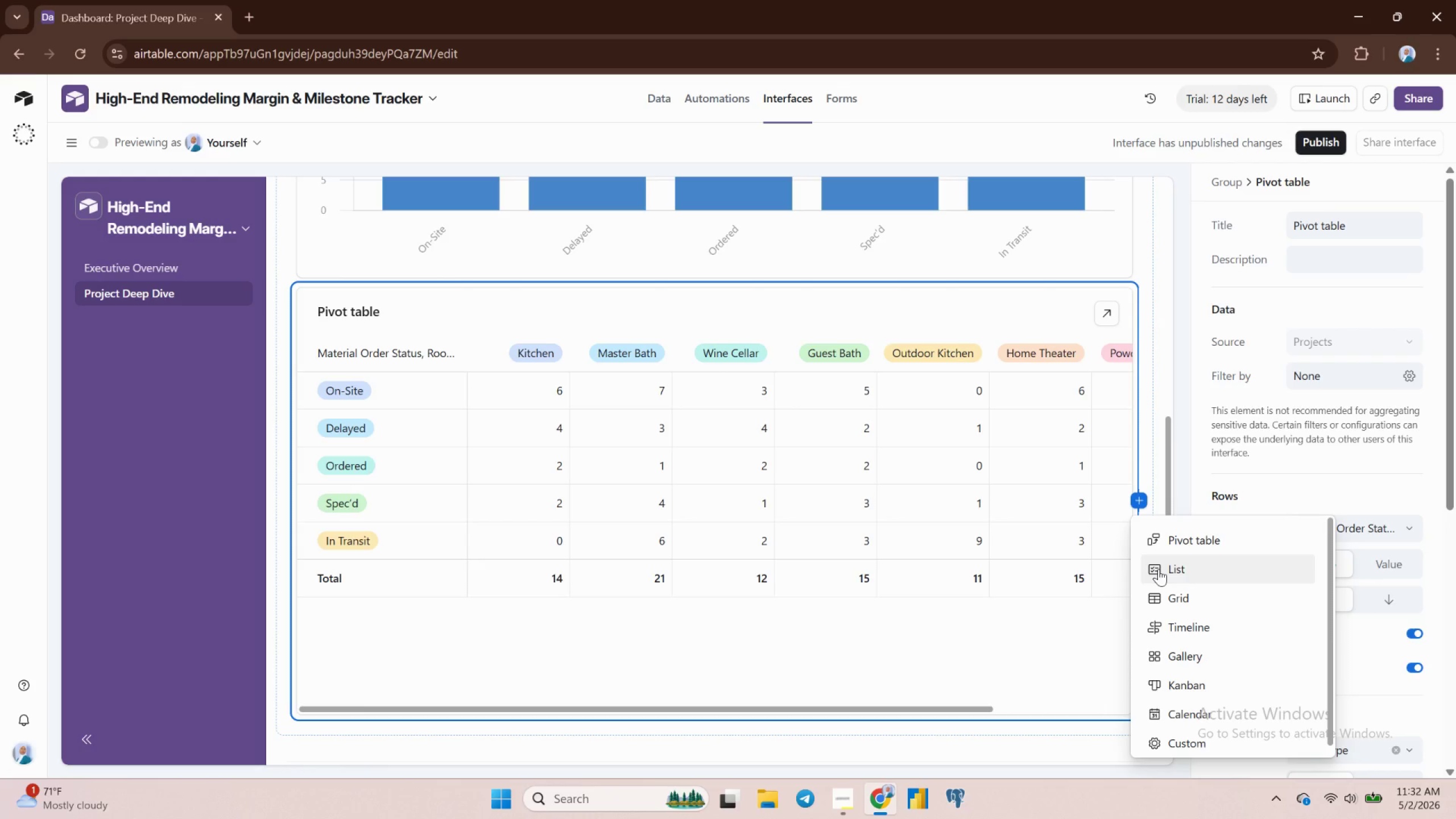 
scroll: coordinate [1192, 701], scroll_direction: down, amount: 3.0
 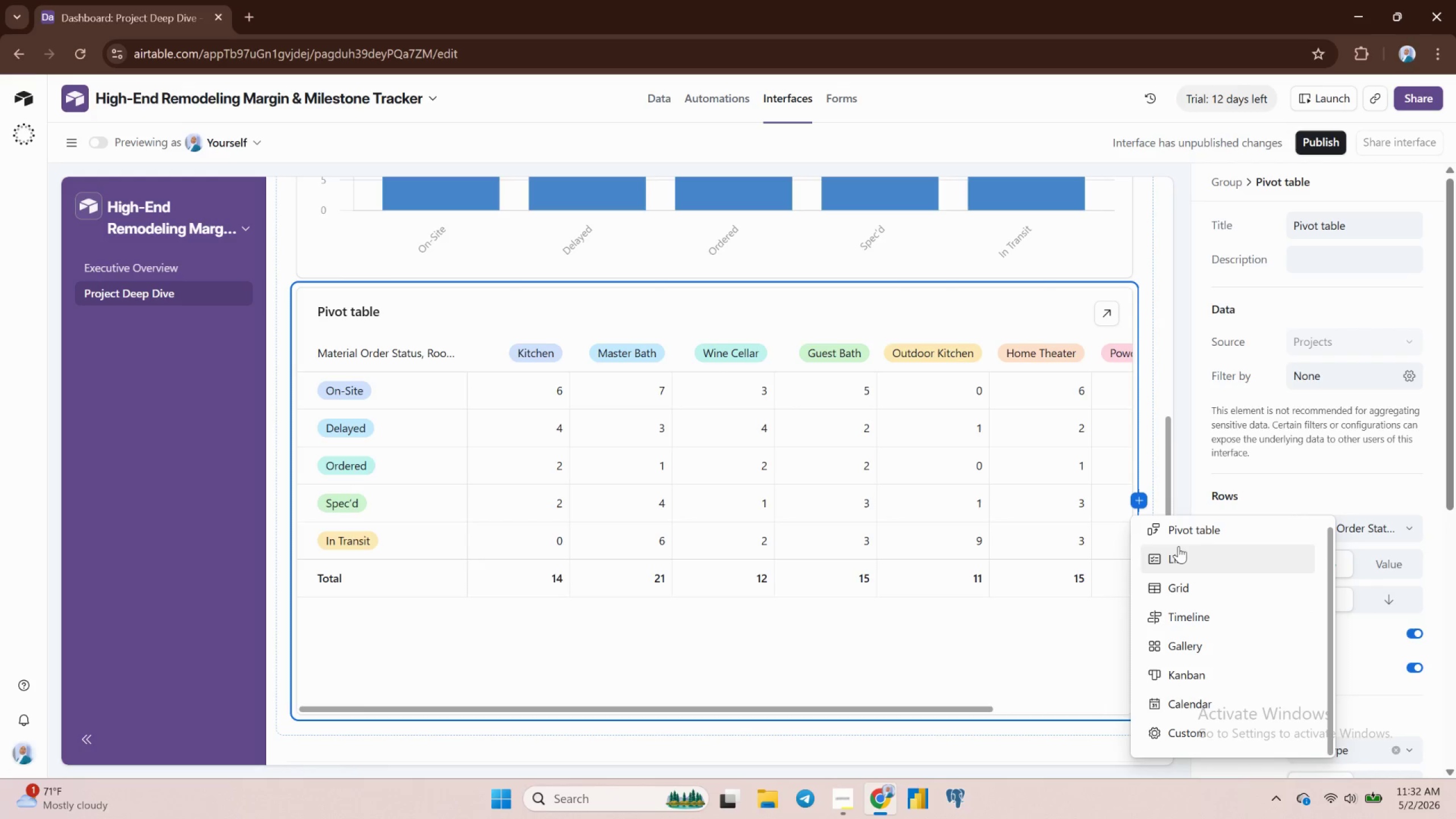 
left_click([1178, 556])
 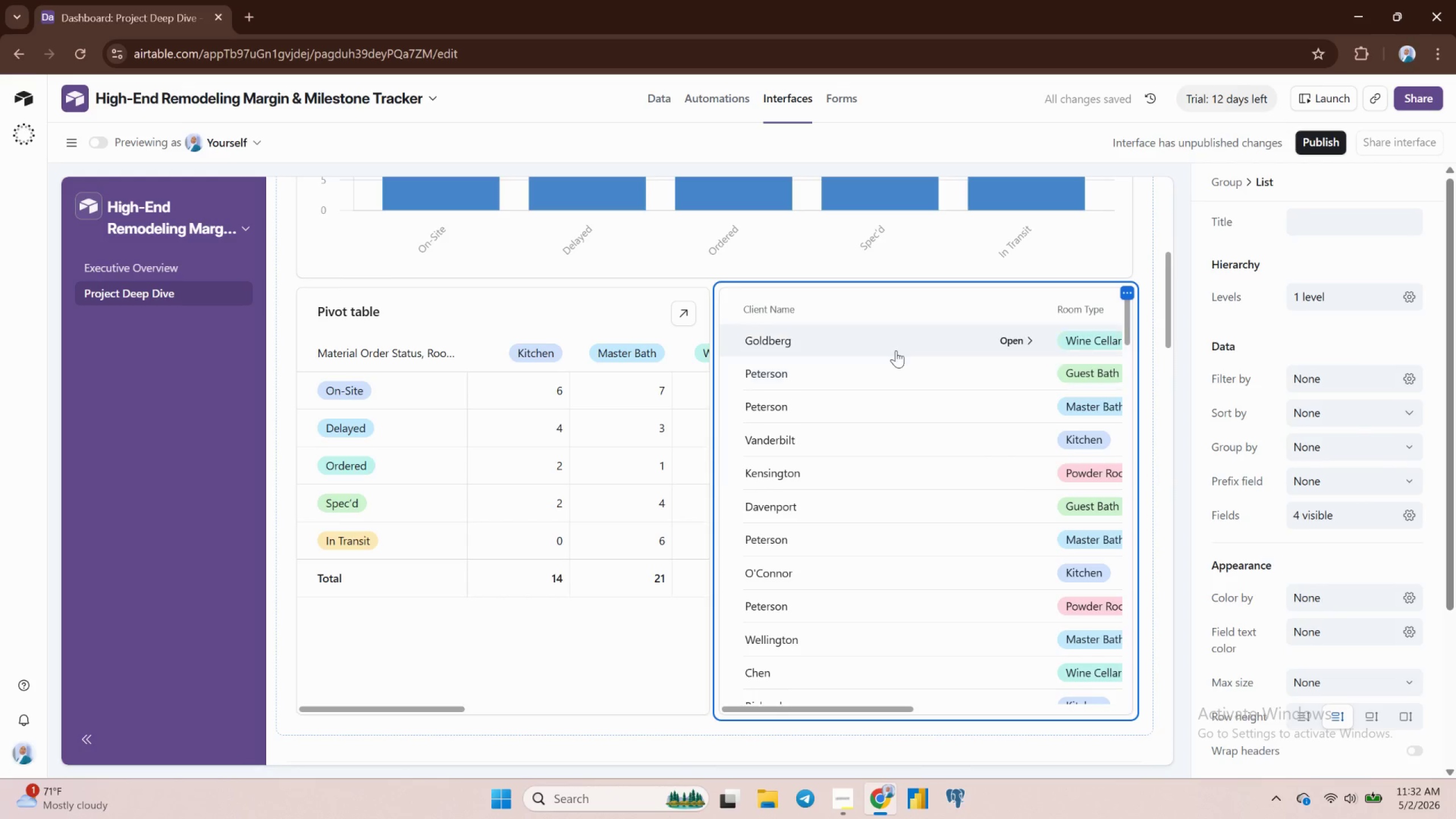 
scroll: coordinate [907, 532], scroll_direction: down, amount: 3.0
 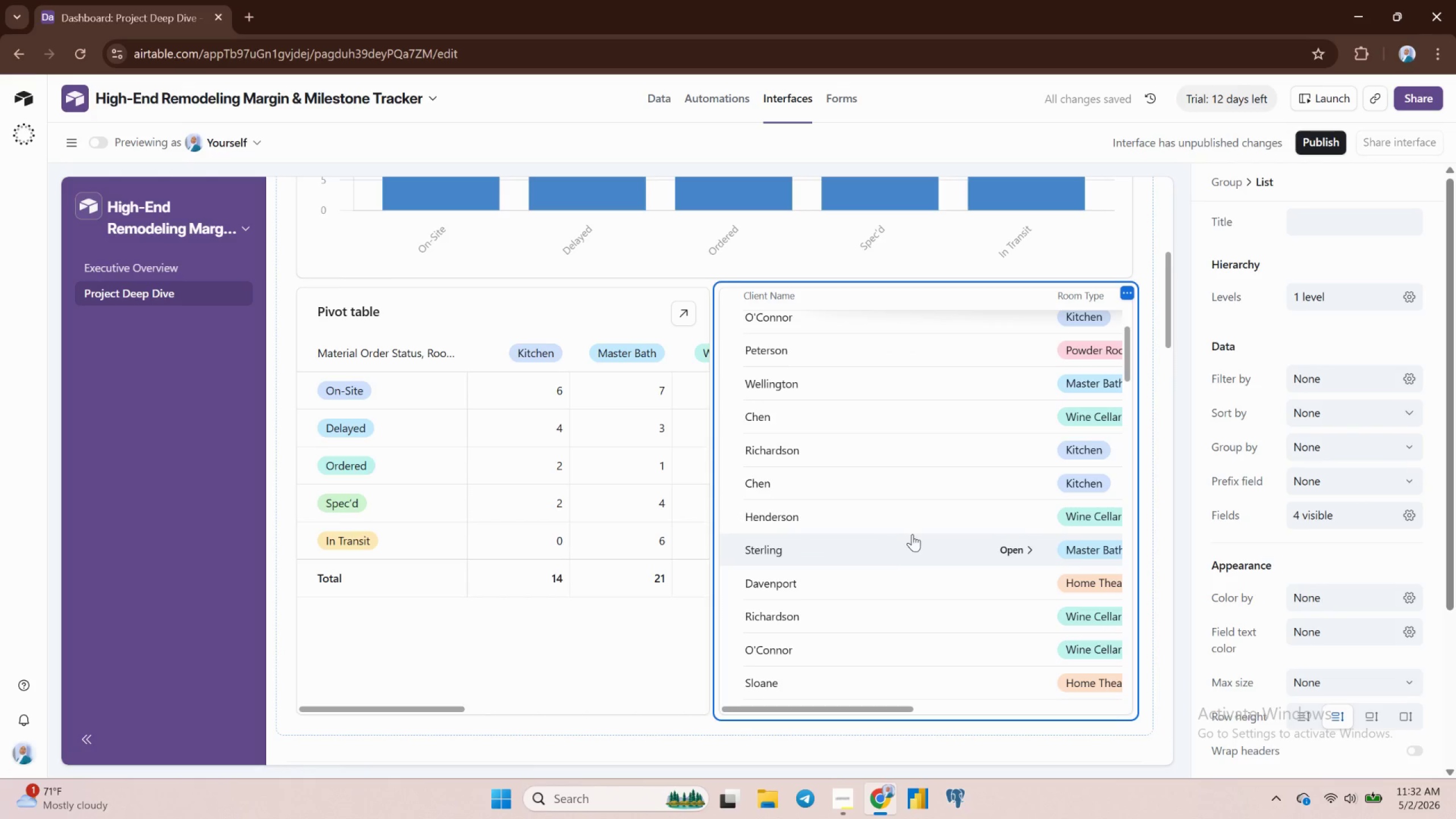 
scroll: coordinate [913, 531], scroll_direction: up, amount: 6.0
 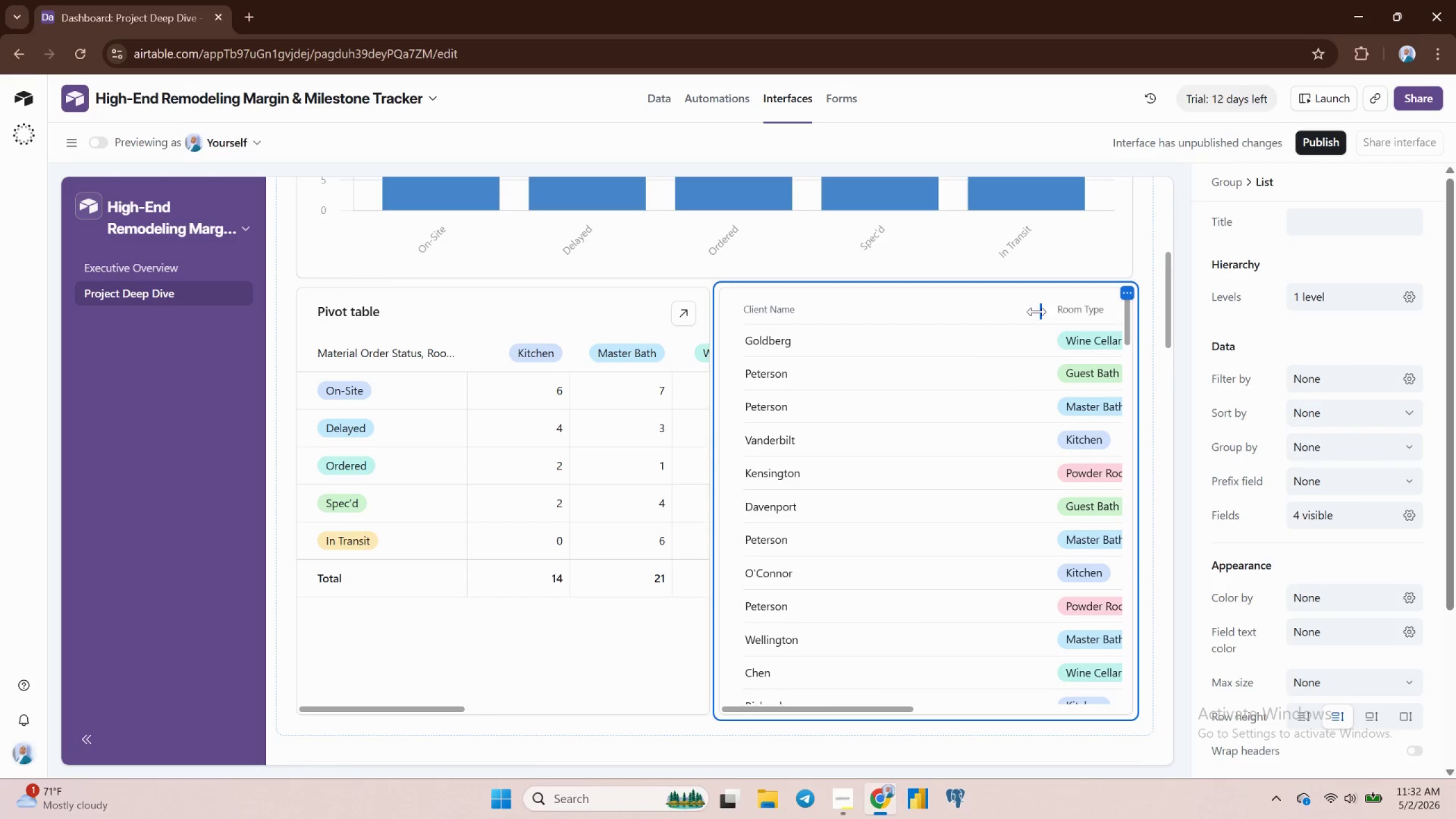 
left_click([974, 311])
 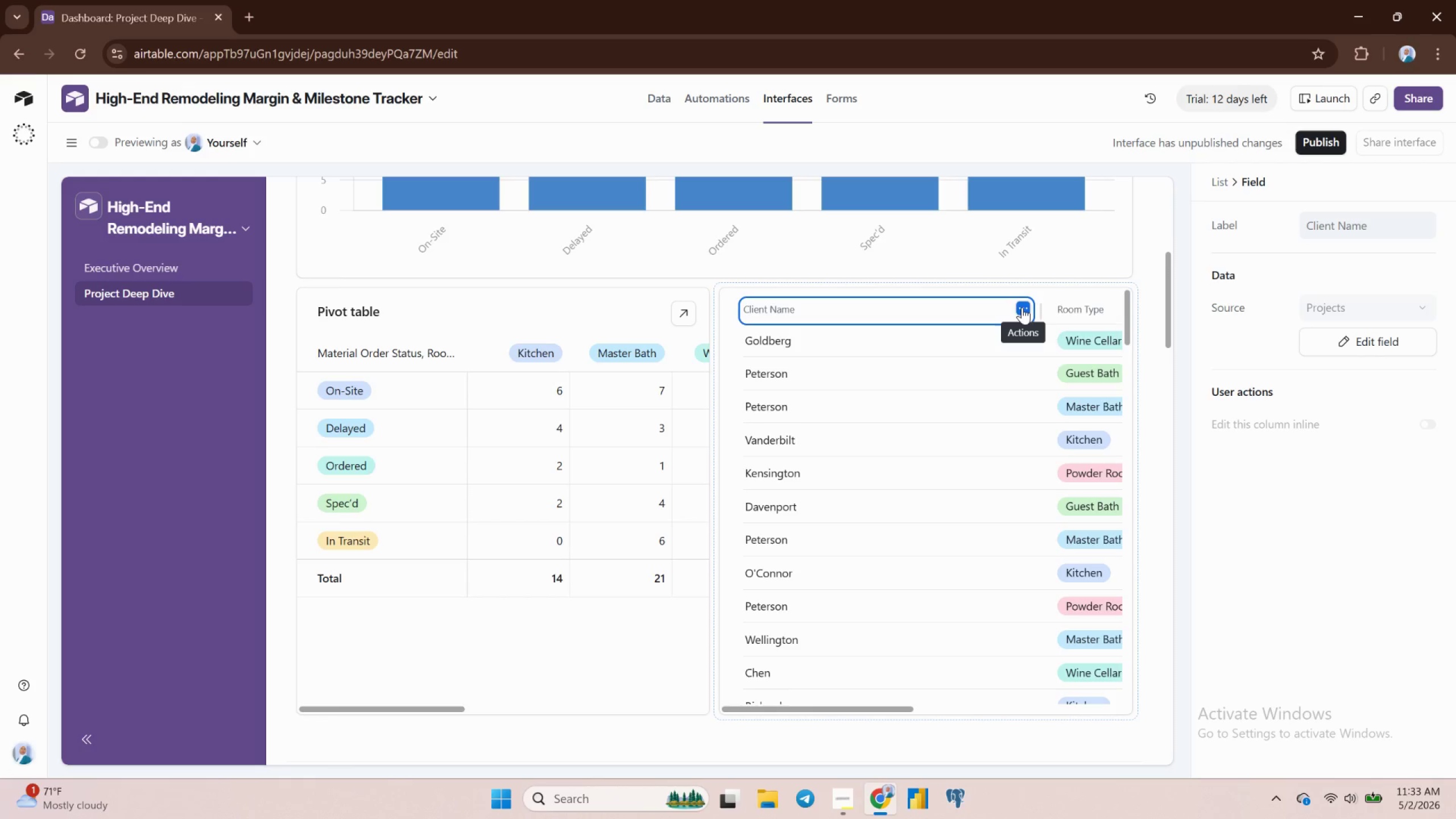 
left_click([1019, 305])
 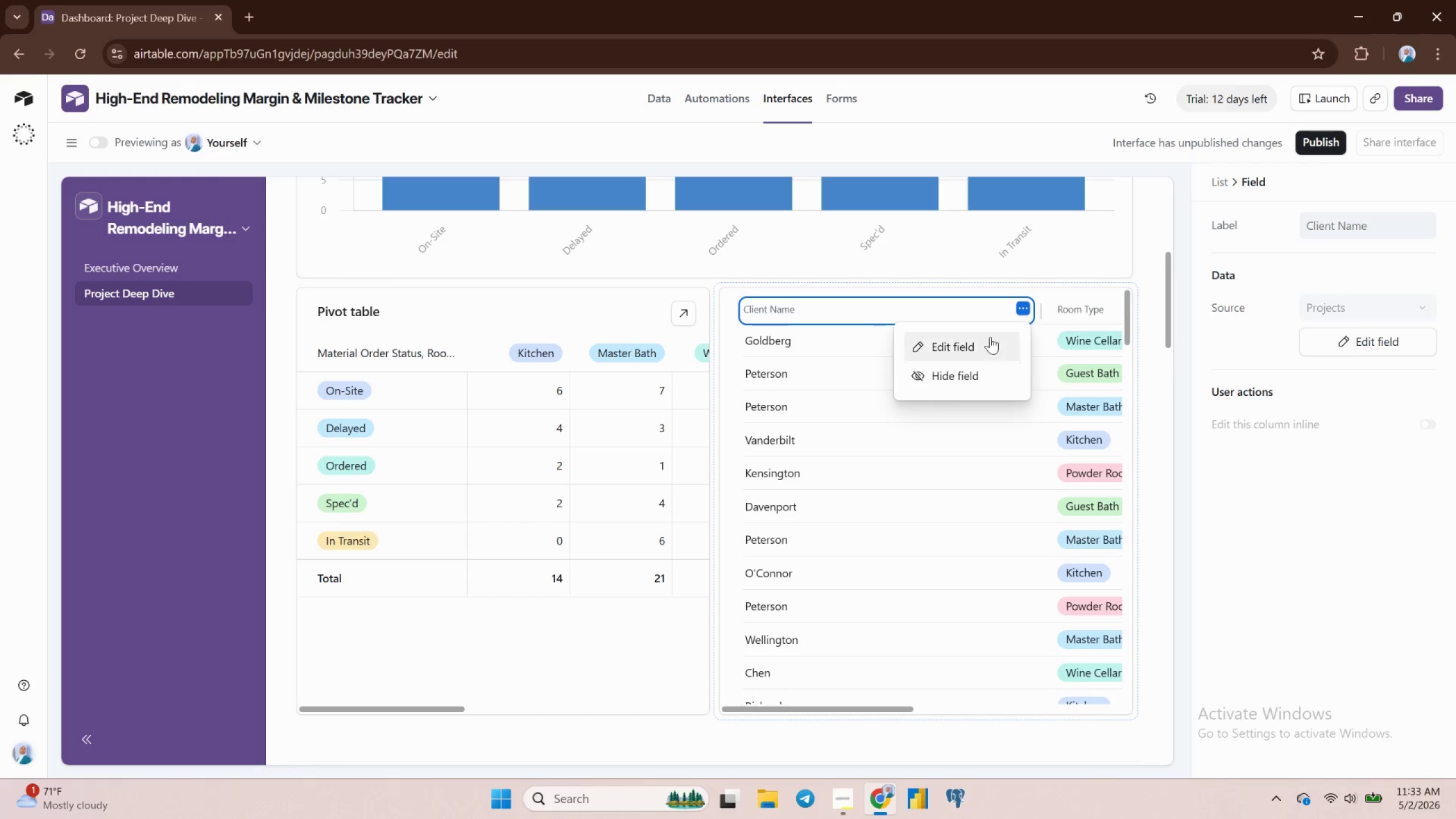 
left_click([972, 342])
 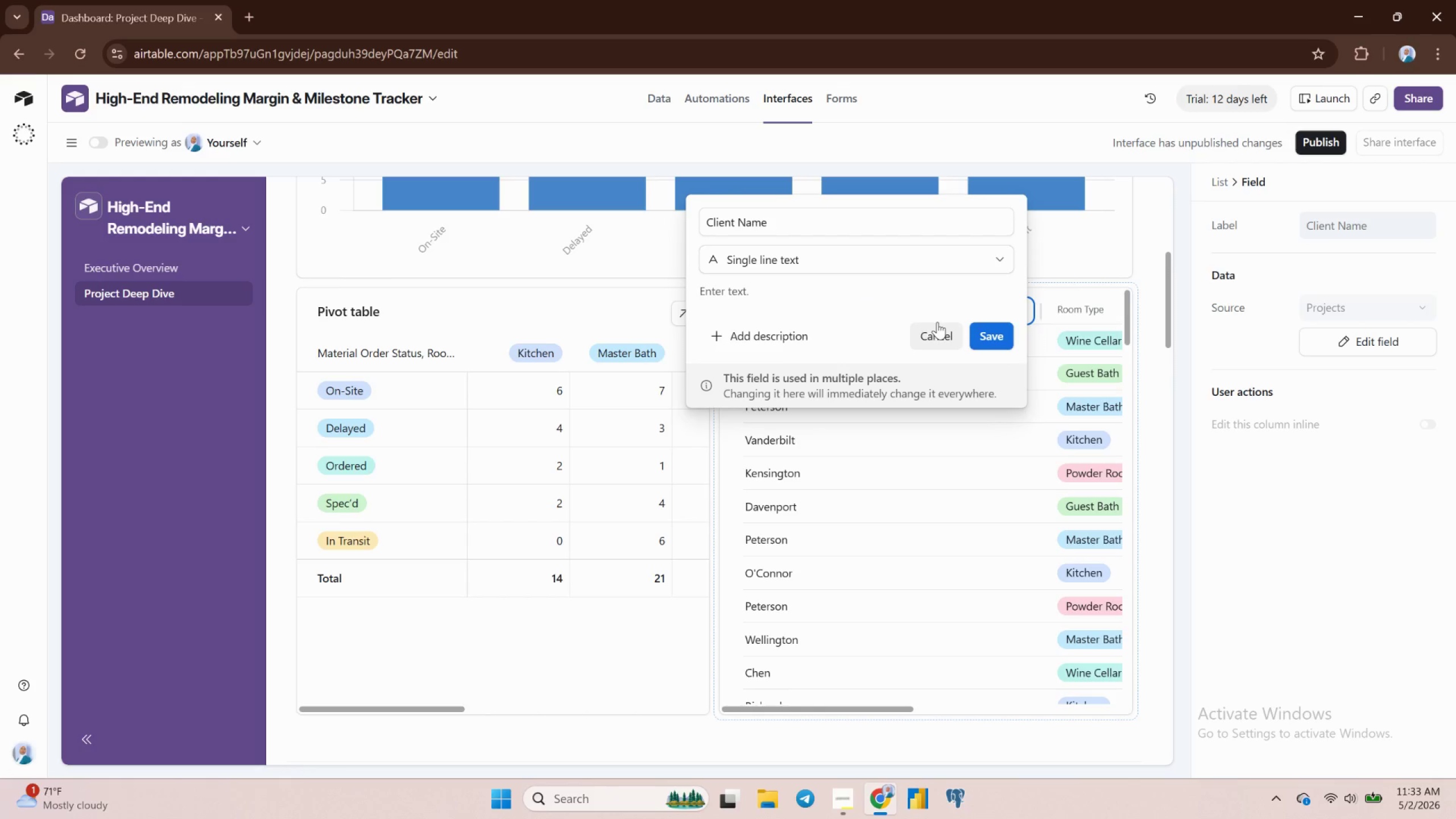 
wait(5.28)
 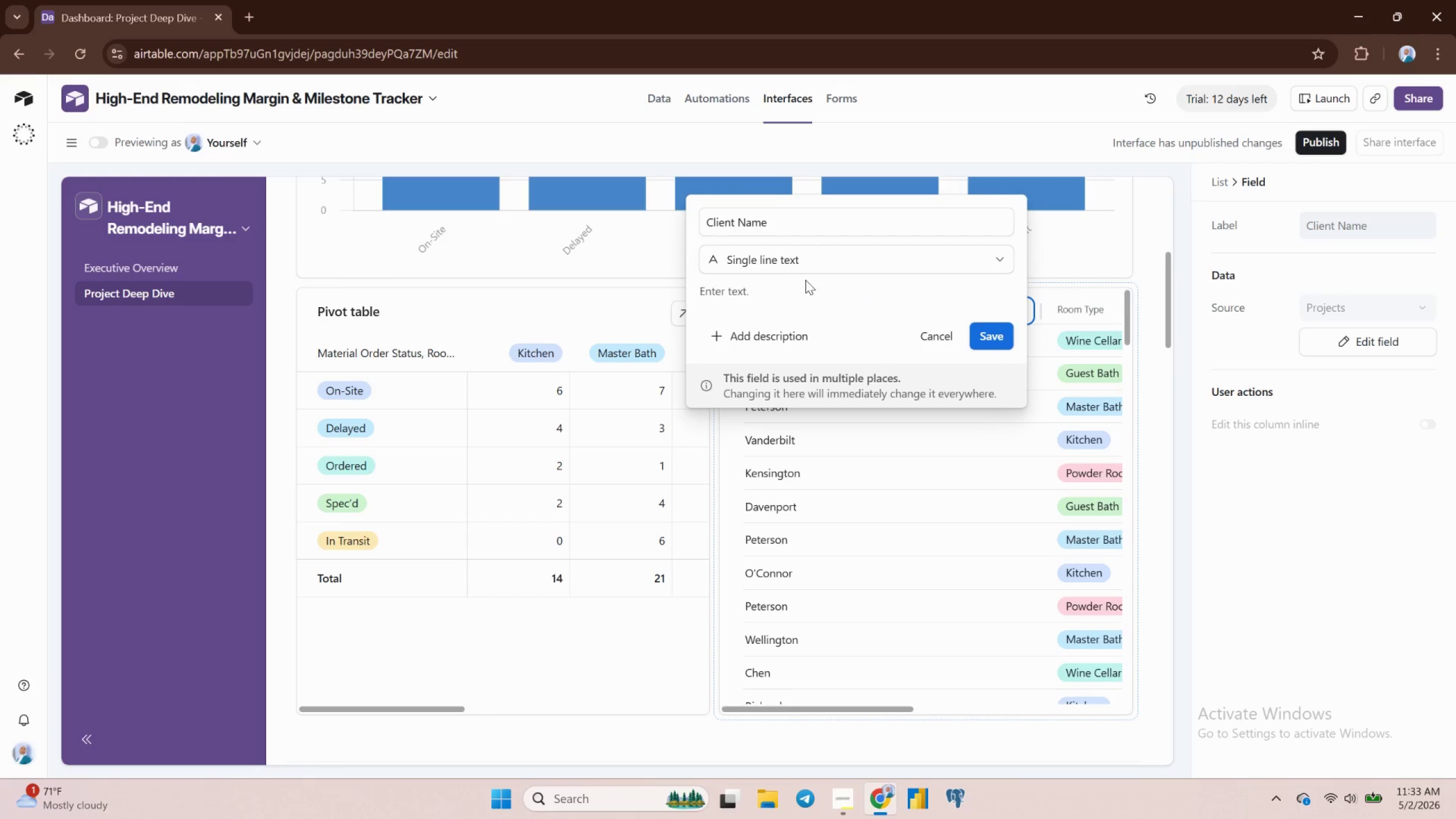 
scroll: coordinate [912, 393], scroll_direction: up, amount: 5.0
 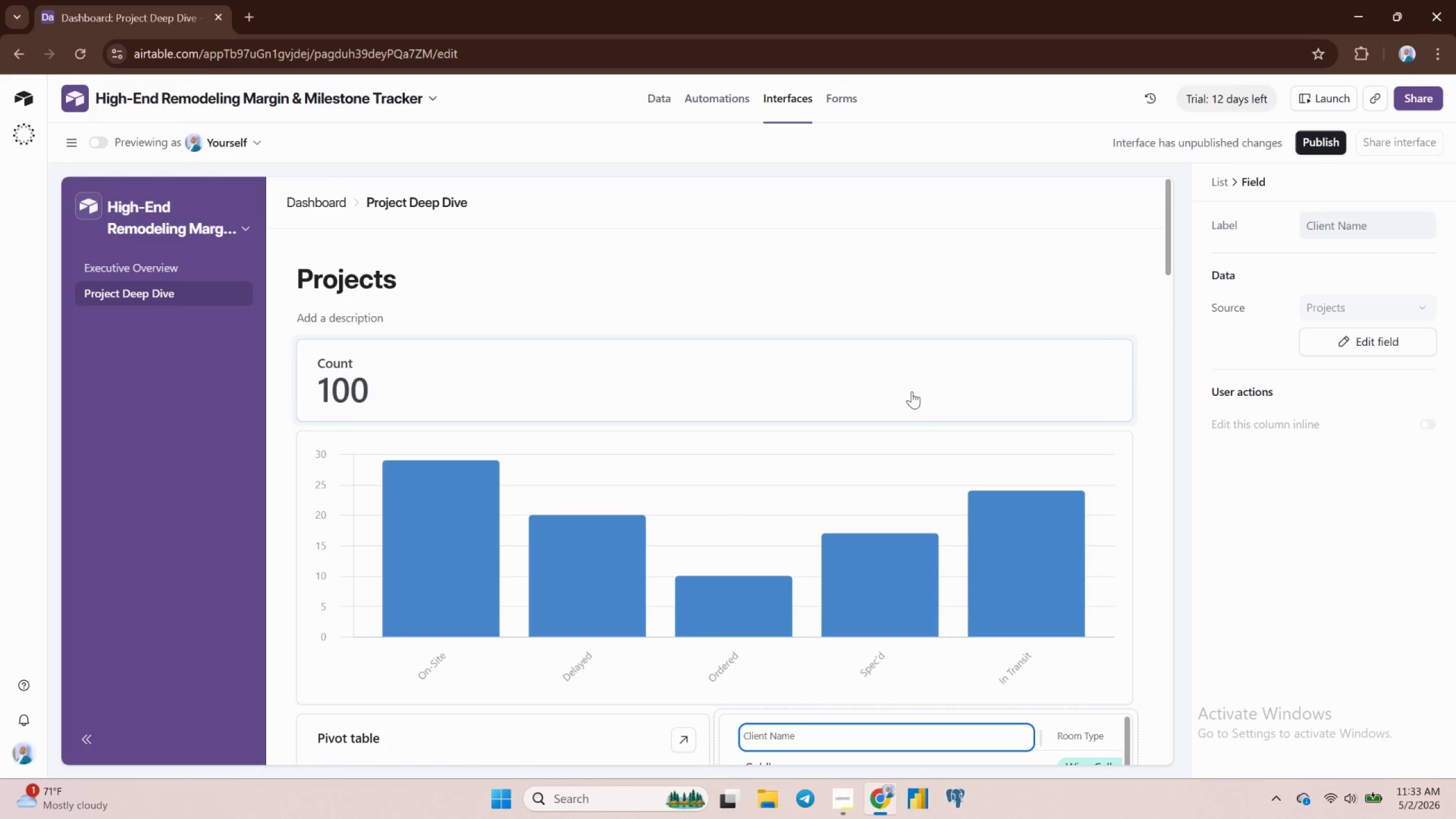 
scroll: coordinate [649, 498], scroll_direction: down, amount: 10.0
 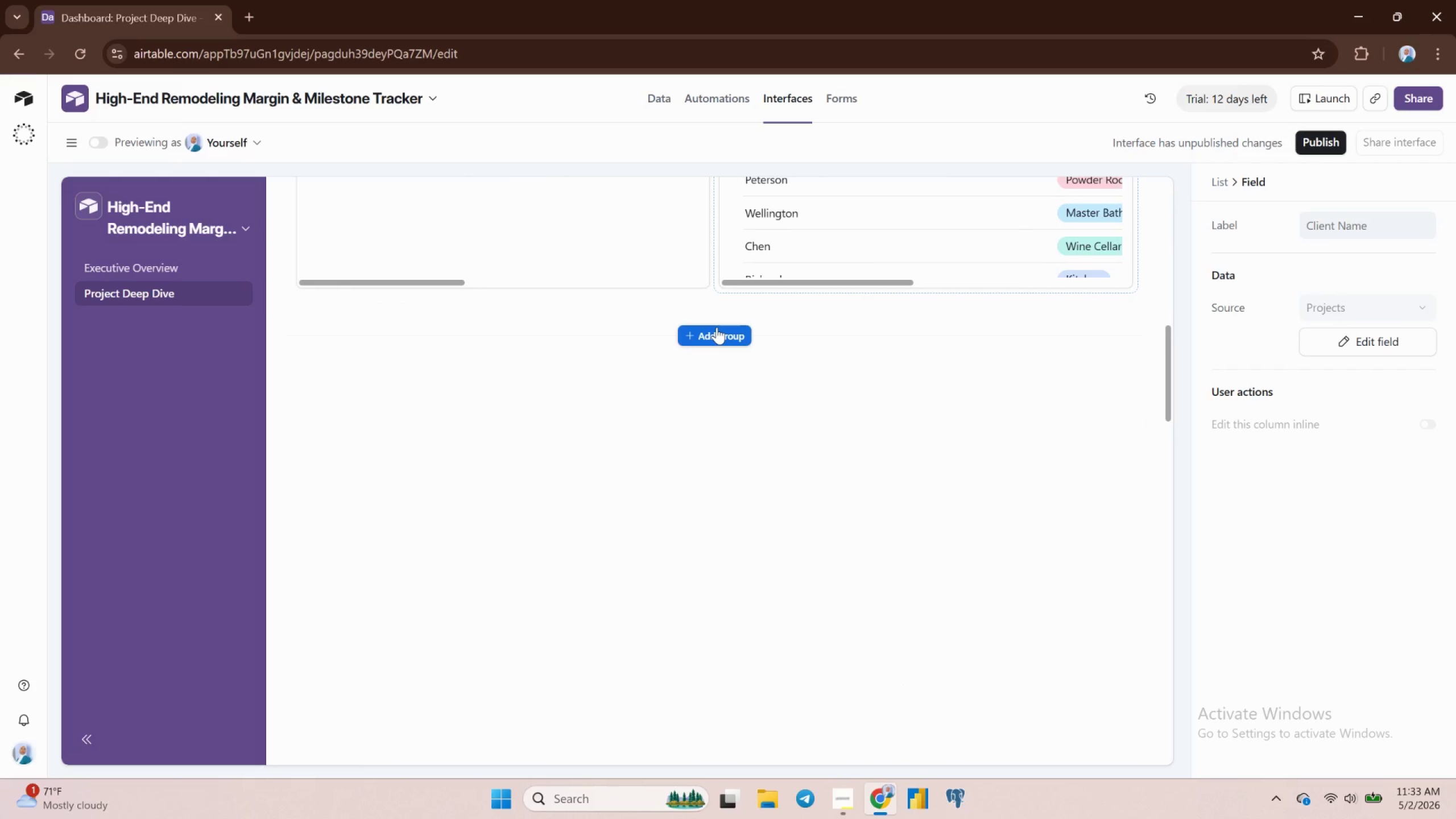 
left_click([717, 327])
 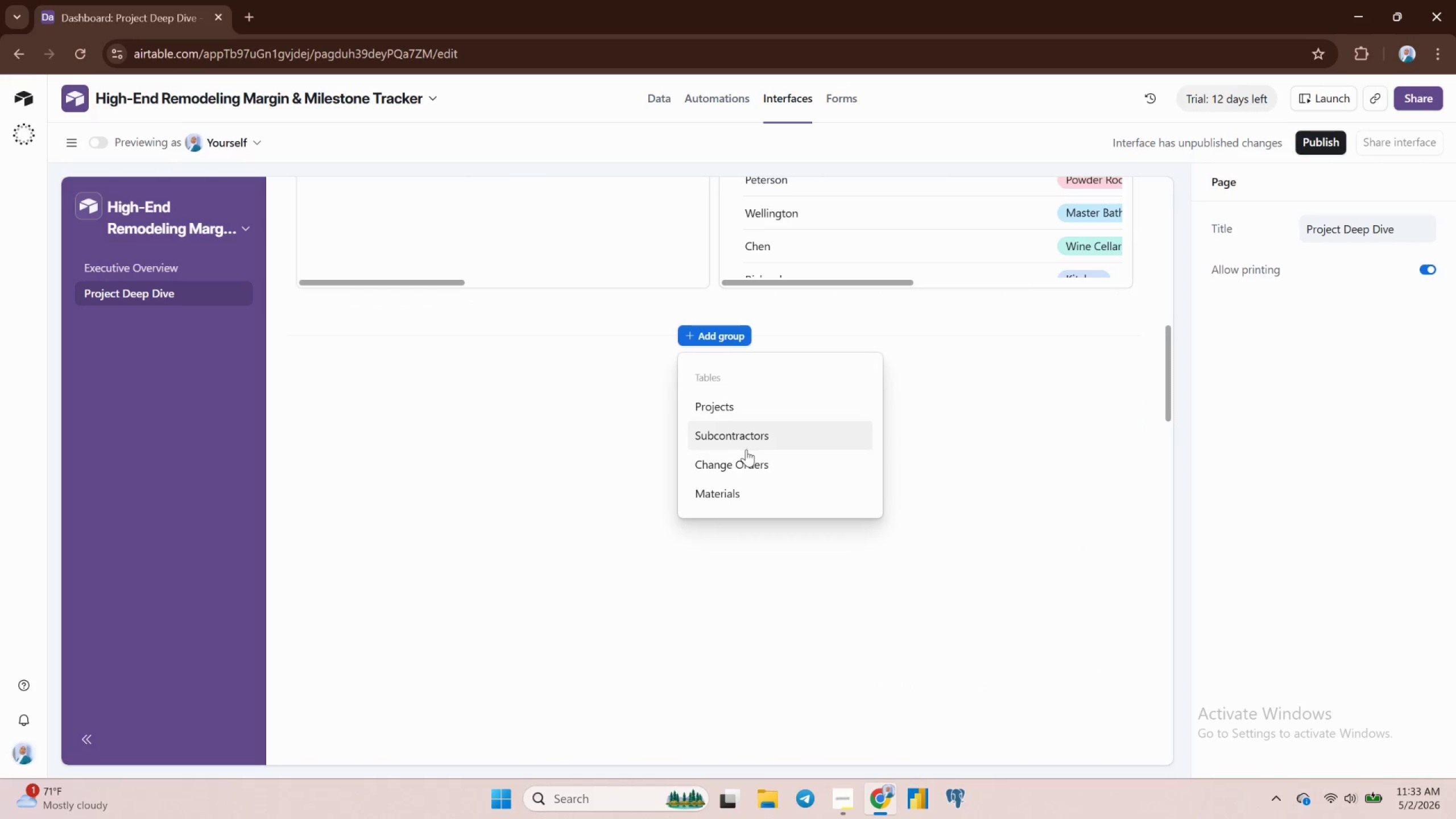 
wait(6.79)
 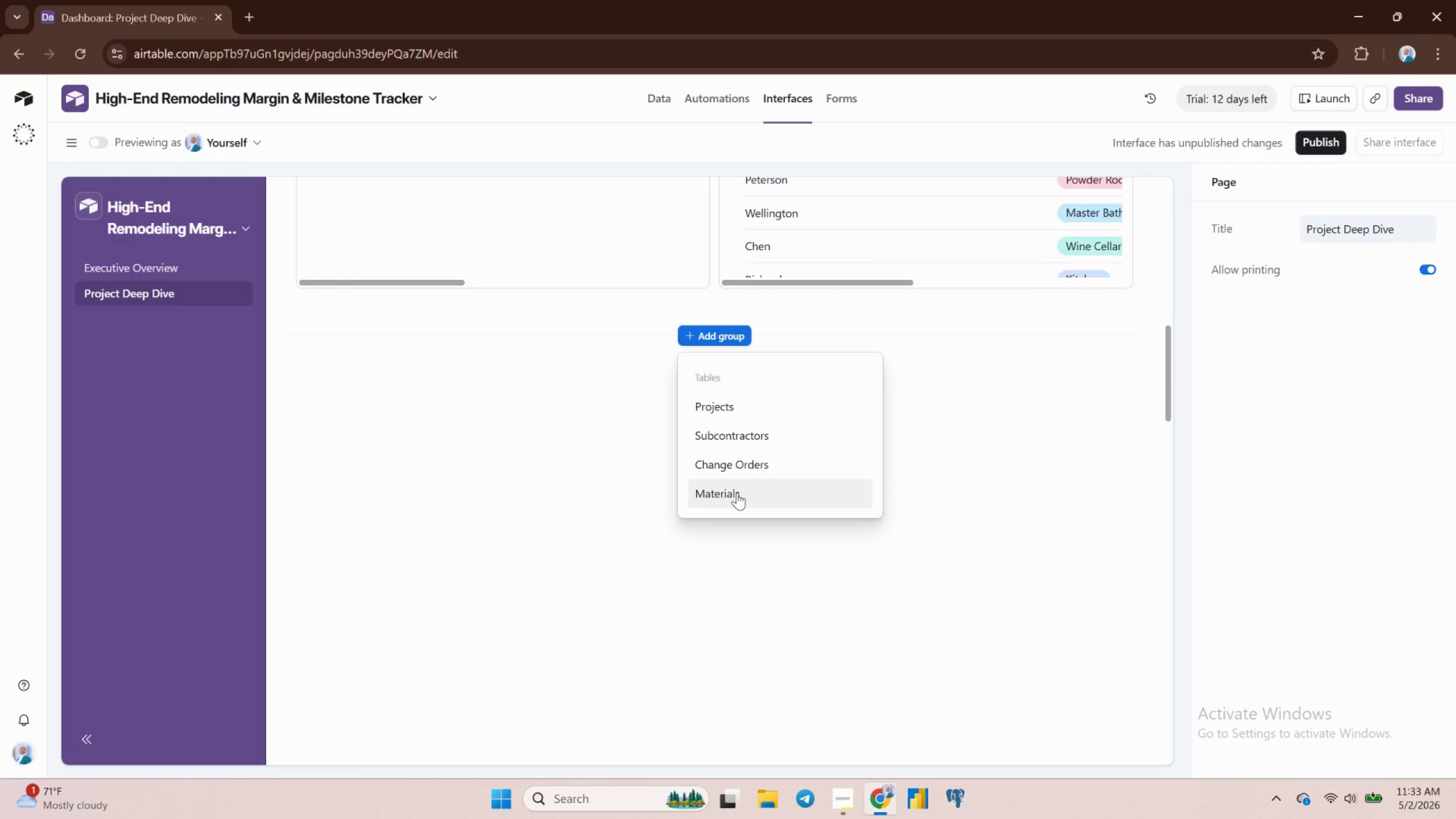 
left_click([742, 408])
 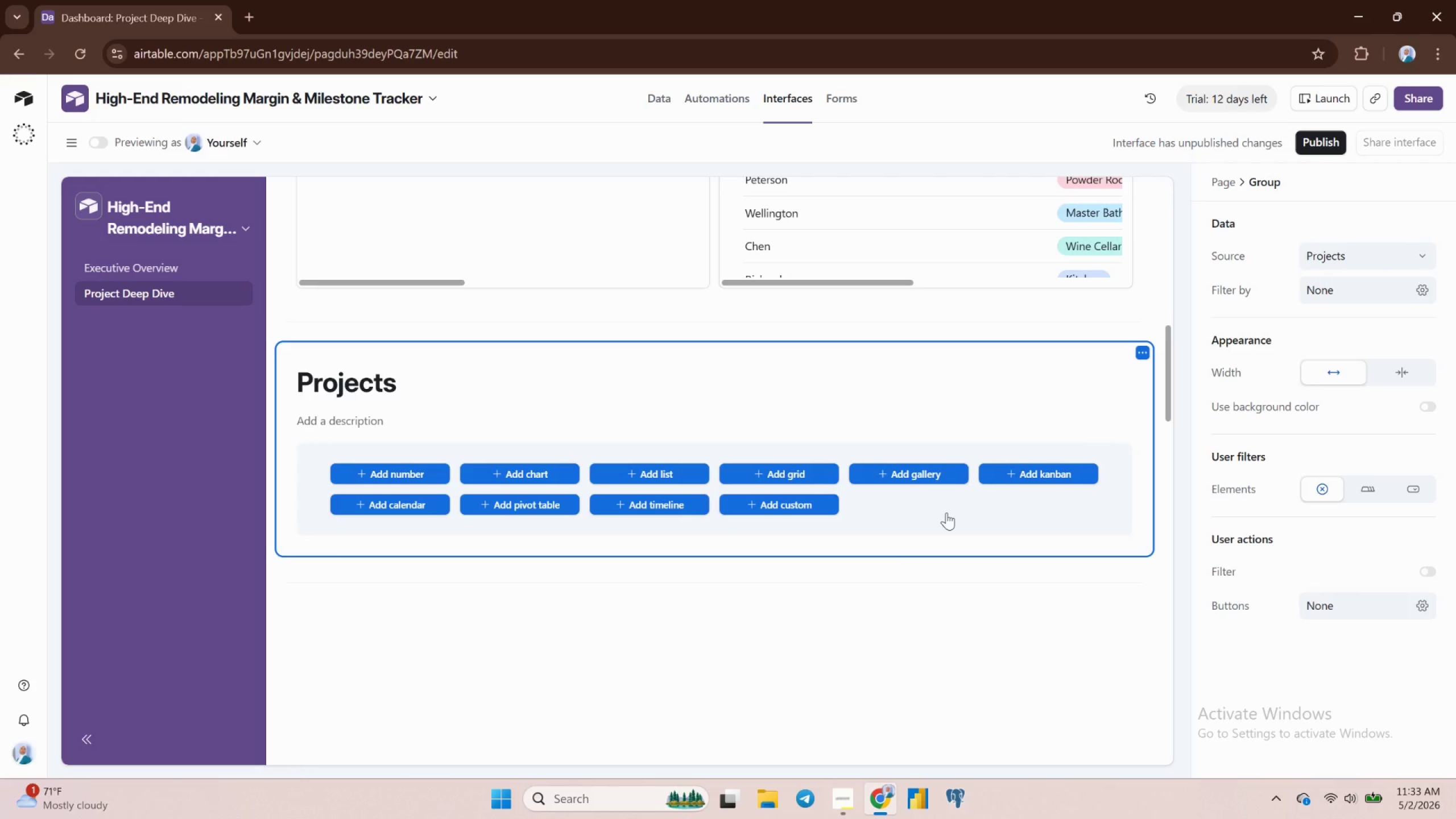 
wait(32.39)
 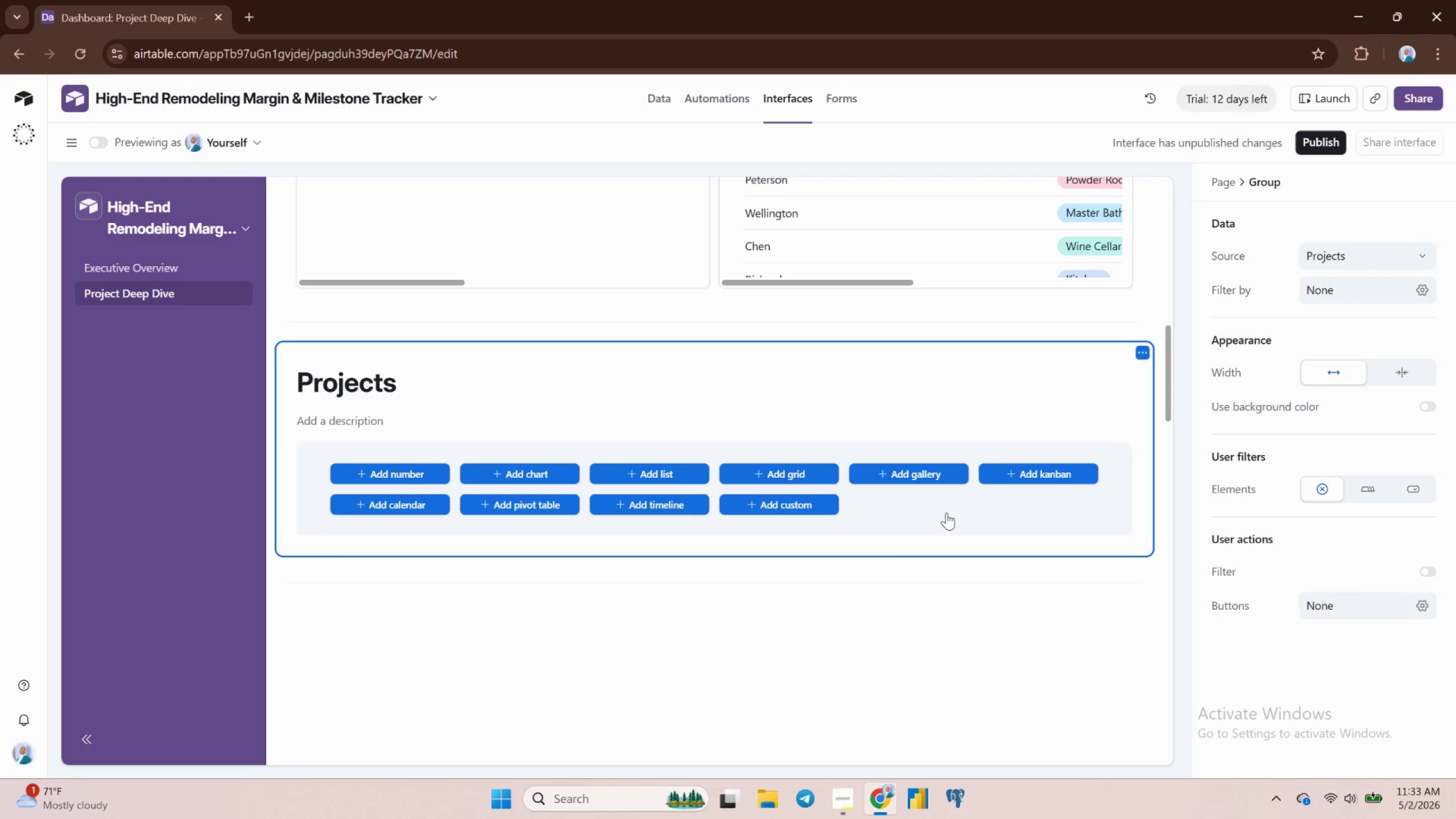 
left_click([1042, 474])
 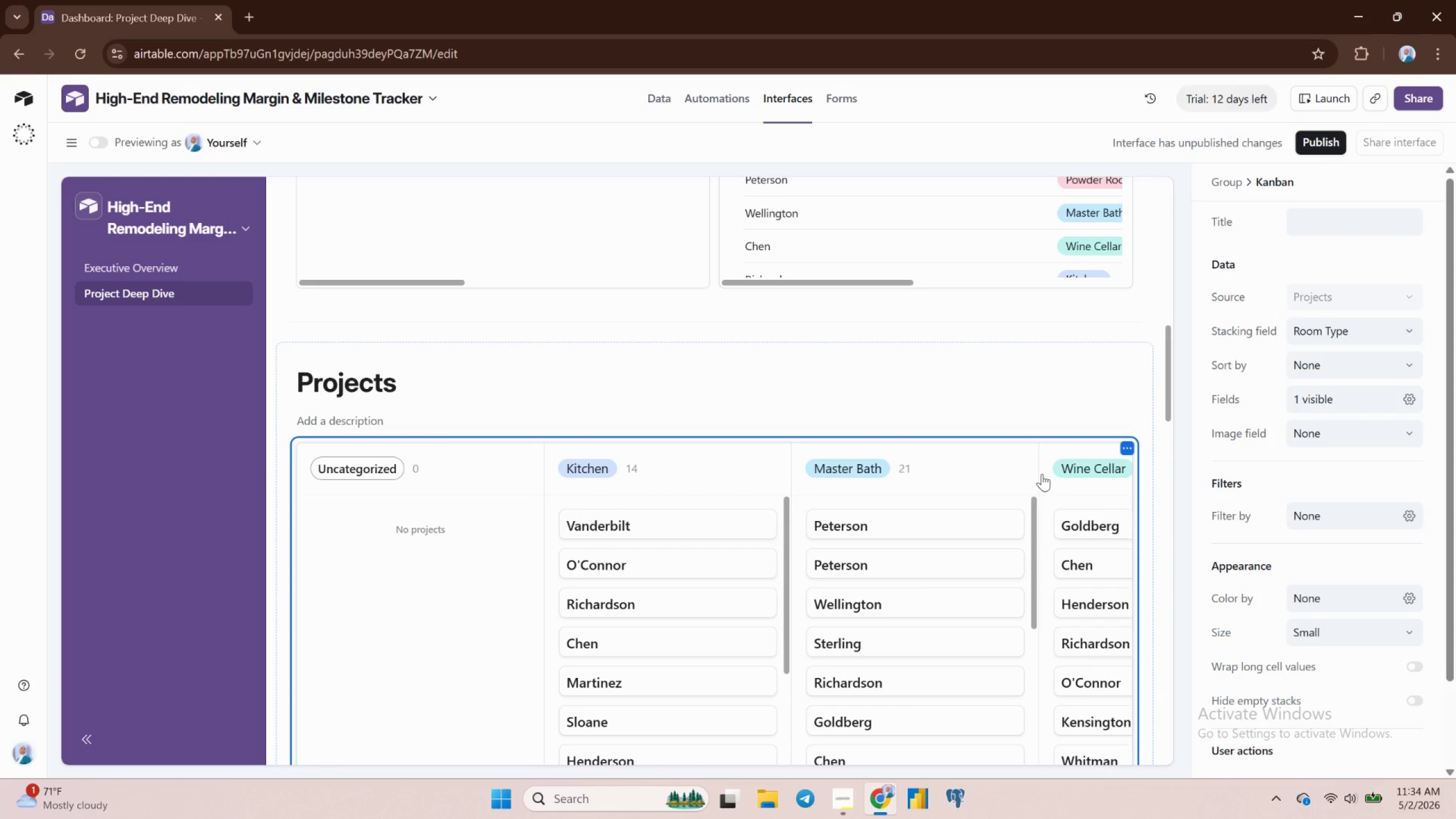 
wait(34.78)
 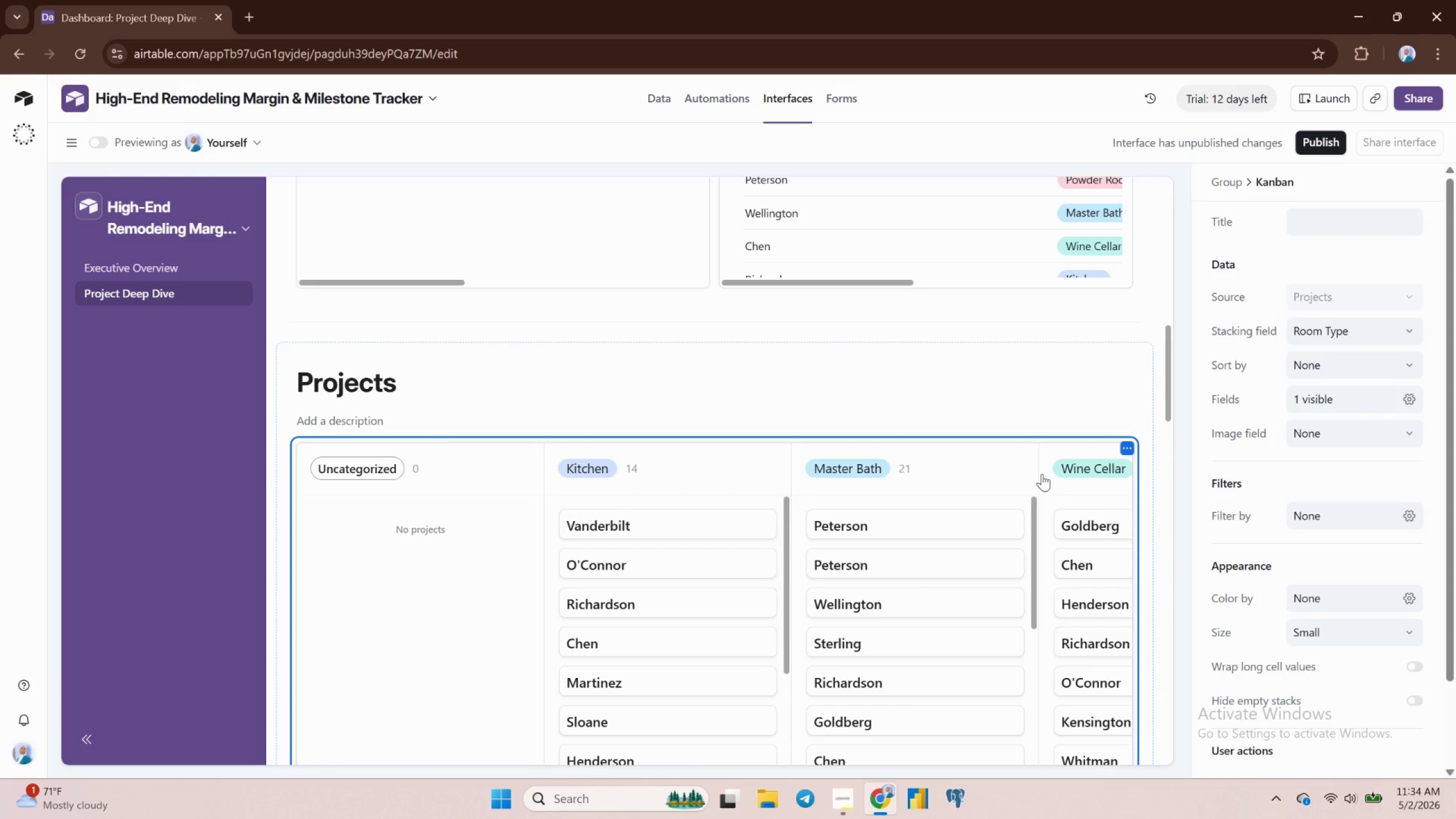 
scroll: coordinate [693, 475], scroll_direction: down, amount: 2.0
 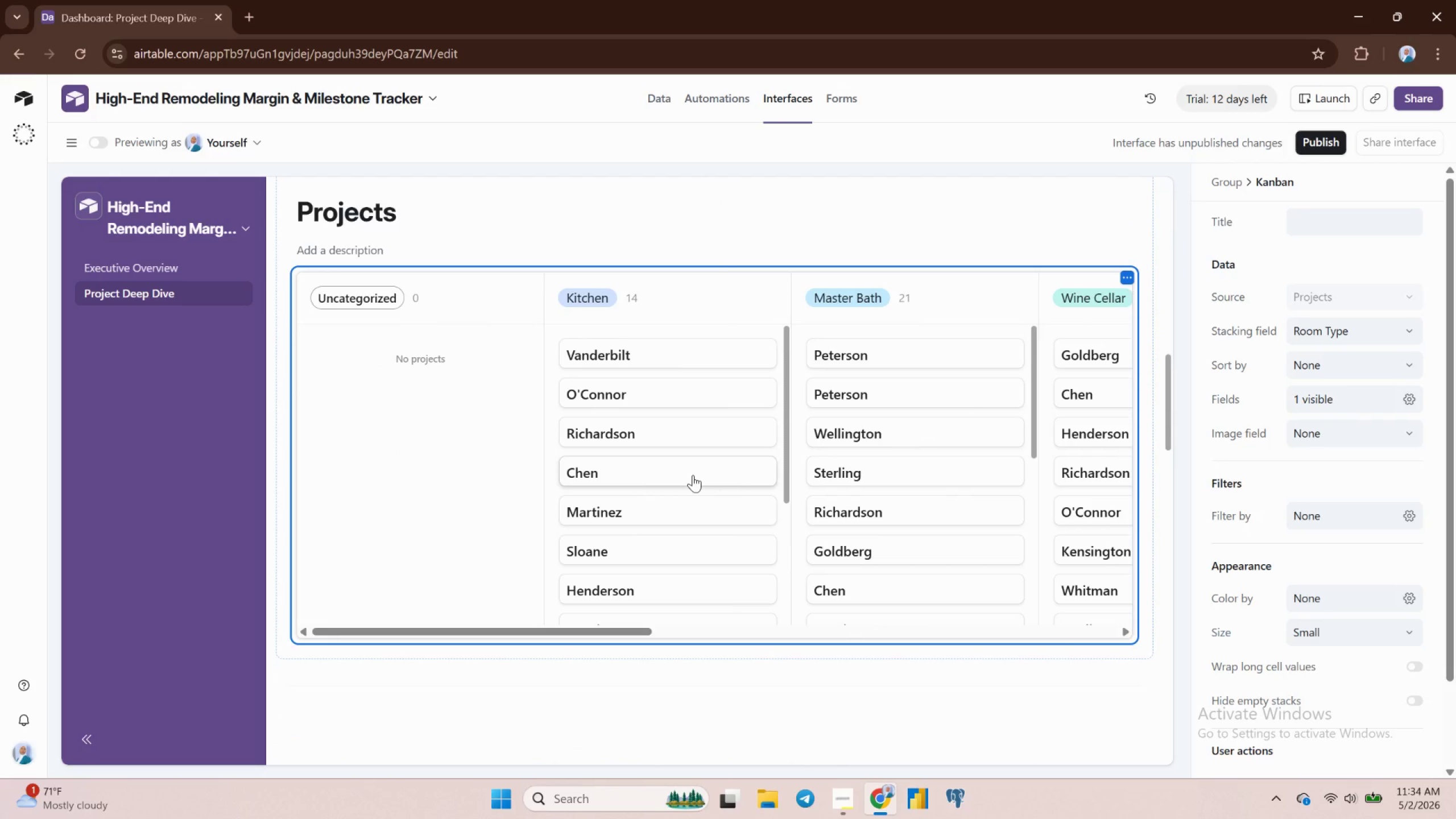 
scroll: coordinate [693, 474], scroll_direction: up, amount: 1.0
 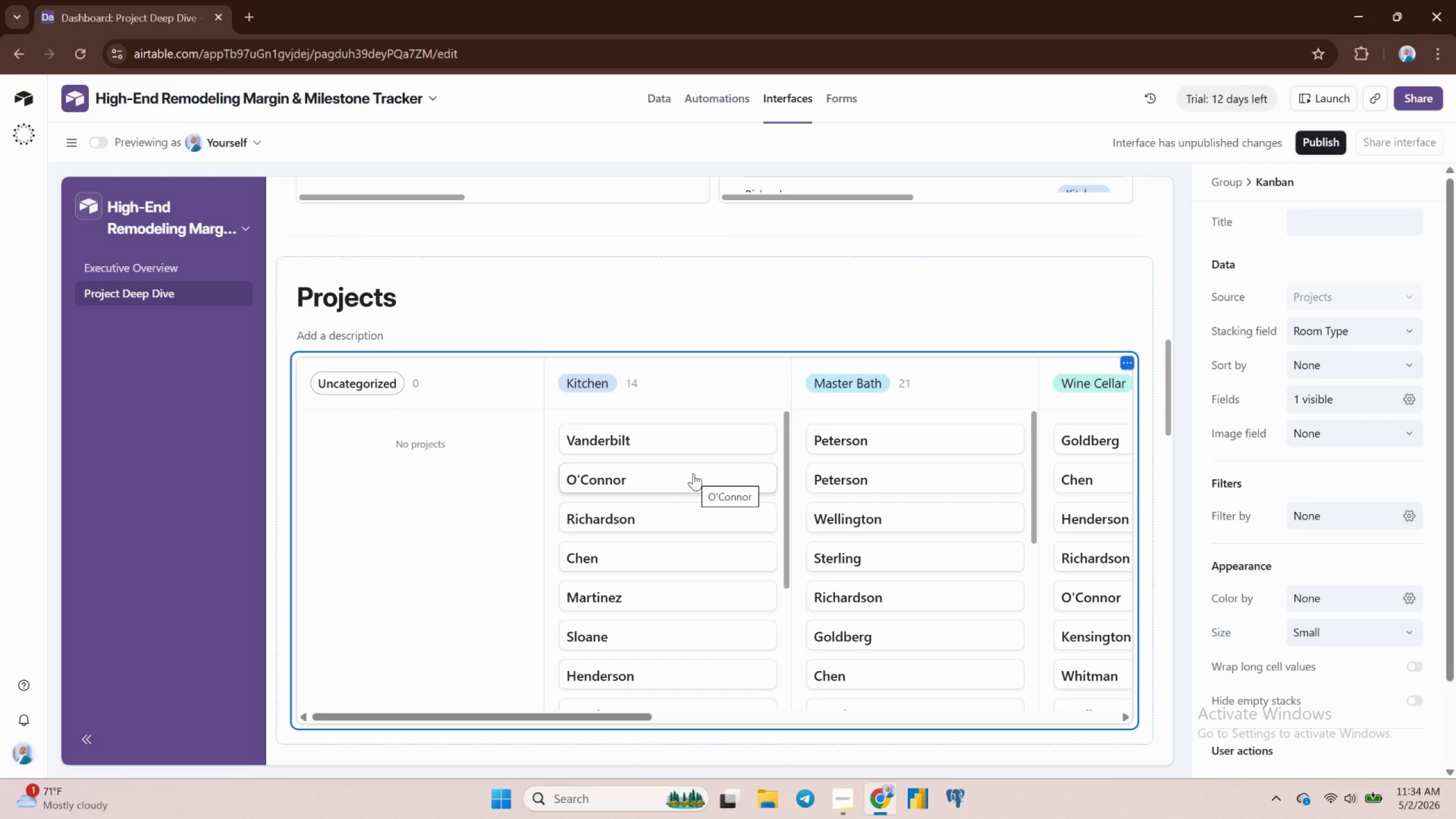 
scroll: coordinate [544, 584], scroll_direction: down, amount: 11.0
 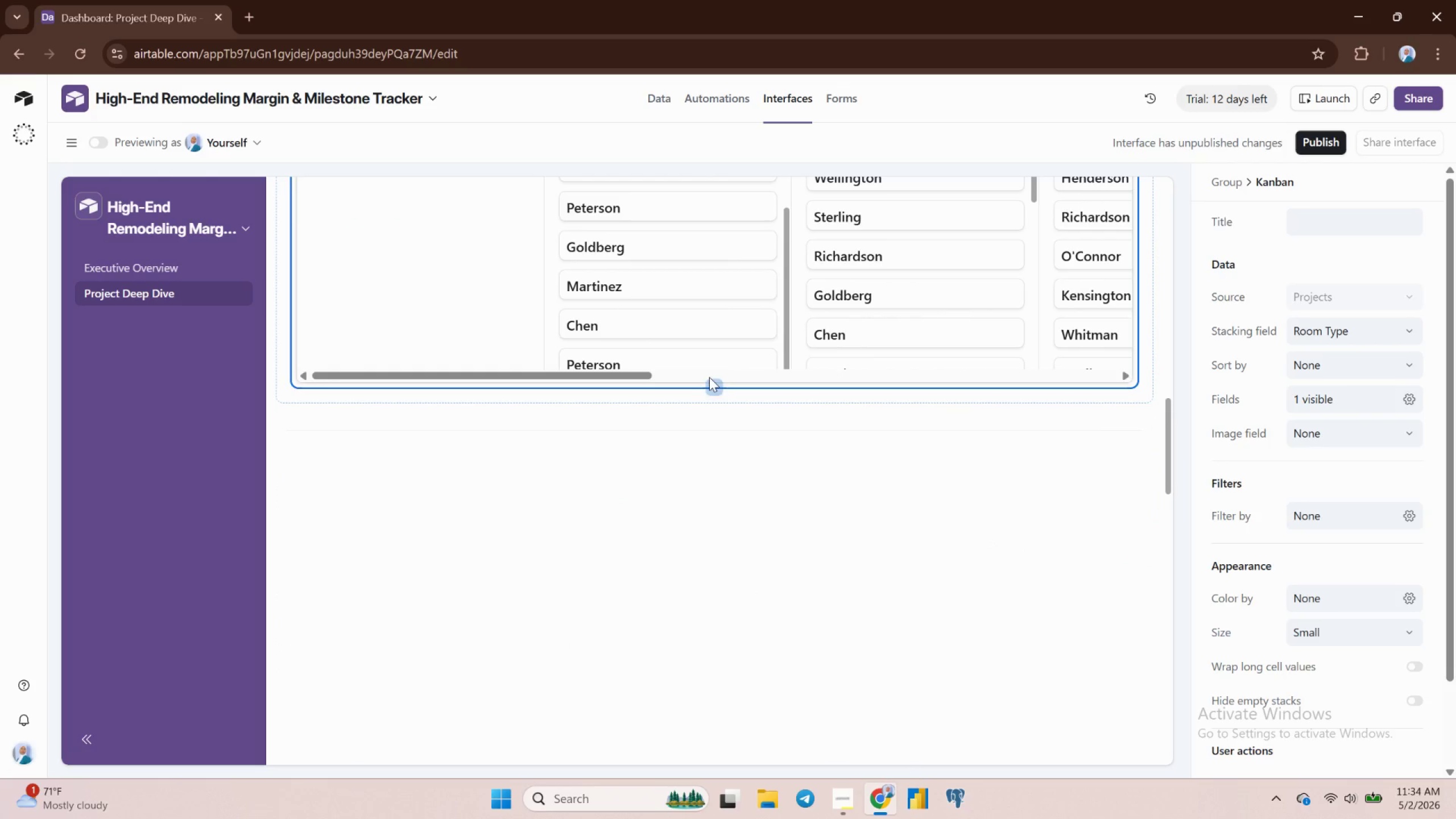 
left_click([715, 387])
 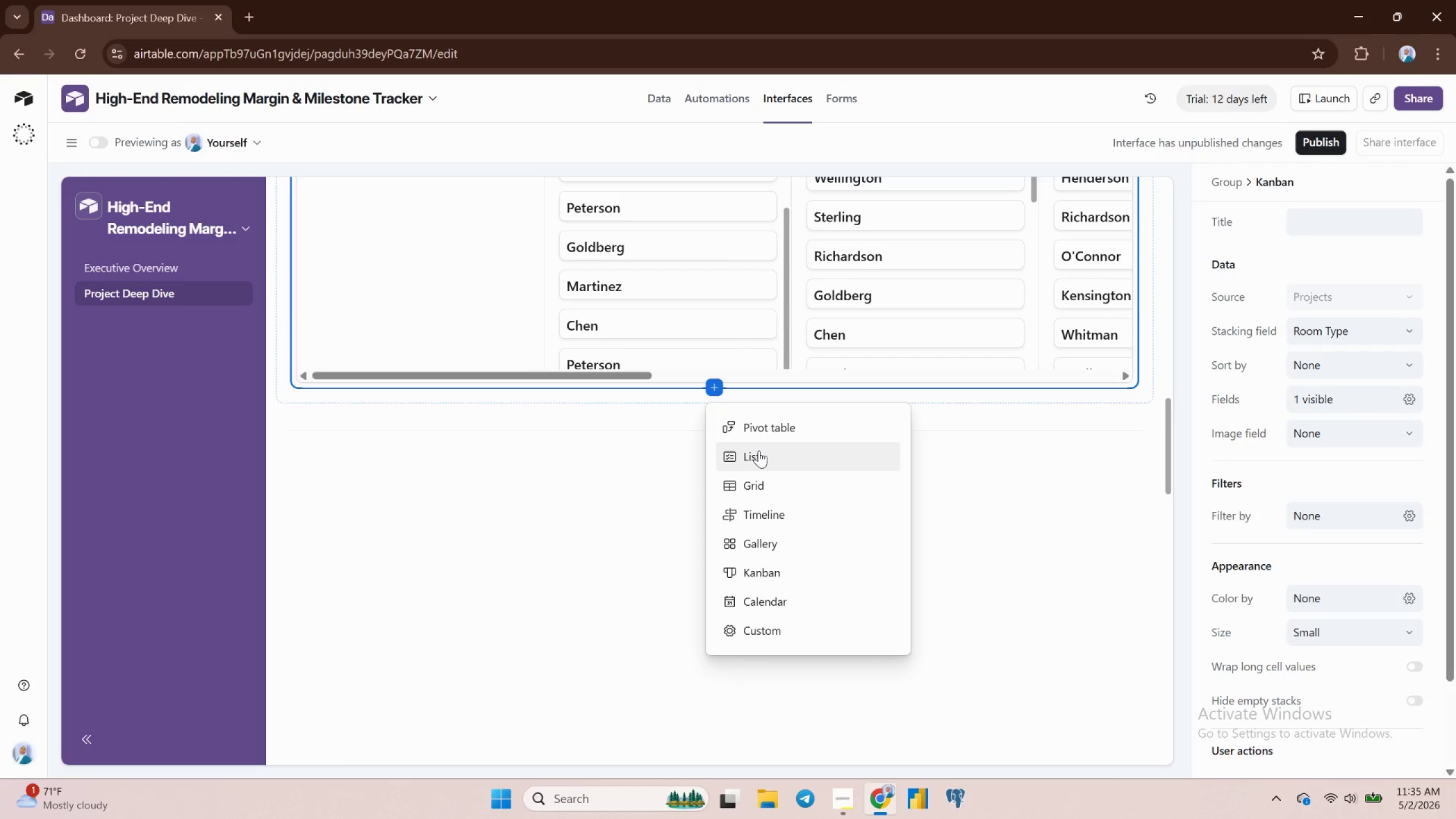 
wait(21.85)
 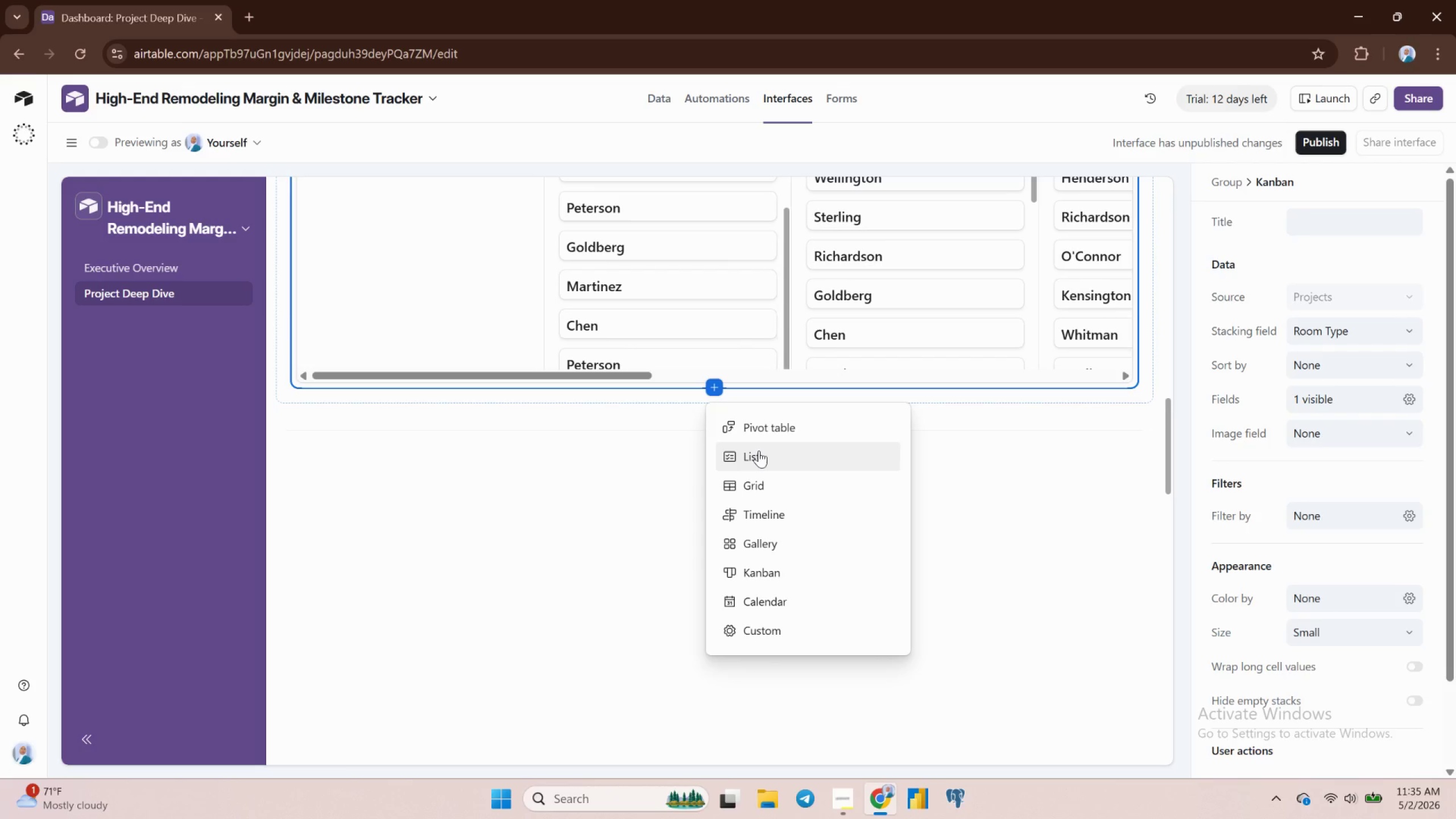 
left_click([781, 628])
 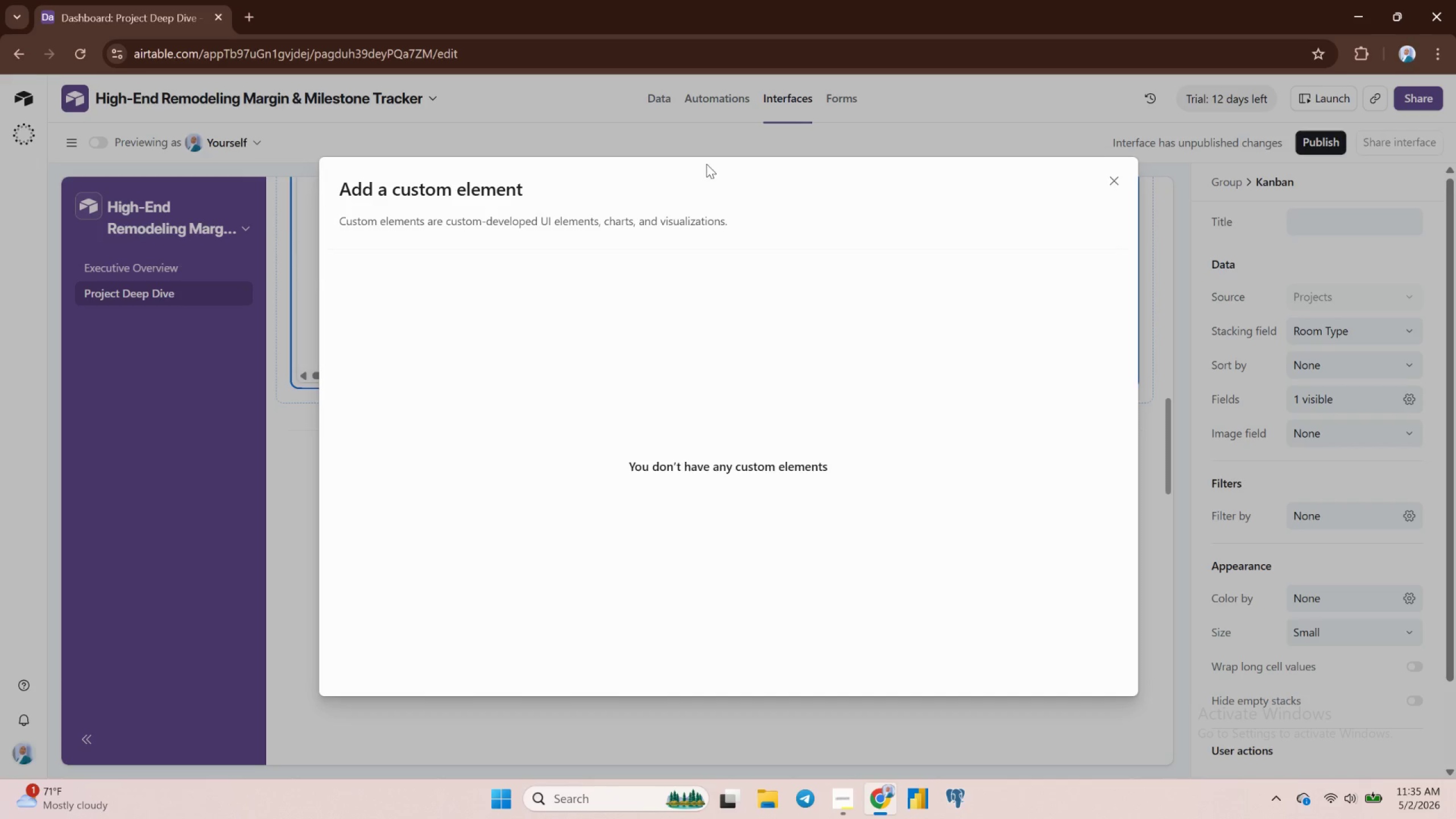 
left_click([1106, 177])
 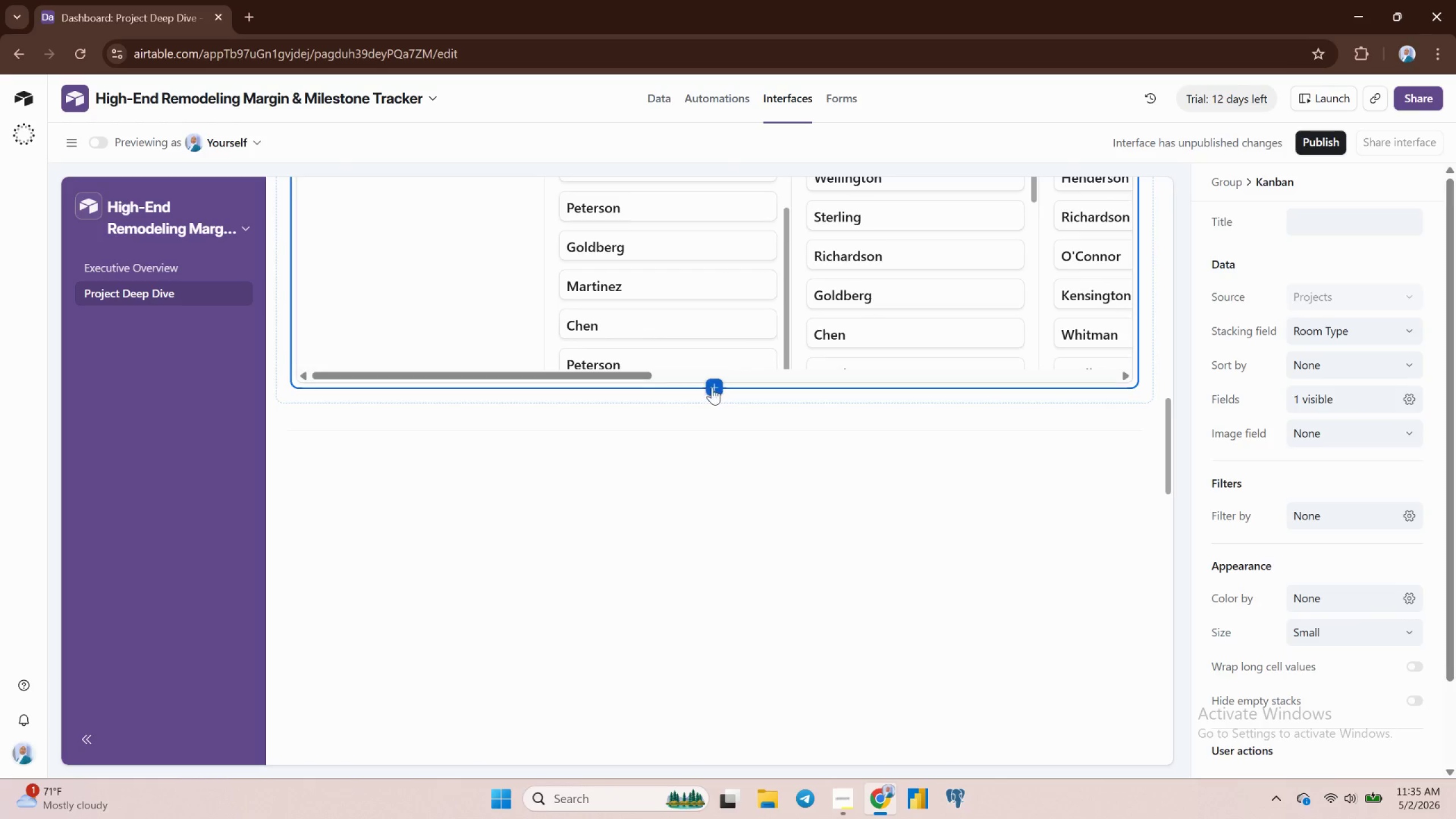 
left_click([713, 387])
 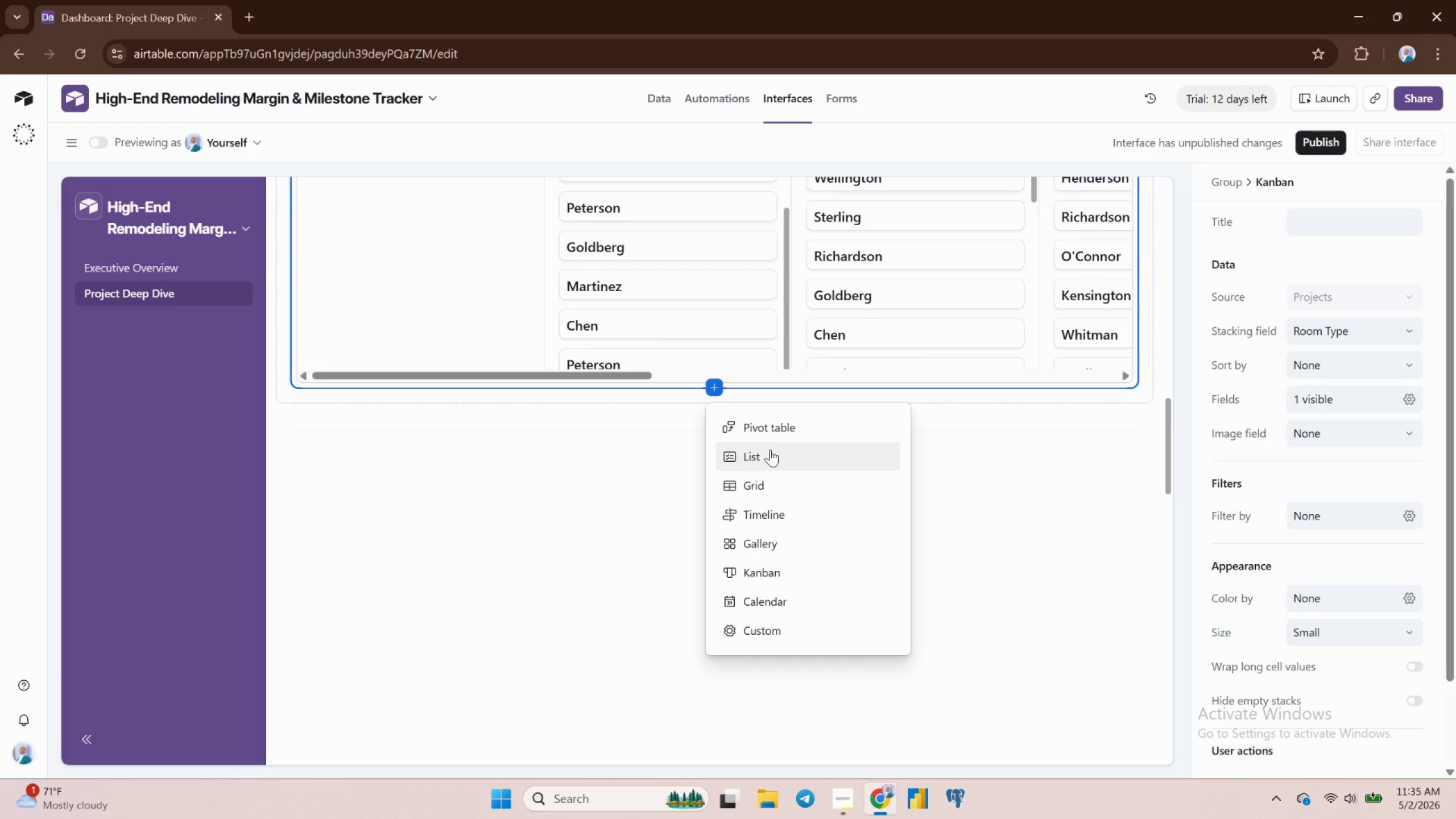 
wait(6.34)
 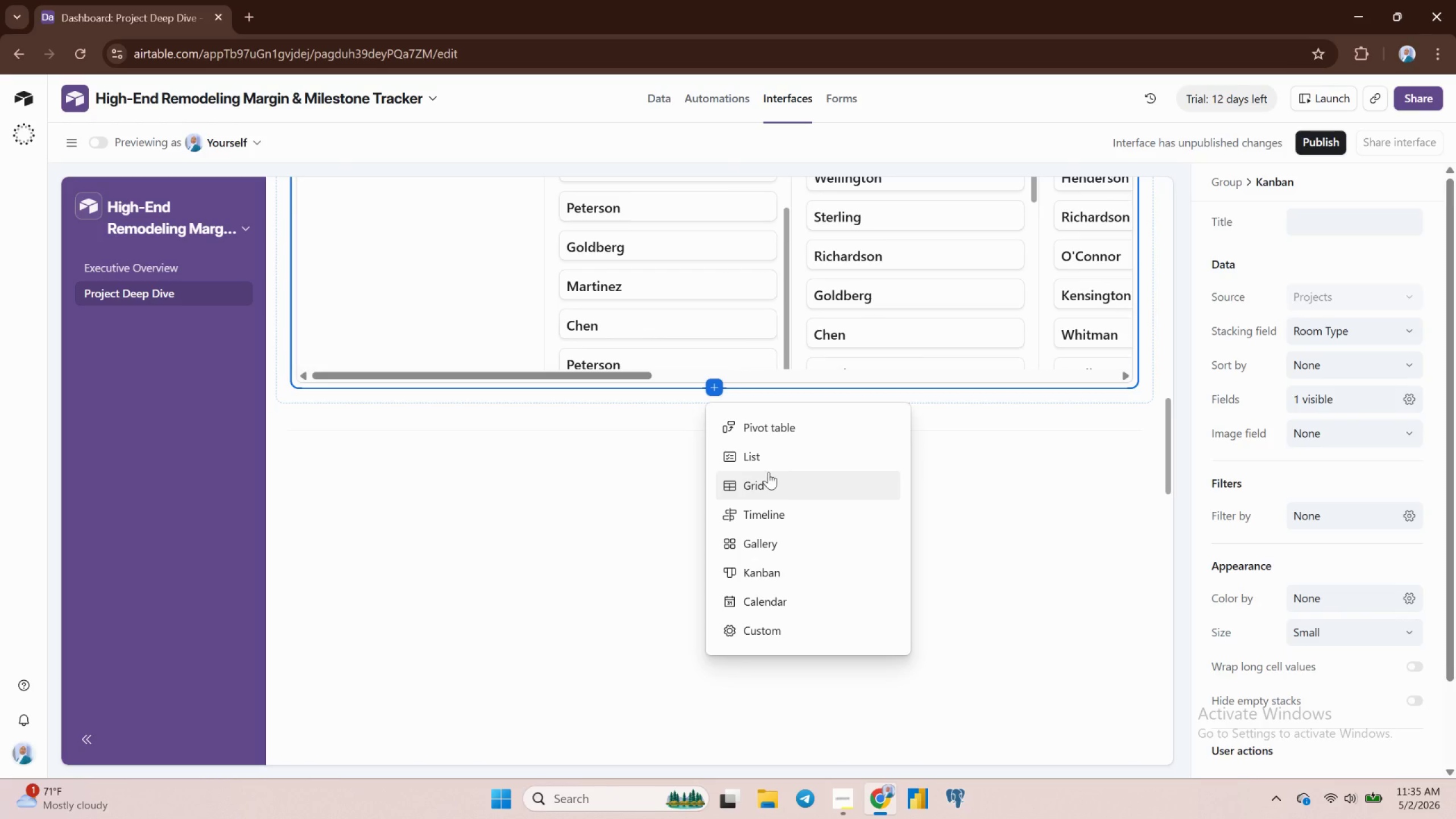 
left_click([770, 448])
 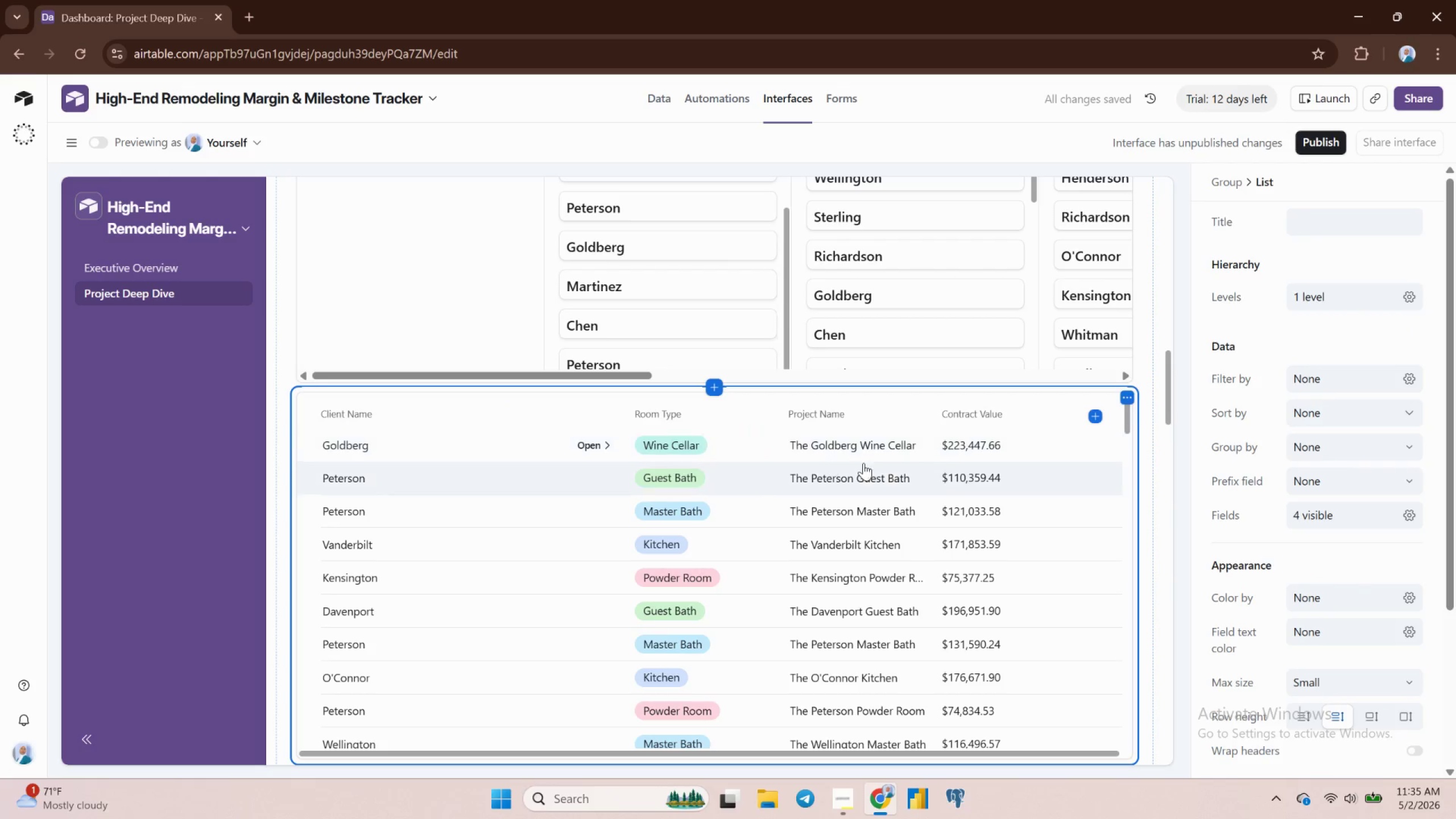 
scroll: coordinate [933, 466], scroll_direction: down, amount: 6.0
 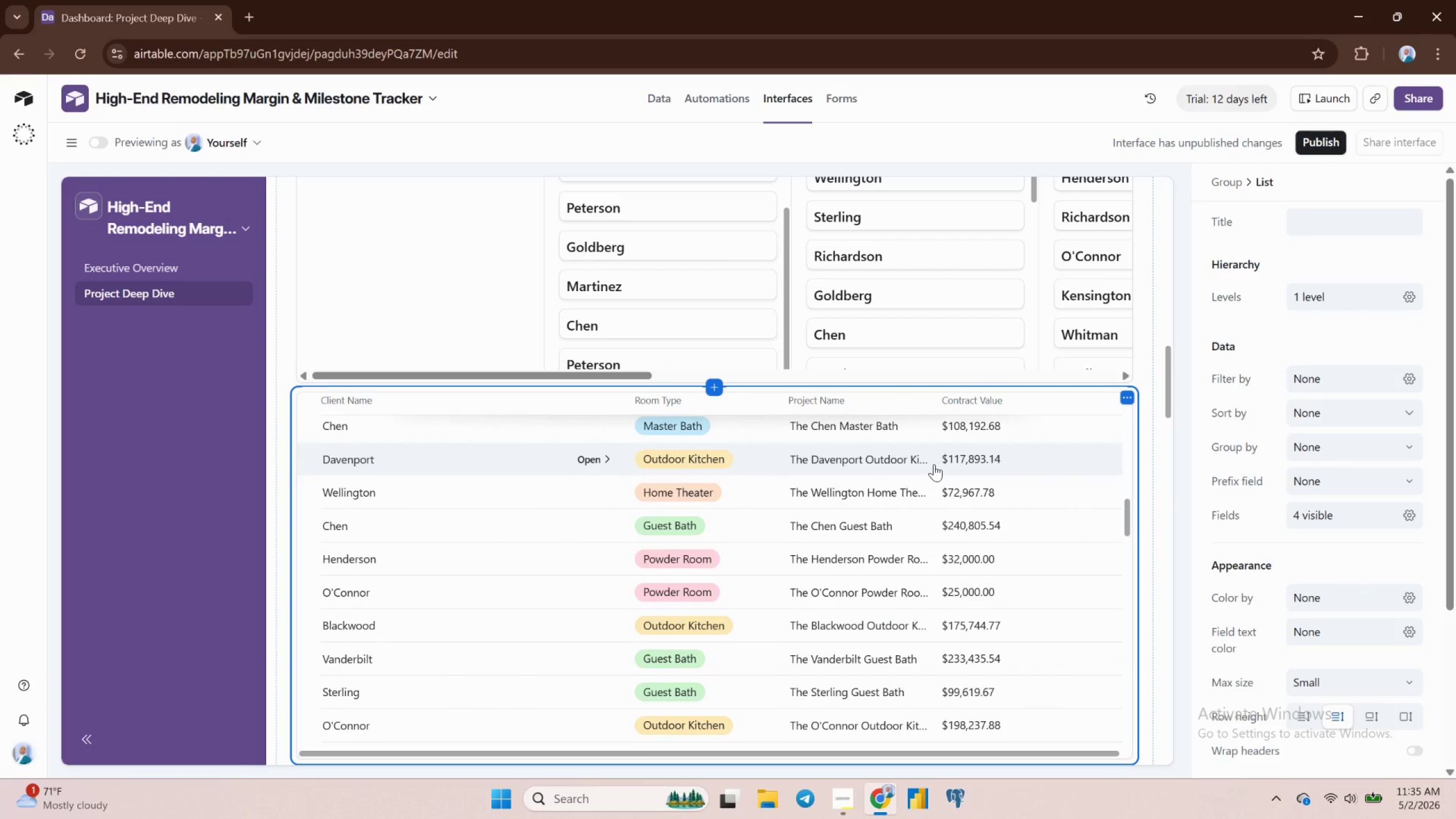 
scroll: coordinate [940, 450], scroll_direction: up, amount: 17.0
 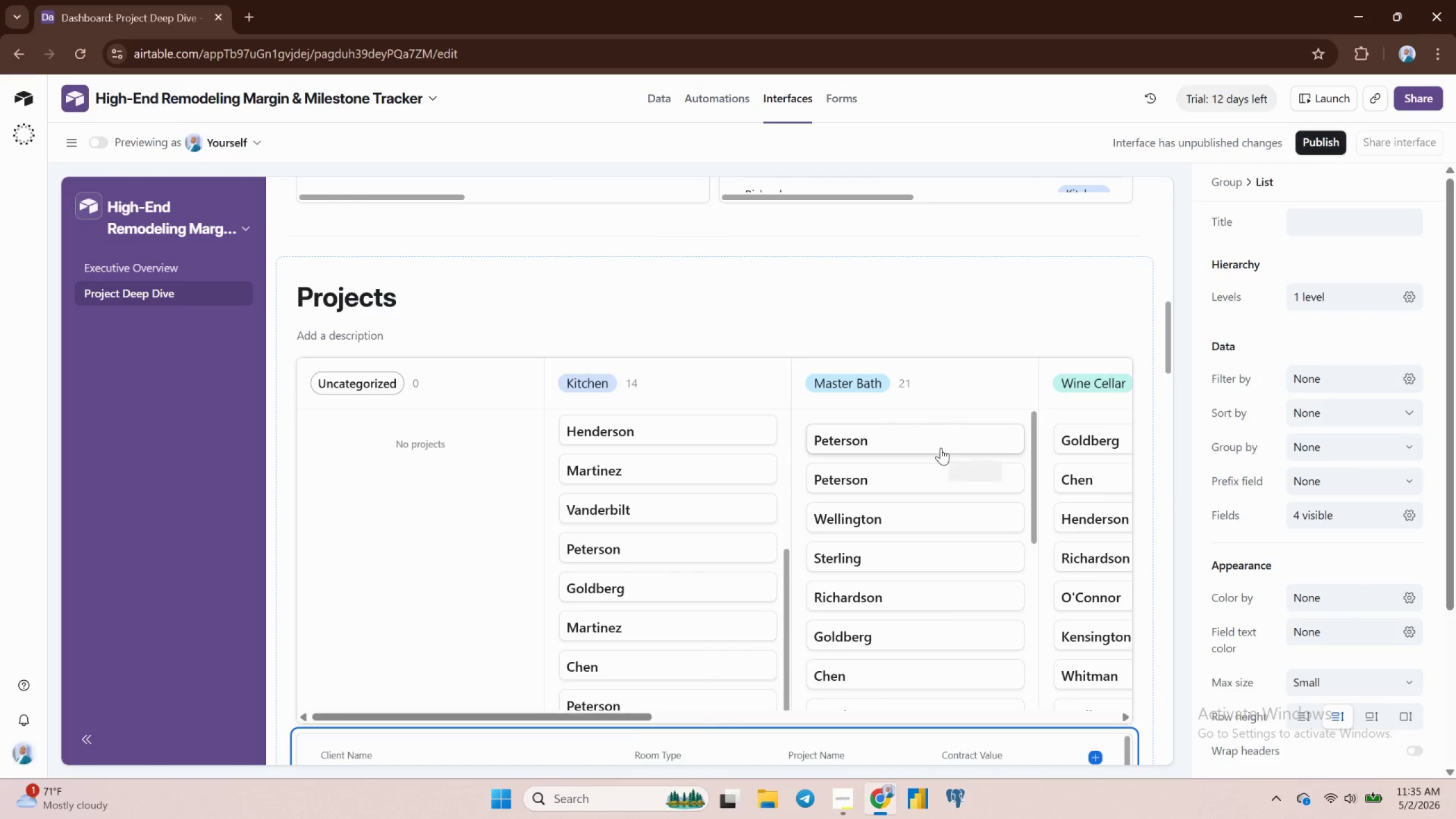 
scroll: coordinate [865, 592], scroll_direction: down, amount: 9.0
 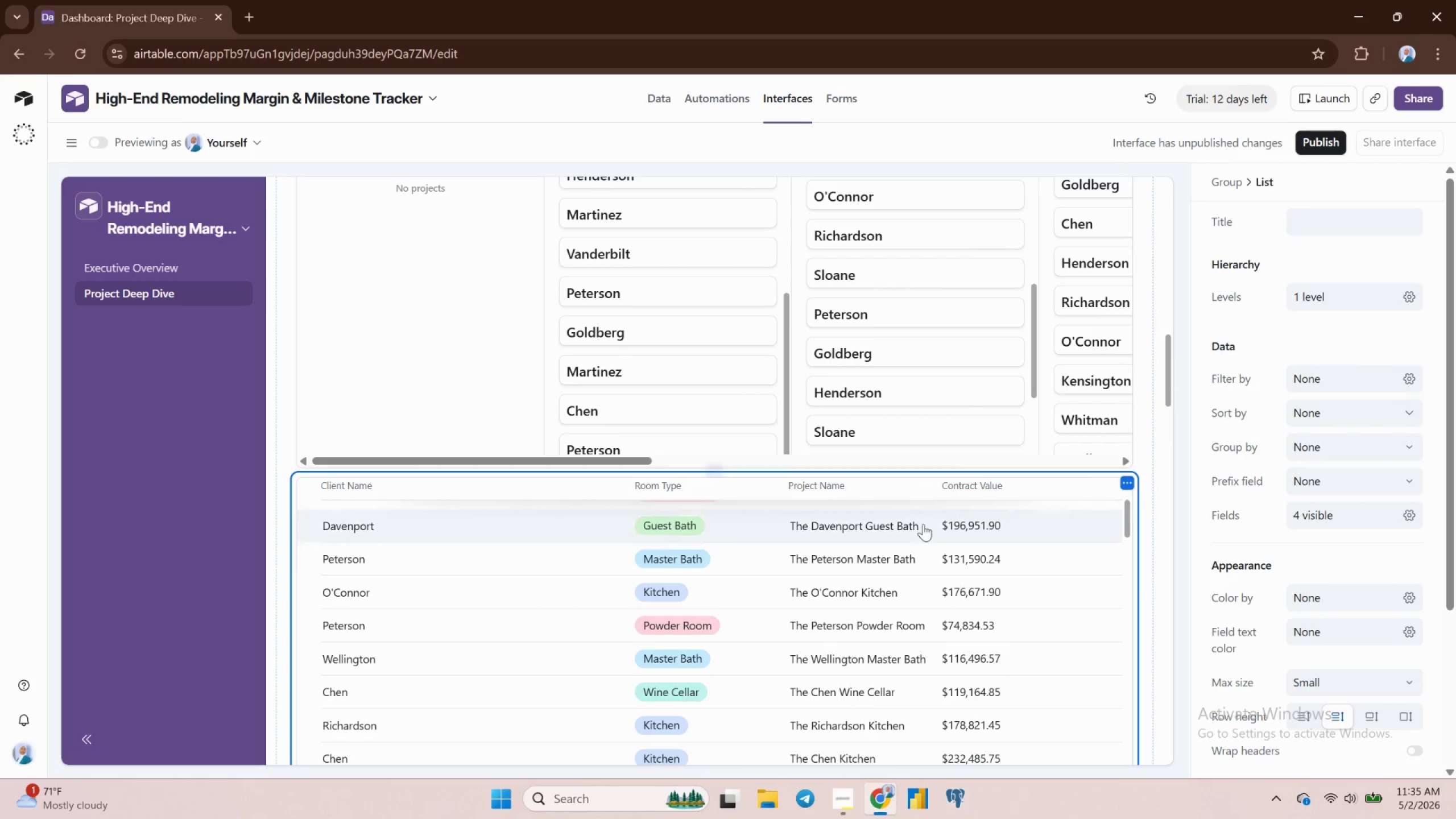 
scroll: coordinate [919, 539], scroll_direction: up, amount: 8.0
 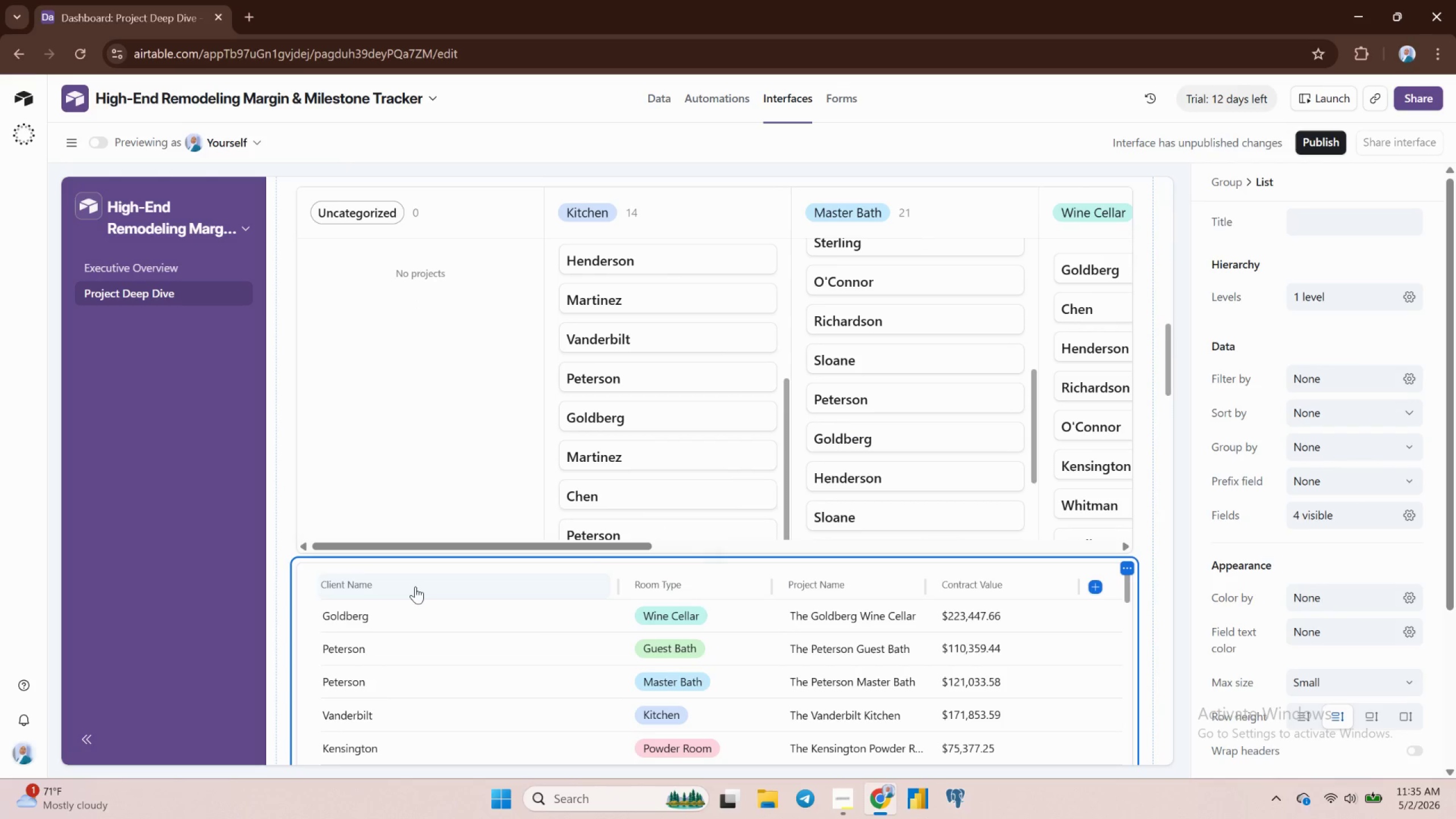 
scroll: coordinate [482, 576], scroll_direction: down, amount: 4.0
 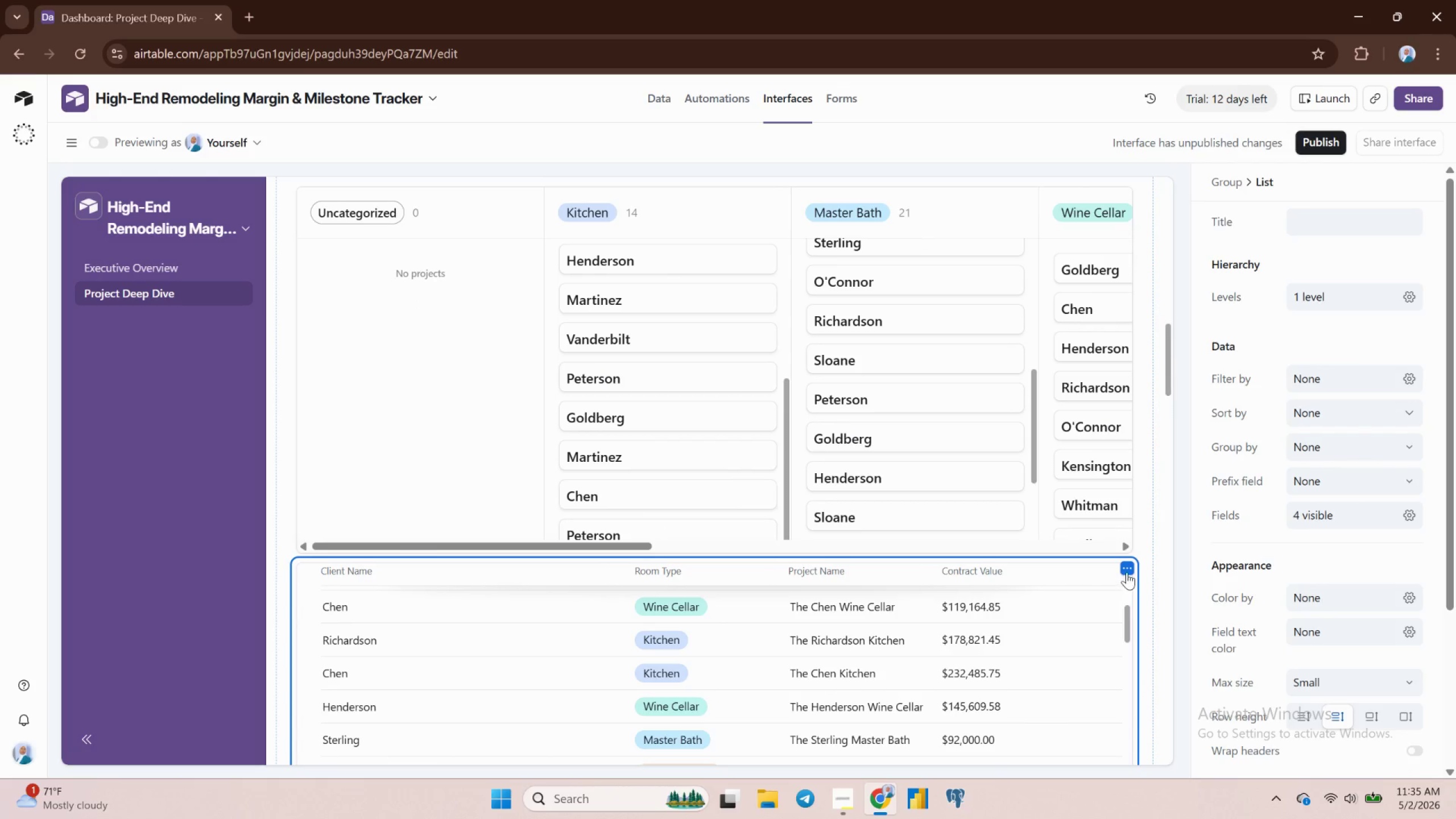 
left_click([1127, 569])
 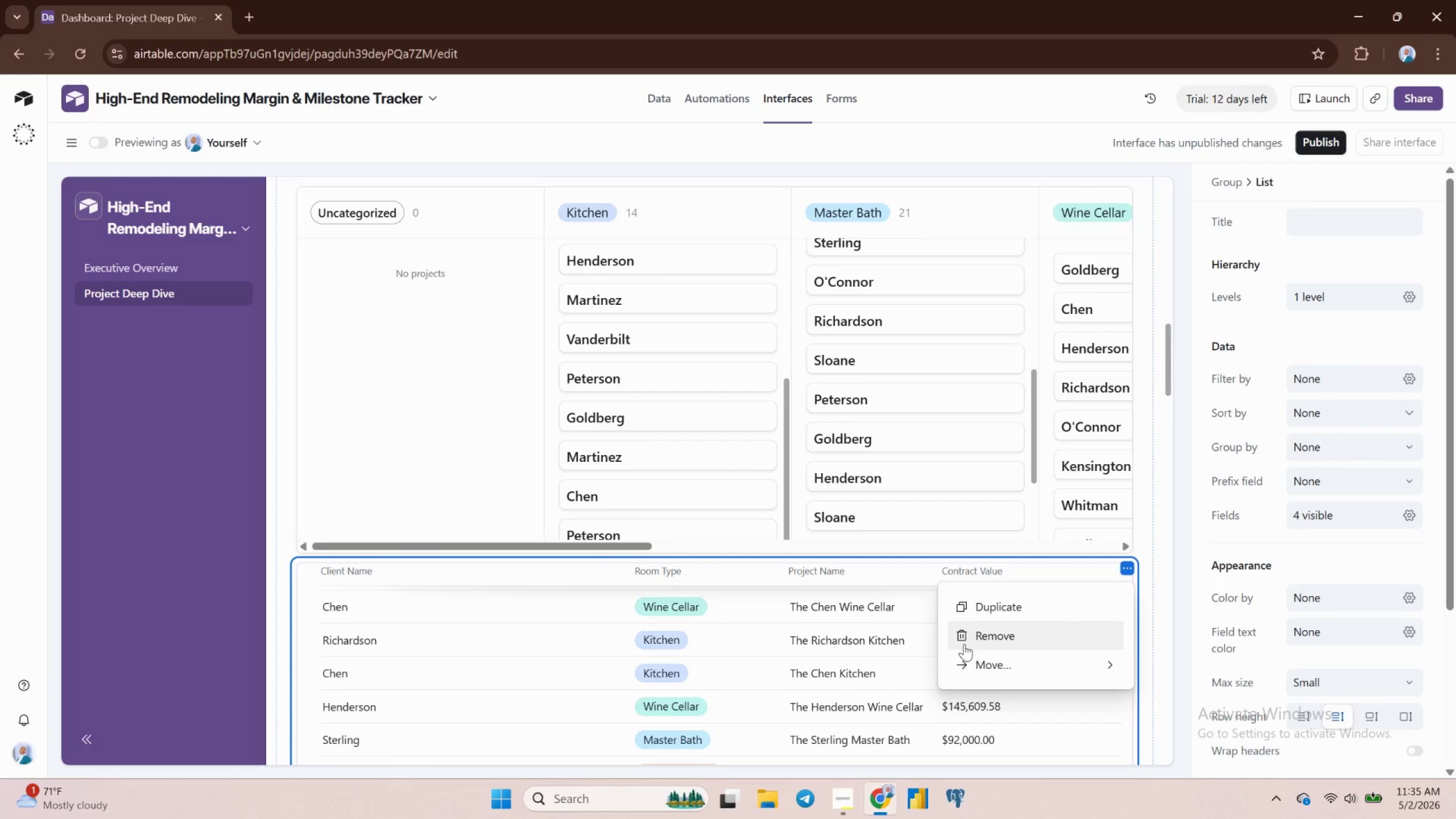 
left_click([975, 637])
 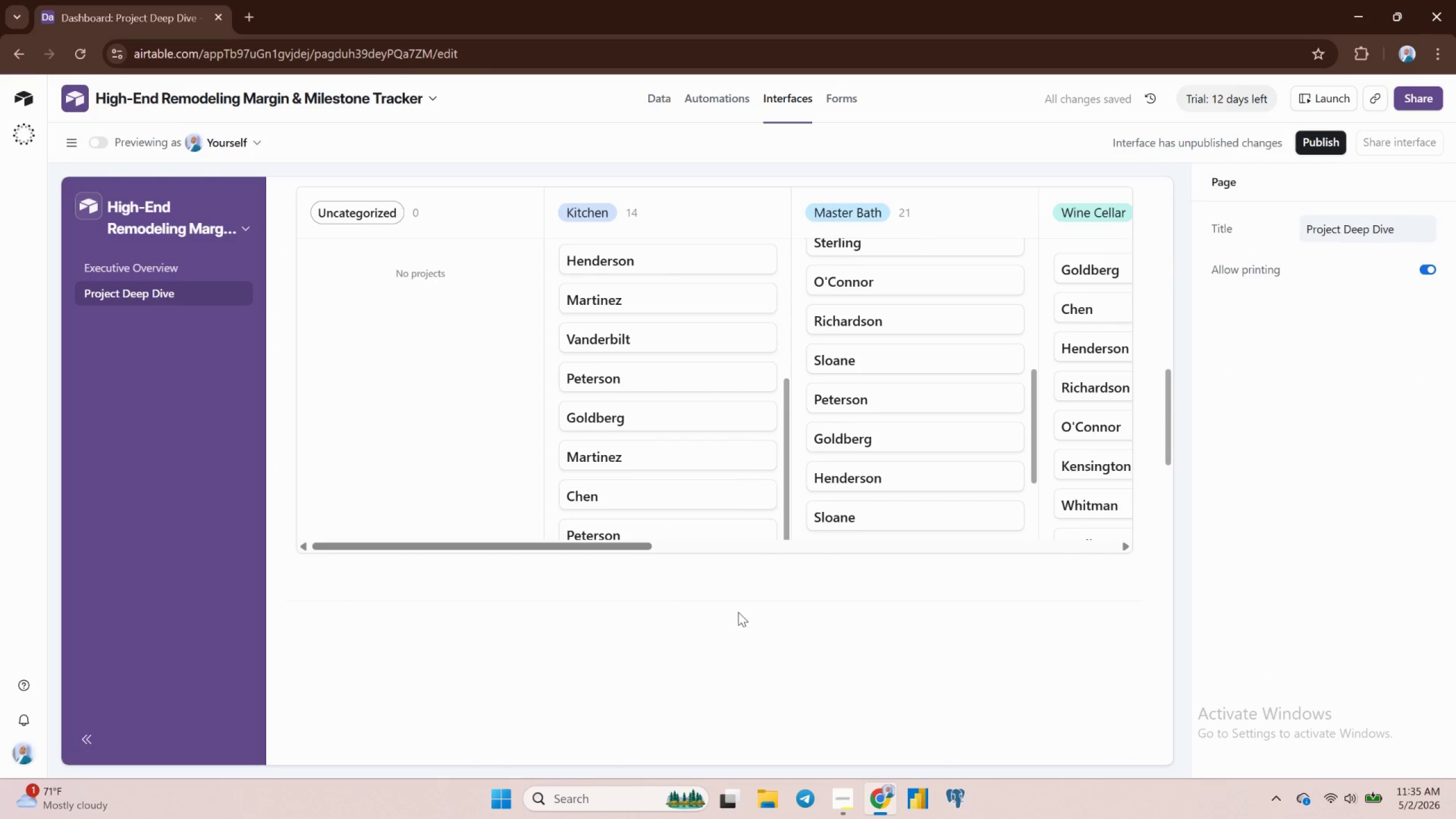 
left_click([731, 599])
 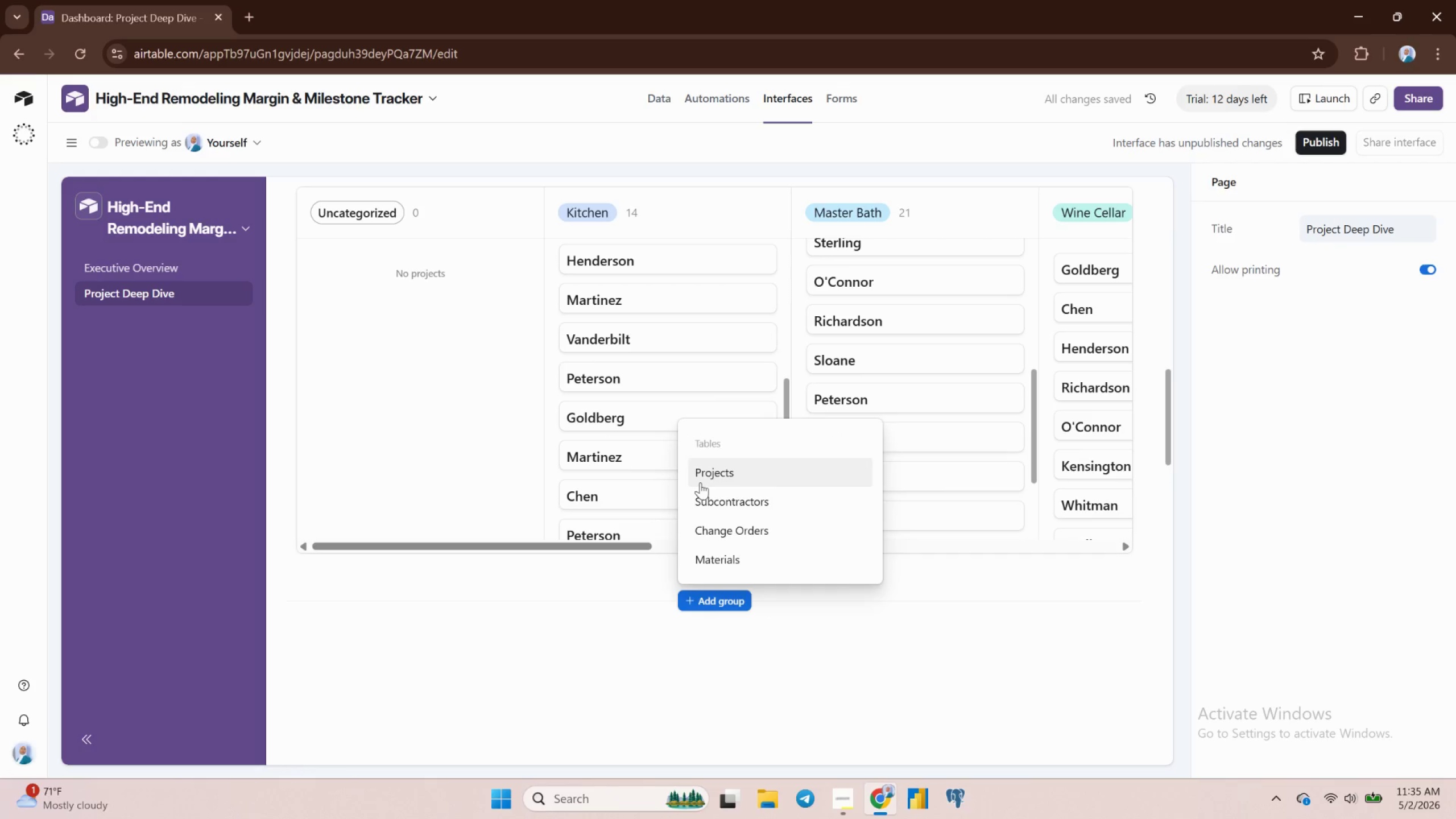 
left_click([700, 480])
 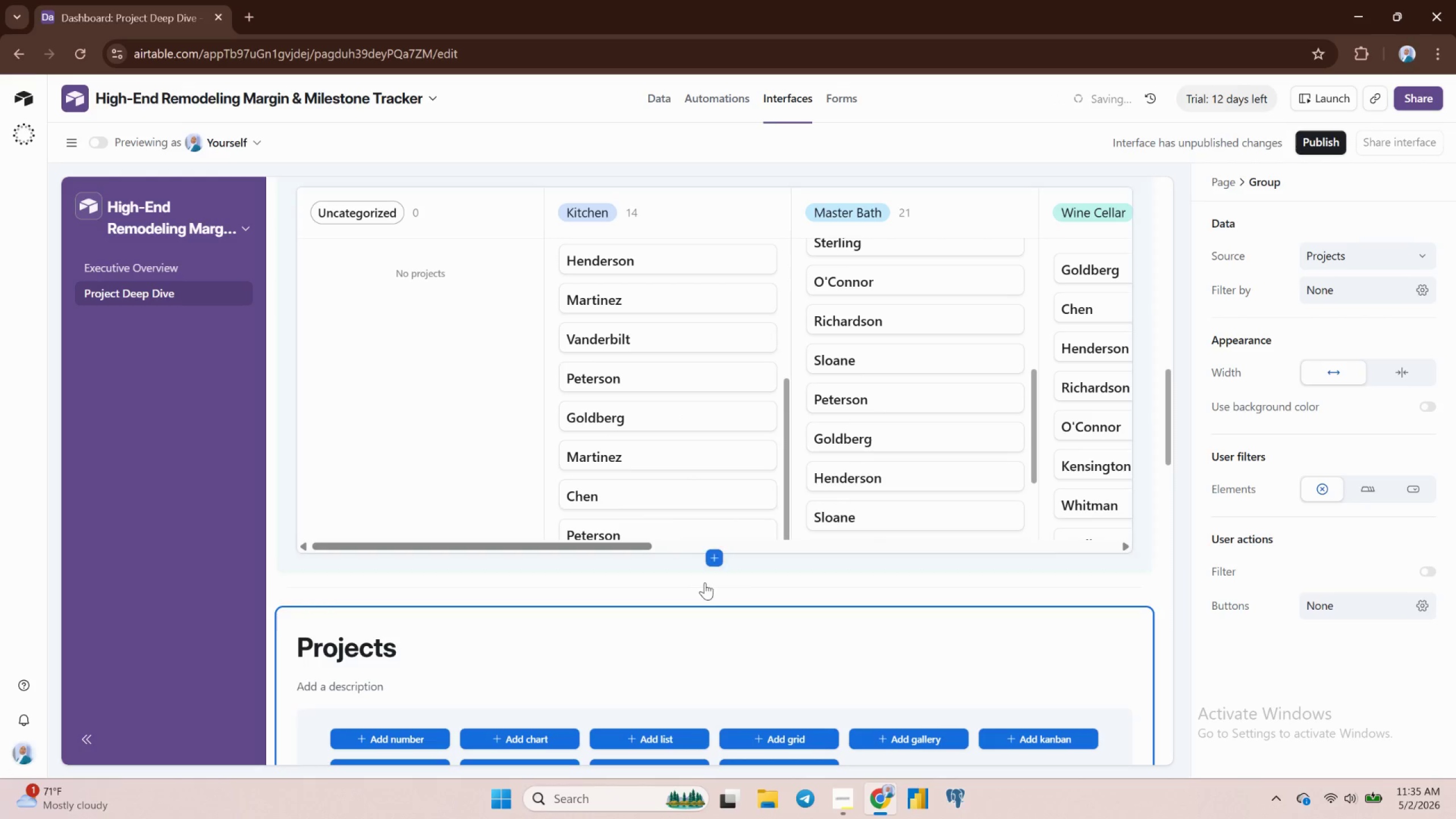 
scroll: coordinate [698, 586], scroll_direction: down, amount: 3.0
 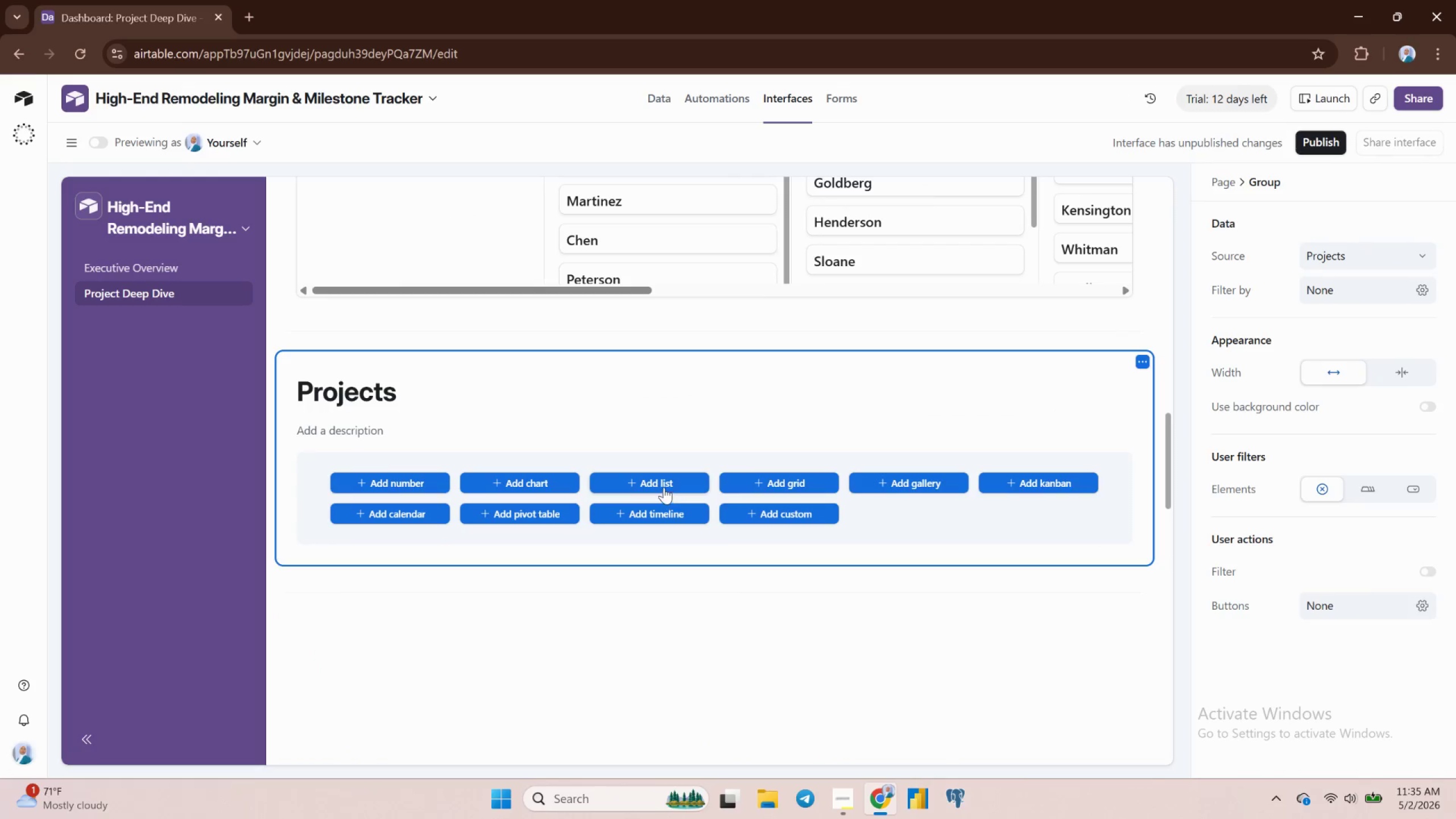 
wait(10.58)
 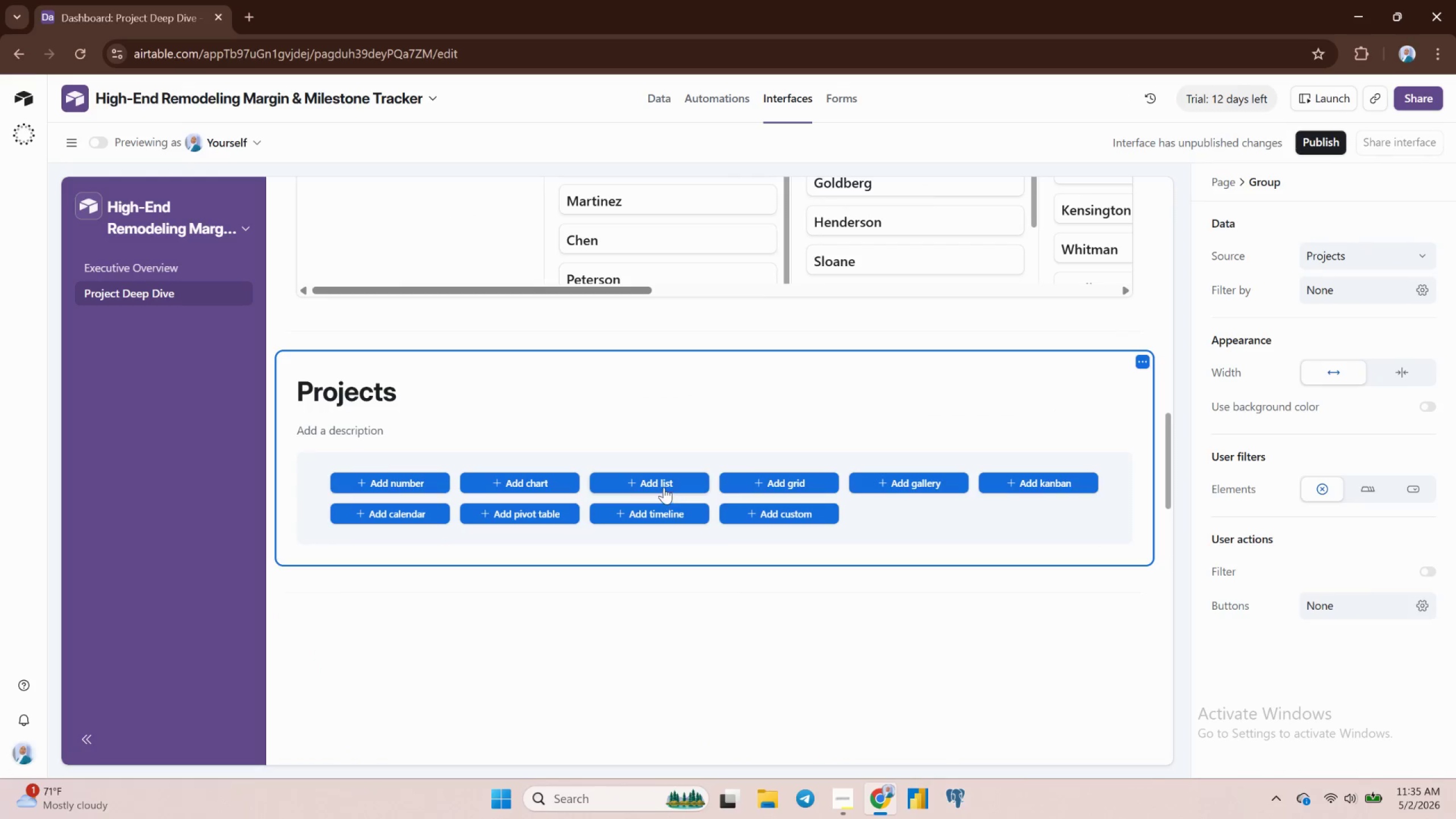 
mouse_move([571, 508])
 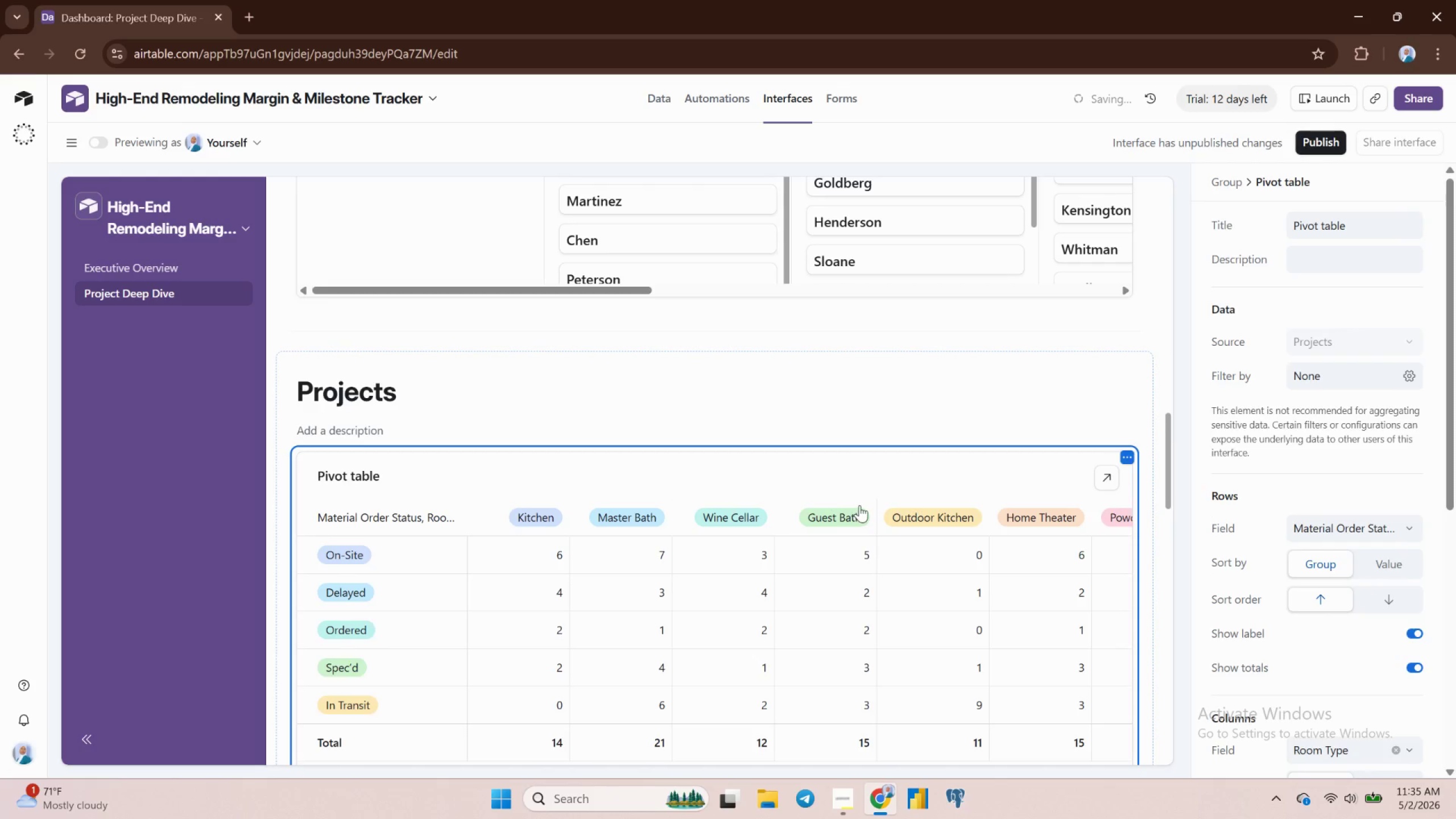 
scroll: coordinate [859, 505], scroll_direction: down, amount: 2.0
 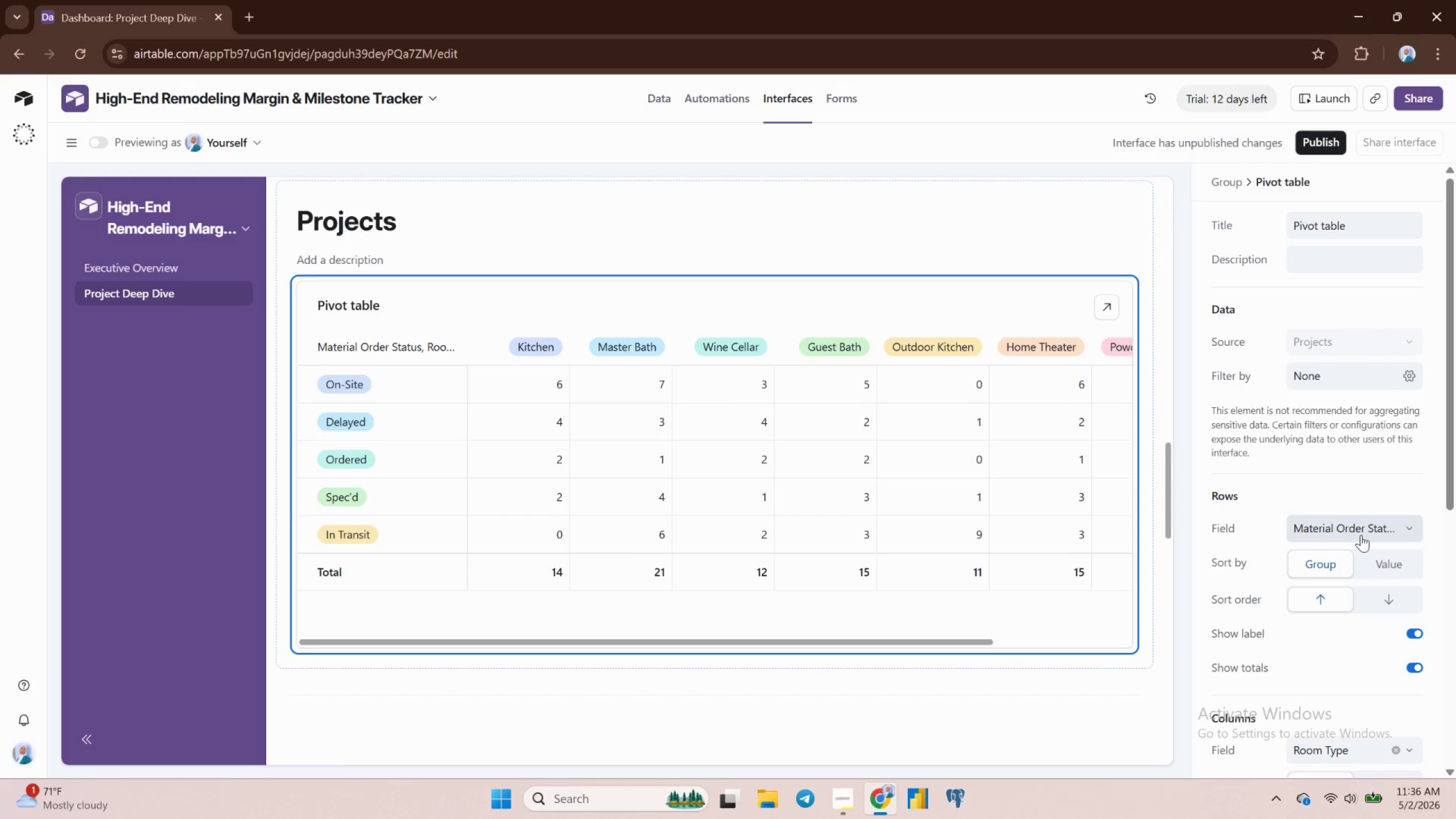 
wait(10.95)
 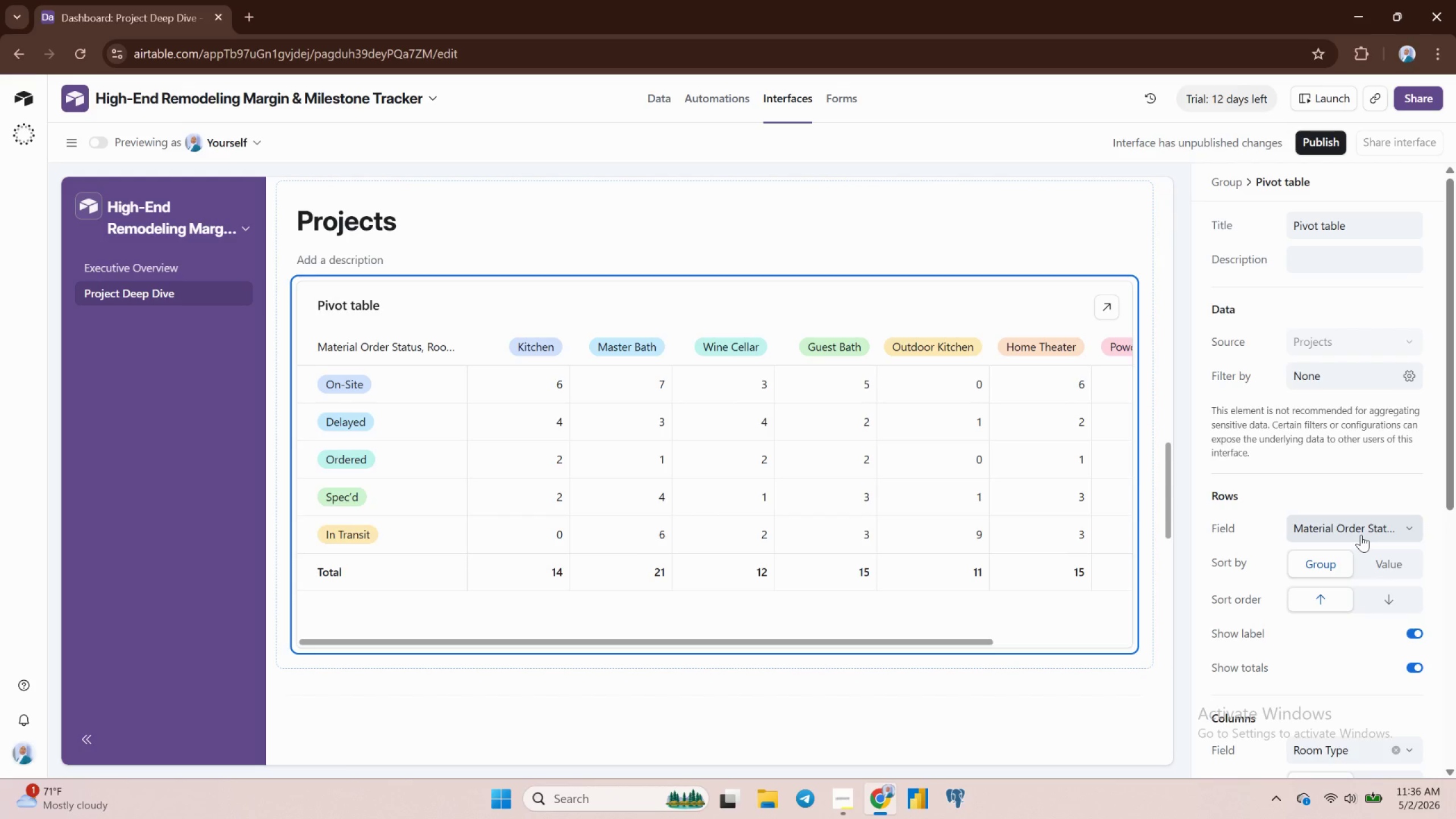 
scroll: coordinate [1350, 533], scroll_direction: down, amount: 3.0
 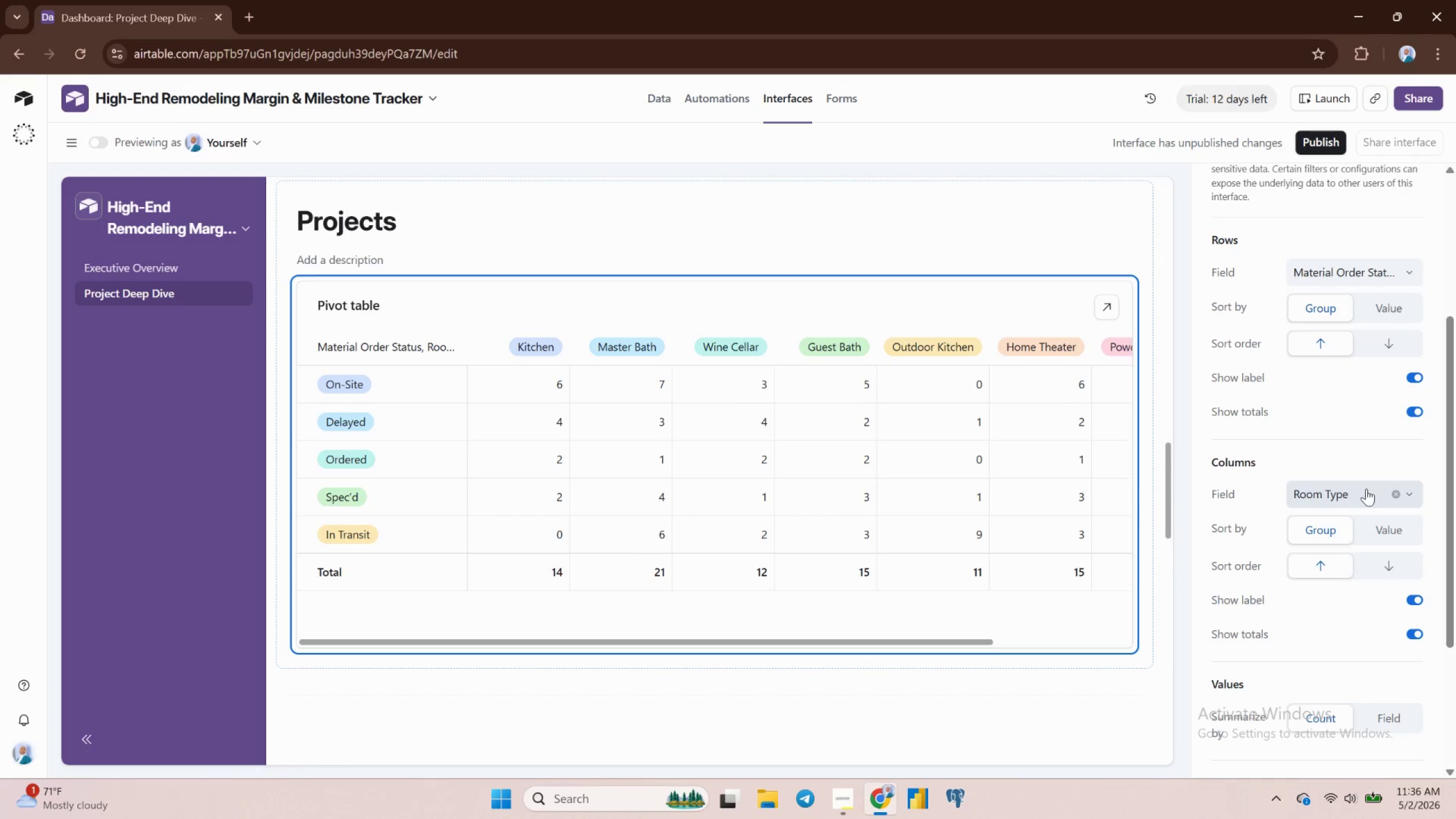 
left_click([1408, 491])
 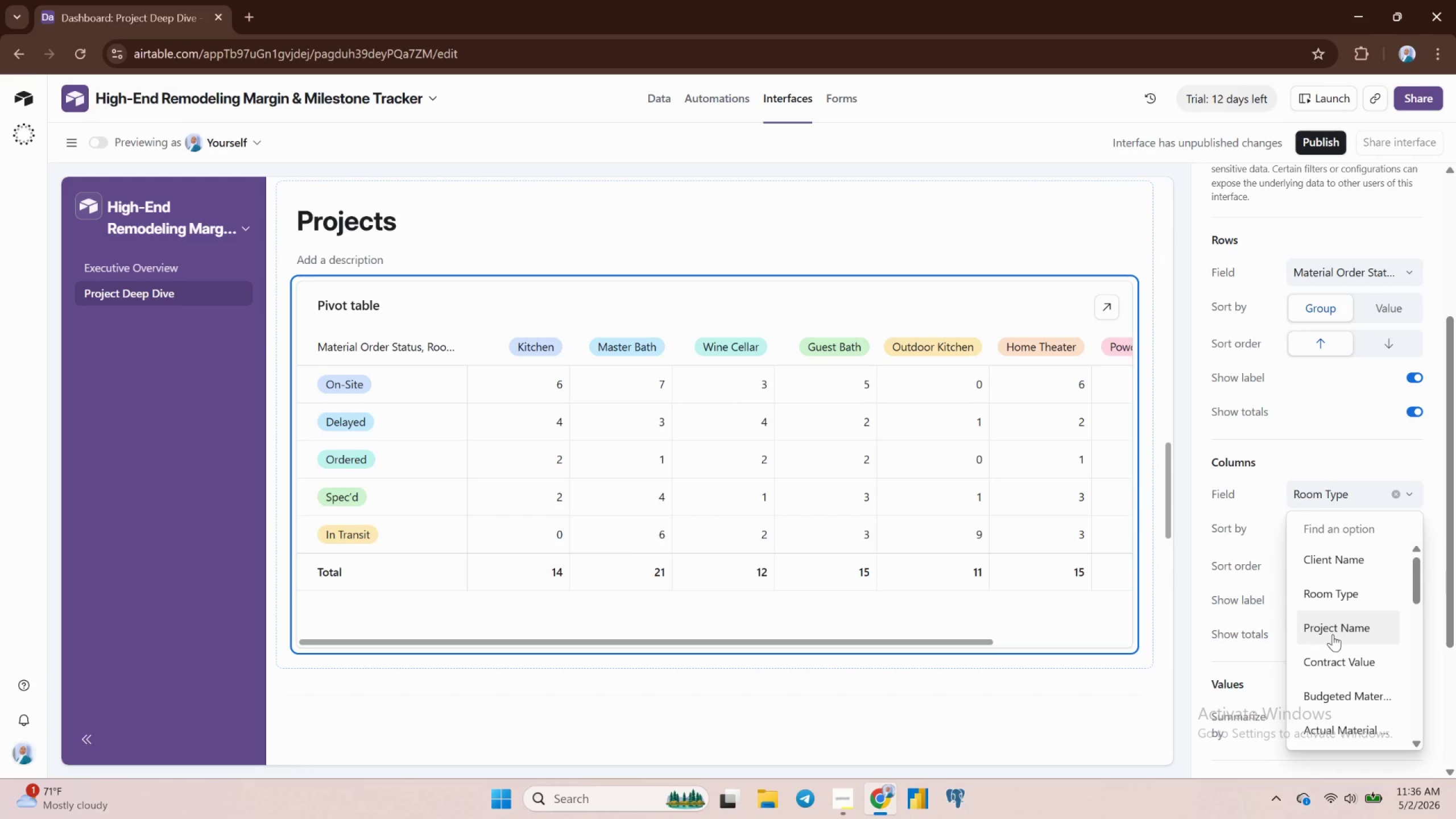 
scroll: coordinate [1334, 601], scroll_direction: down, amount: 1.0
 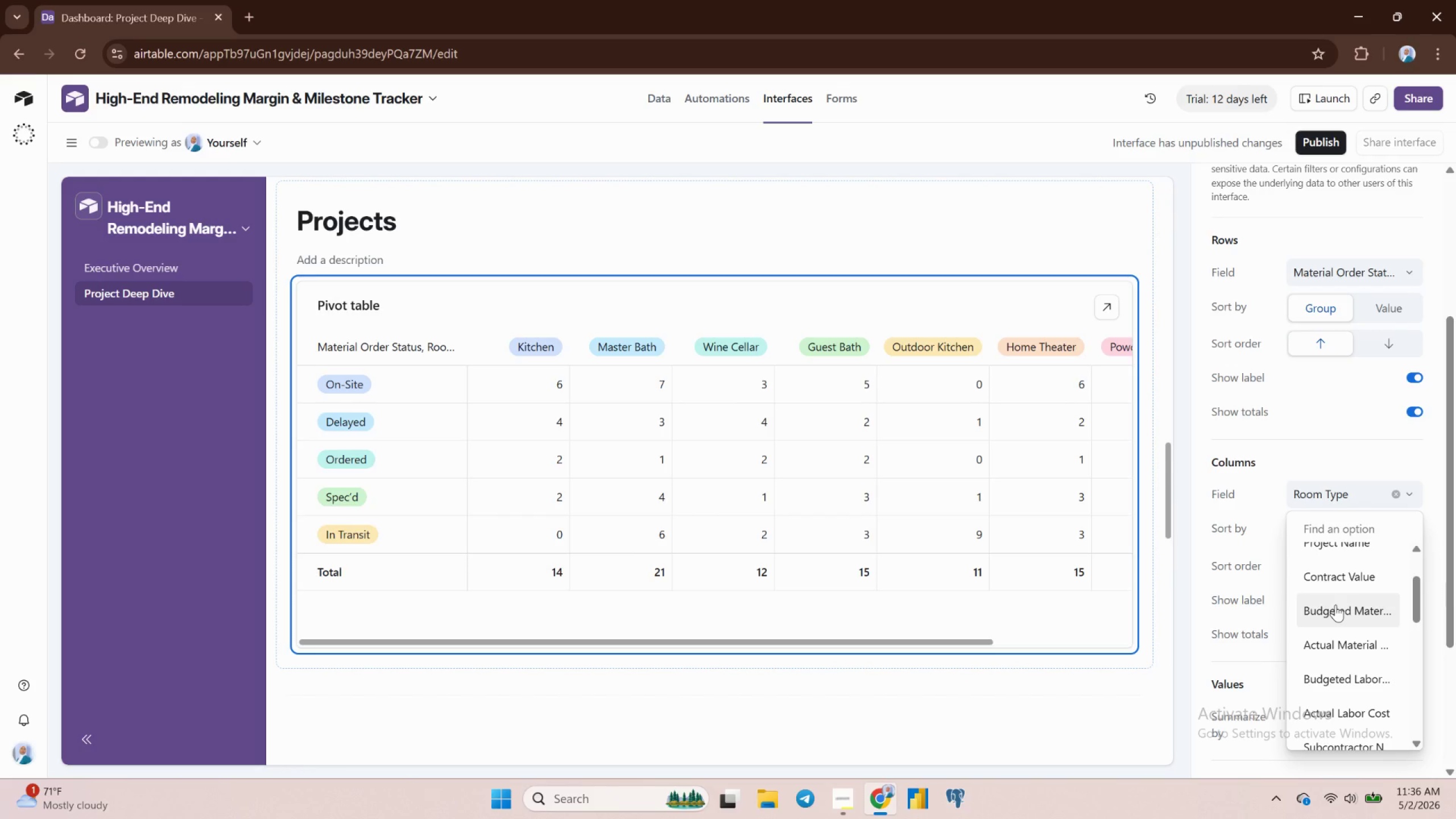 
wait(9.83)
 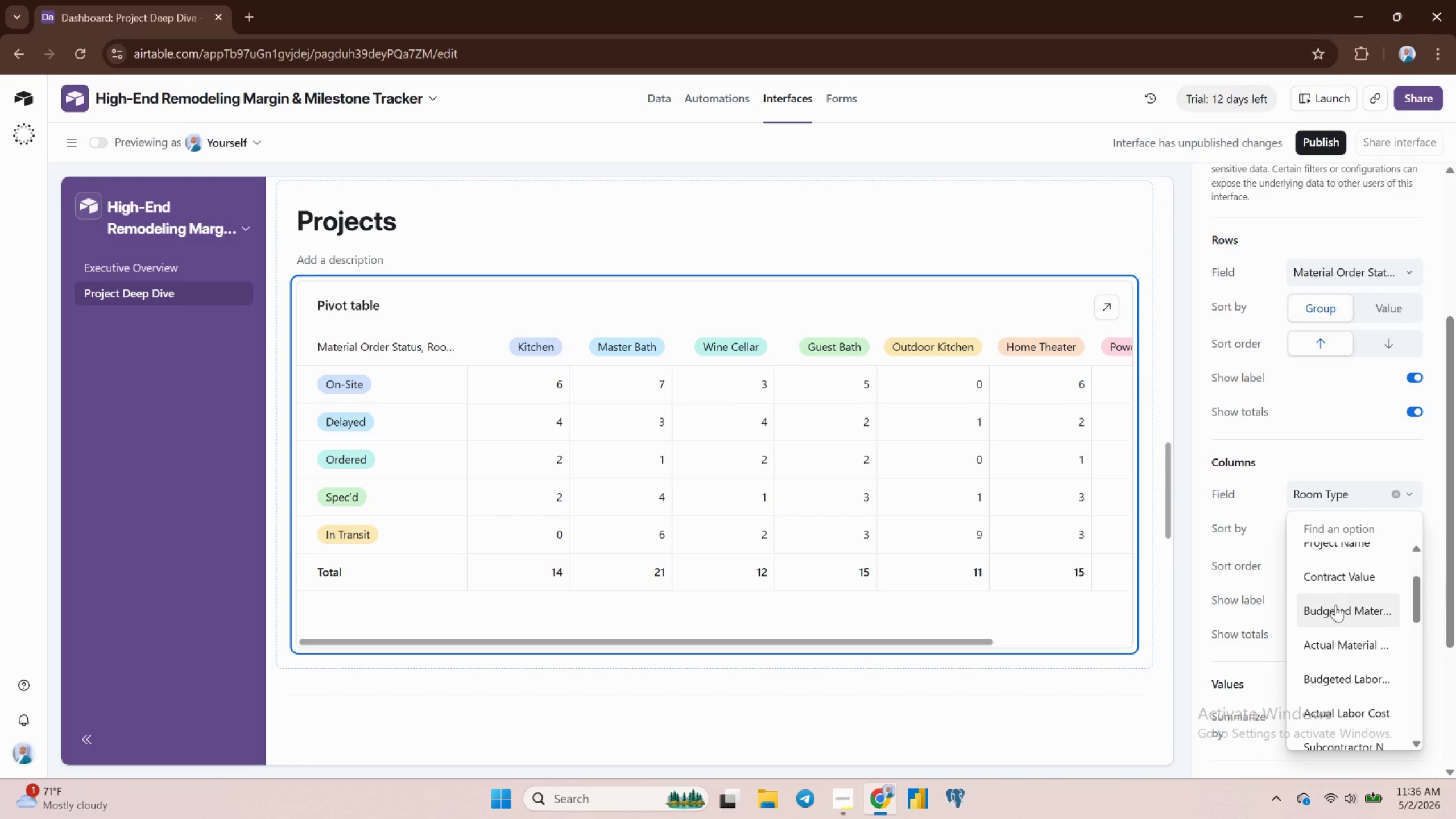 
scroll: coordinate [1336, 603], scroll_direction: down, amount: 1.0
 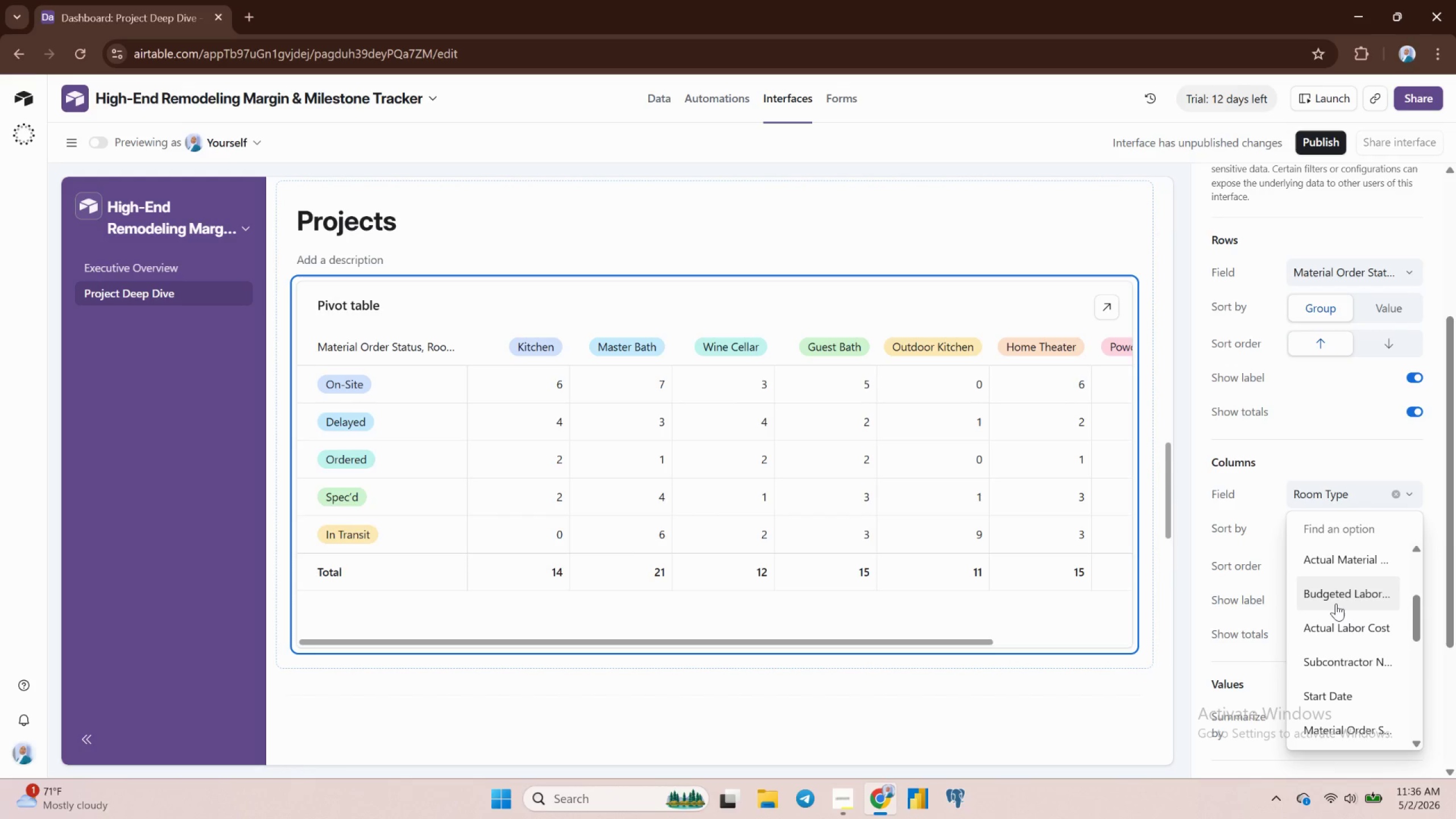 
scroll: coordinate [1336, 603], scroll_direction: up, amount: 1.0
 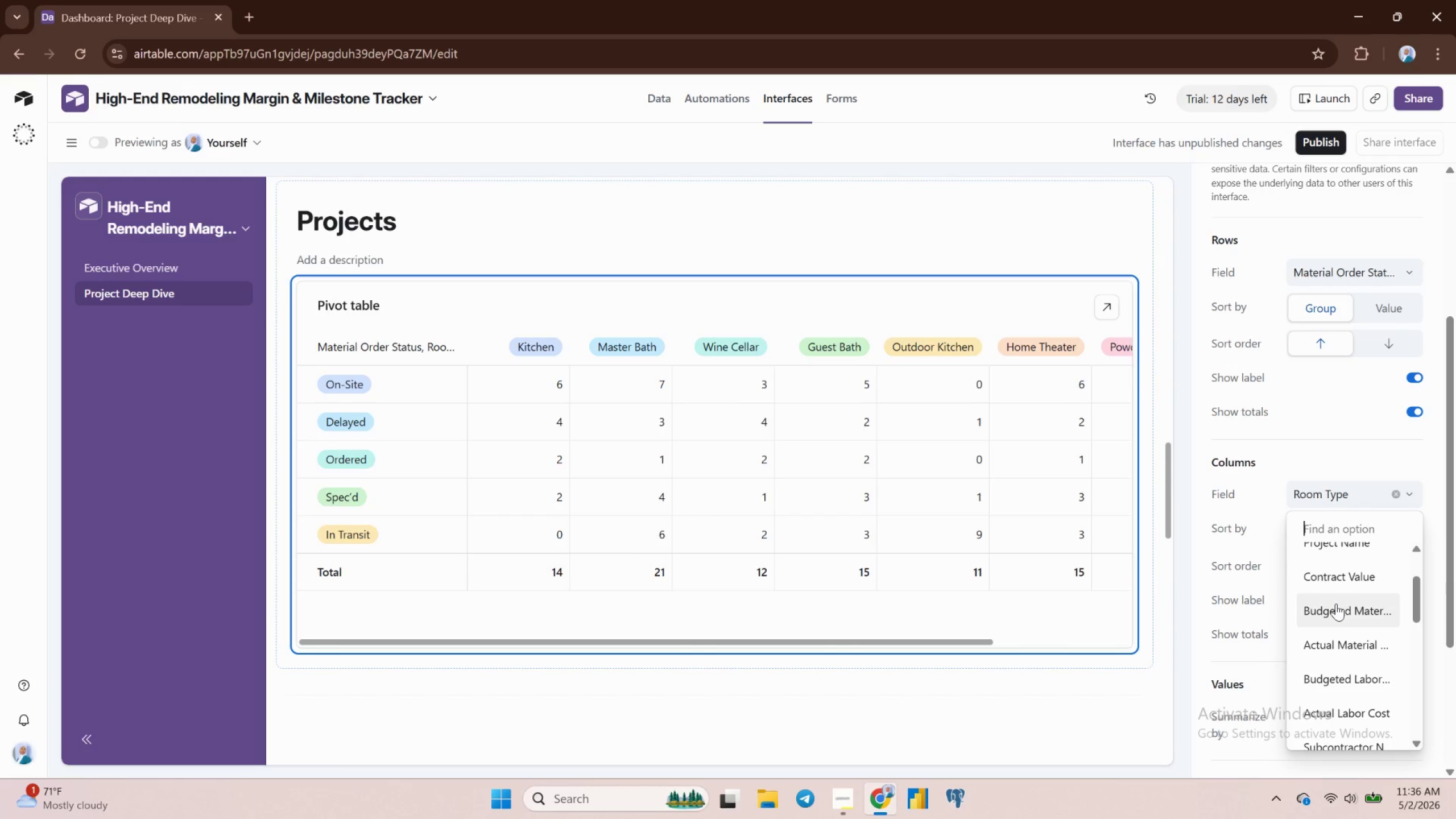 
scroll: coordinate [1339, 597], scroll_direction: down, amount: 10.0
 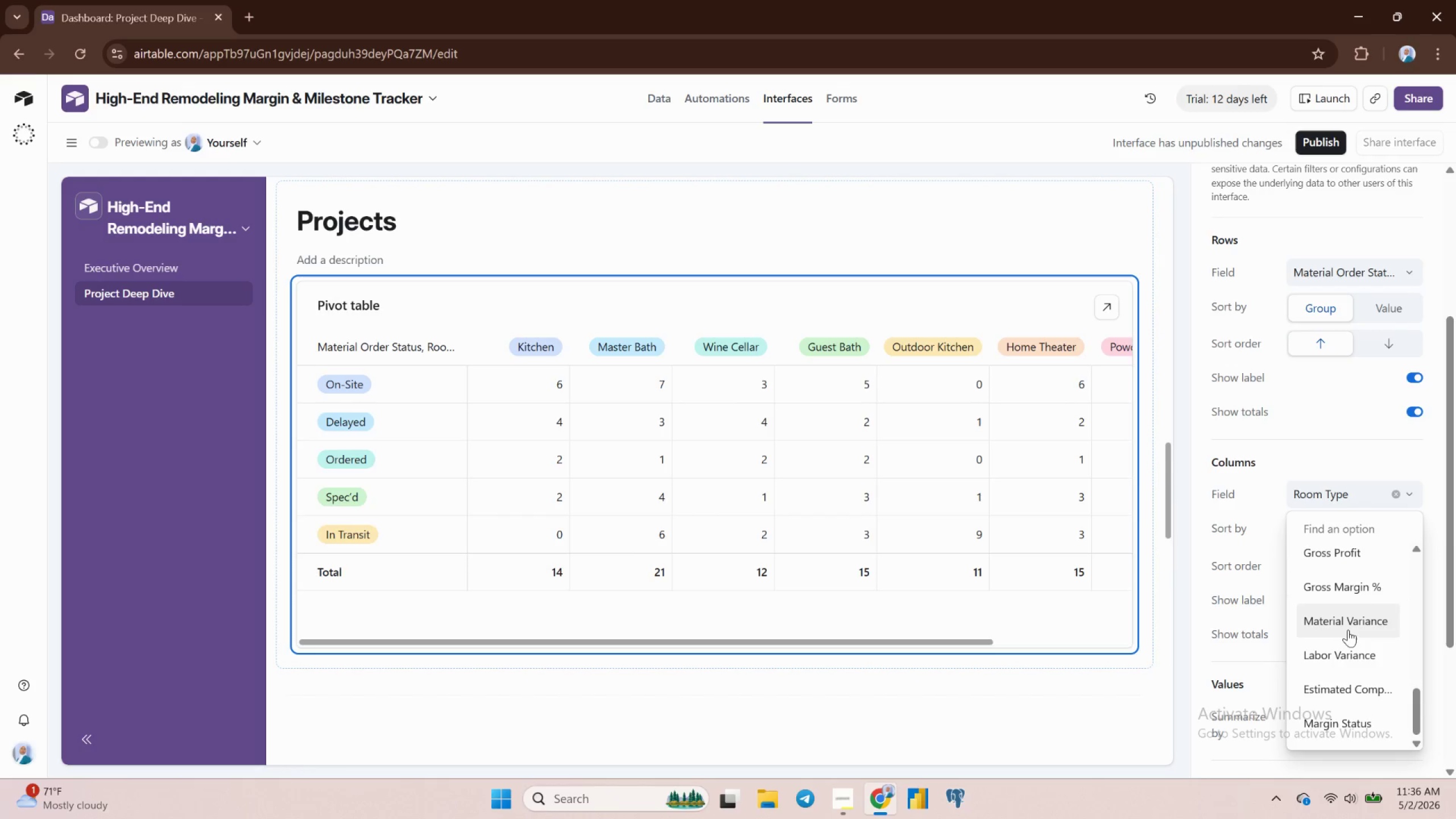 
scroll: coordinate [1348, 623], scroll_direction: up, amount: 2.0
 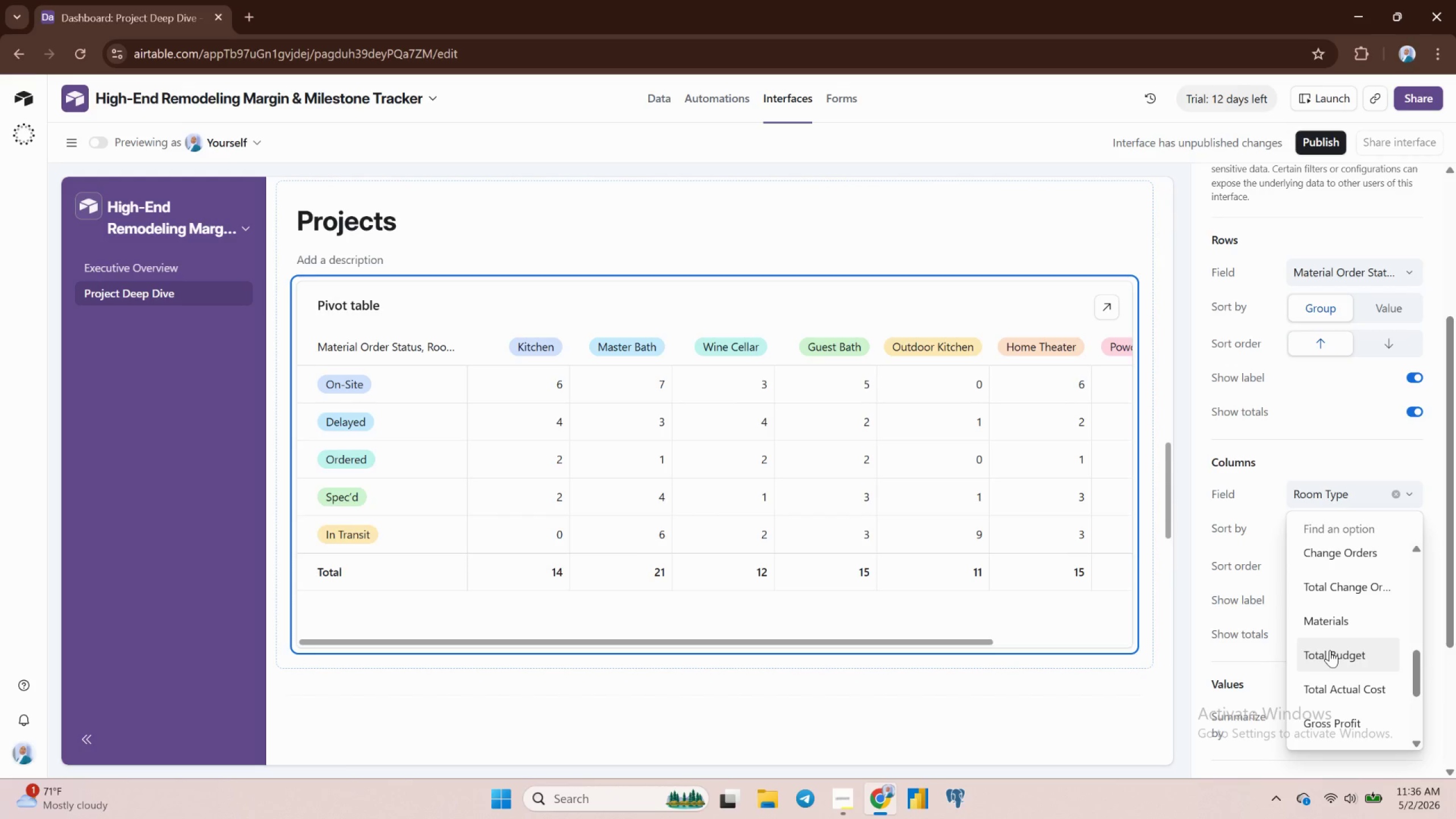 
wait(5.82)
 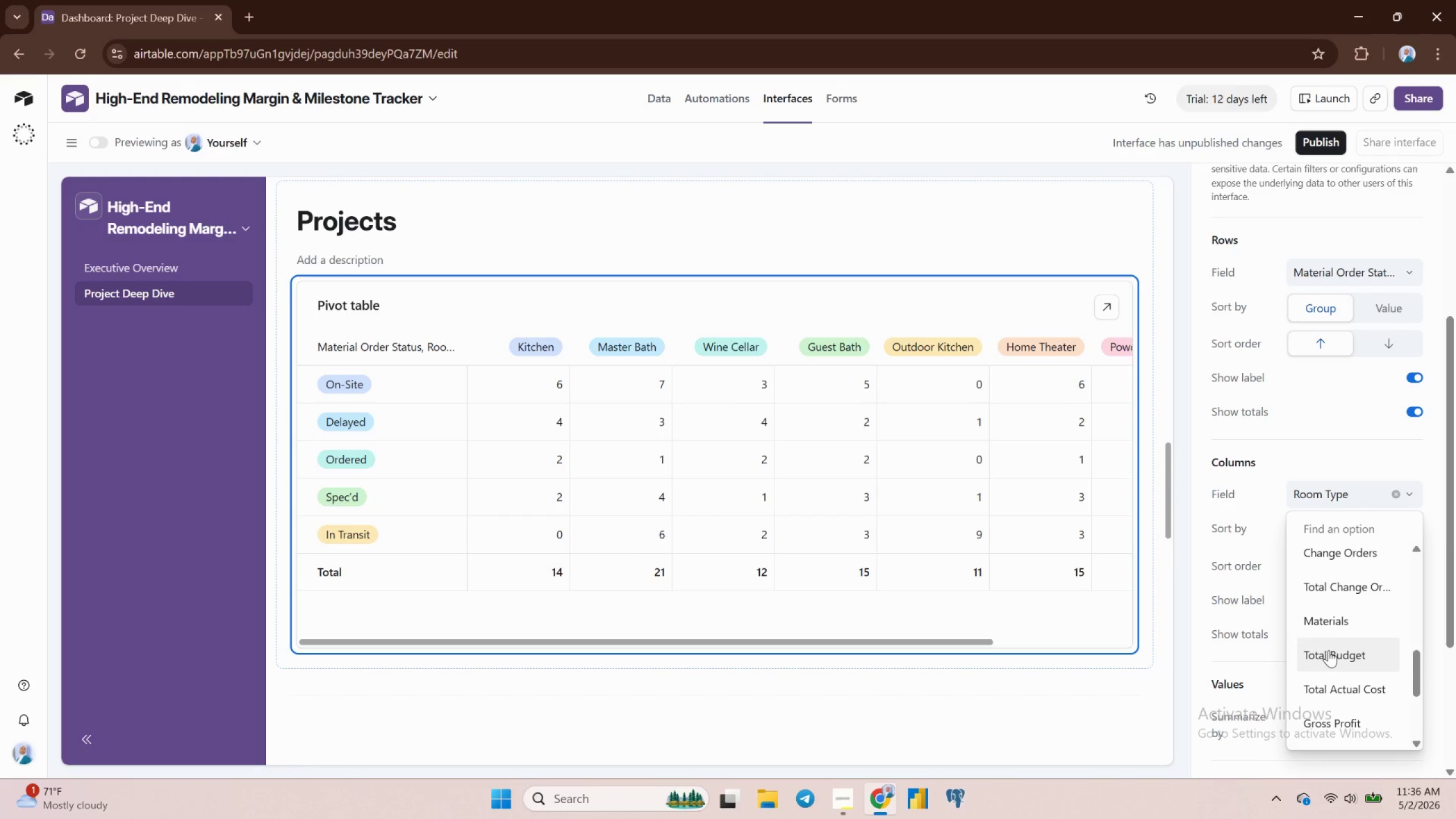 
left_click([1330, 650])
 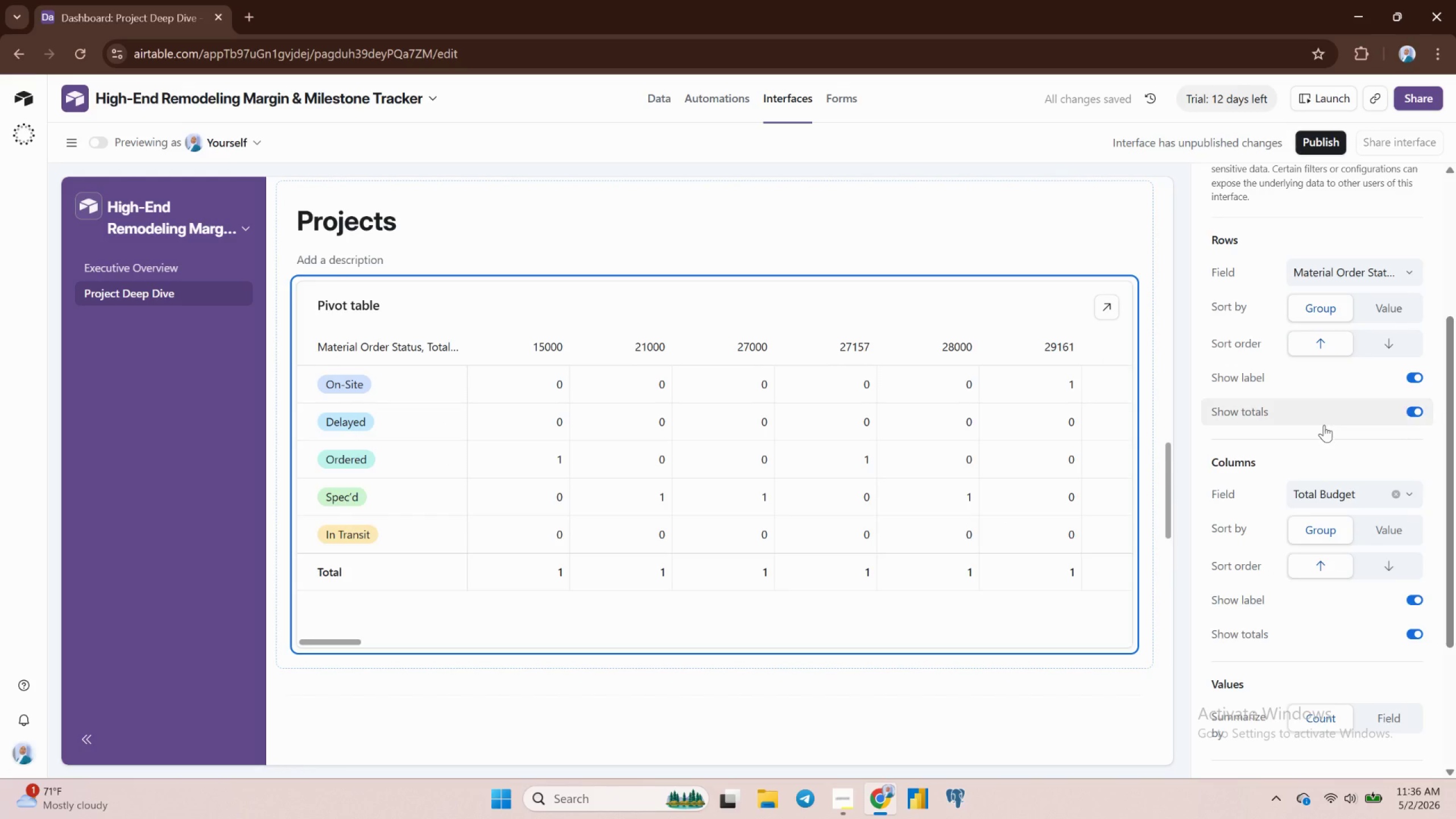 
wait(6.09)
 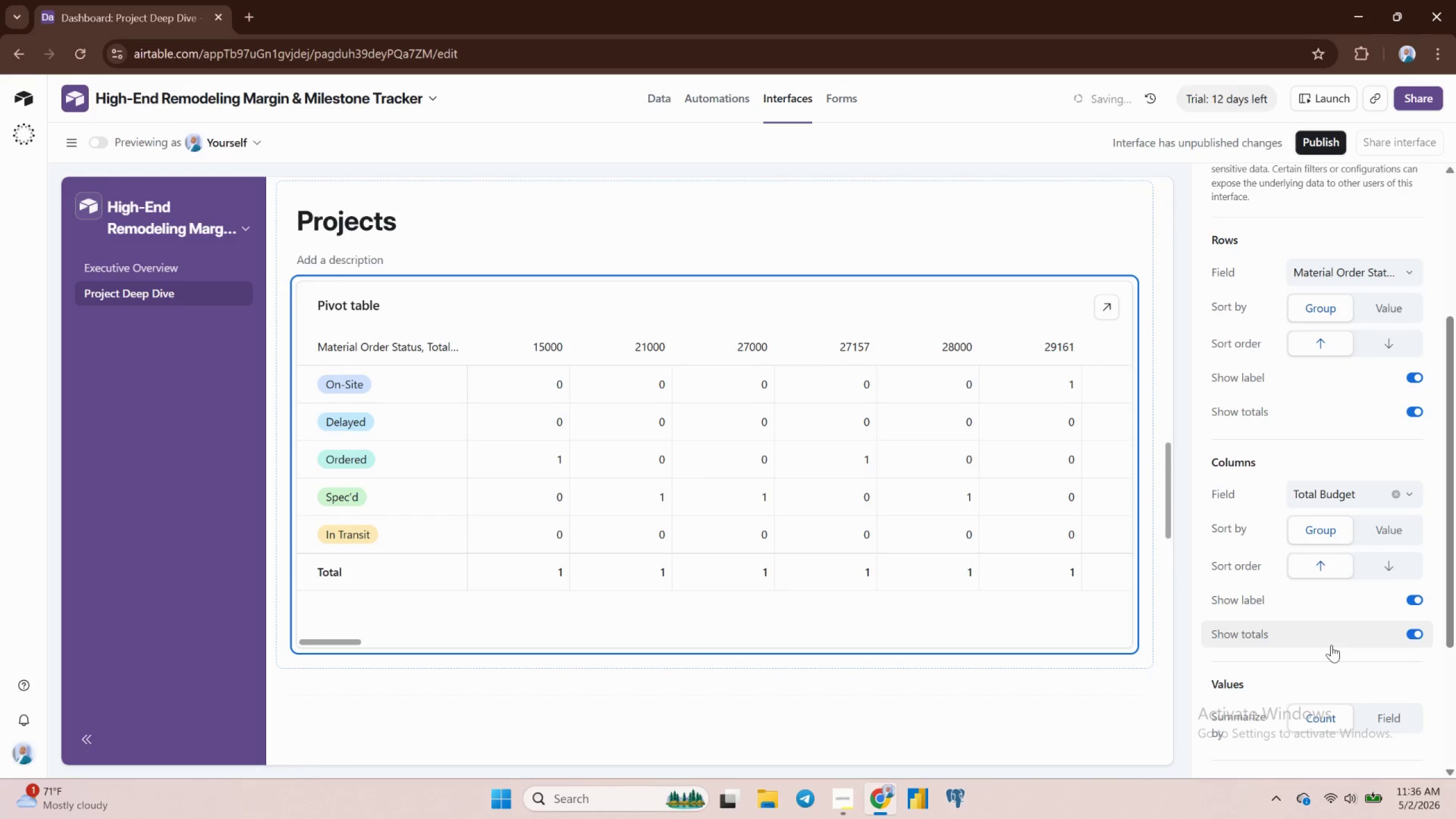 
left_click([1372, 268])
 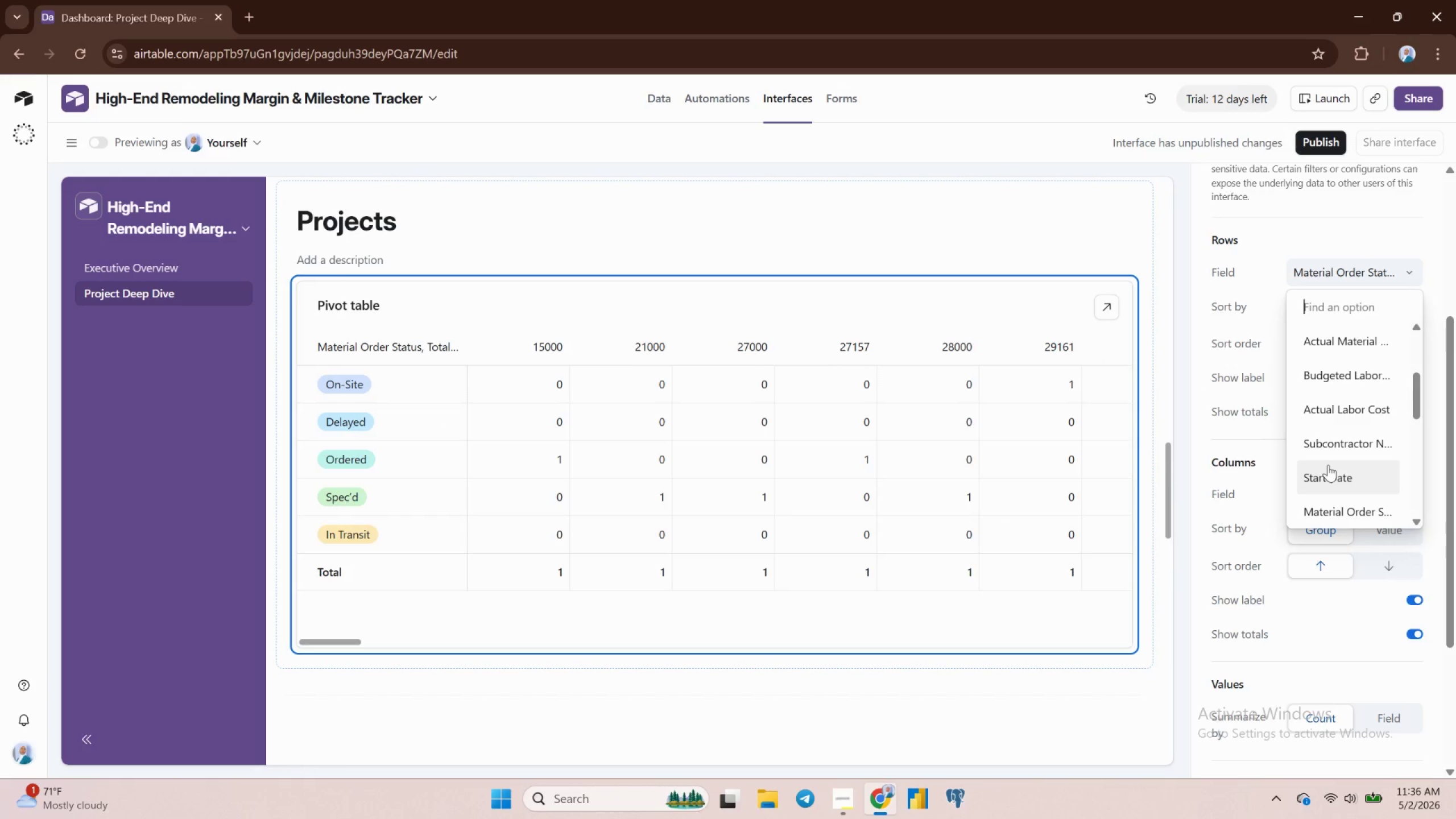 
scroll: coordinate [1362, 502], scroll_direction: down, amount: 14.0
 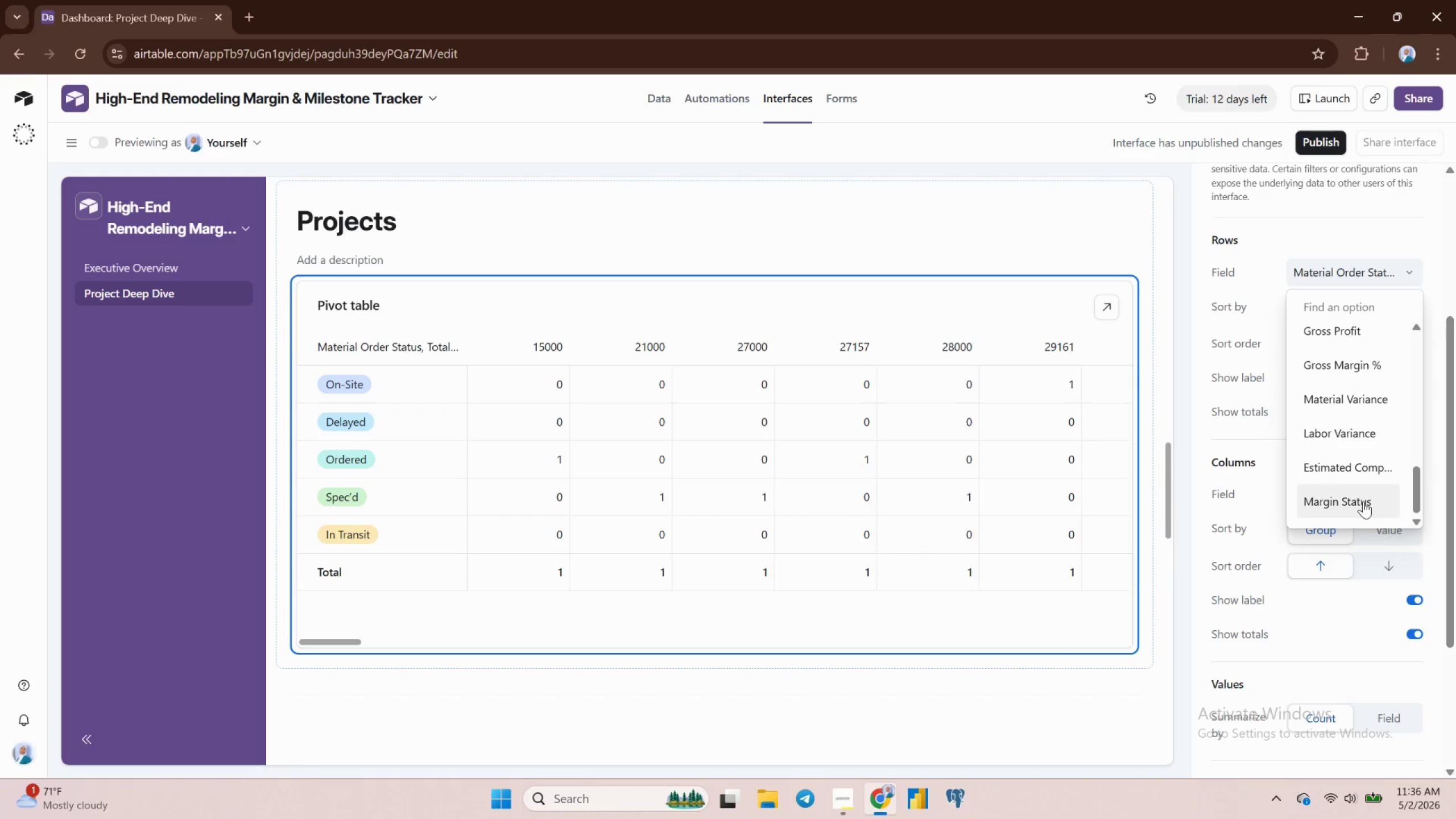 
scroll: coordinate [1363, 501], scroll_direction: up, amount: 1.0
 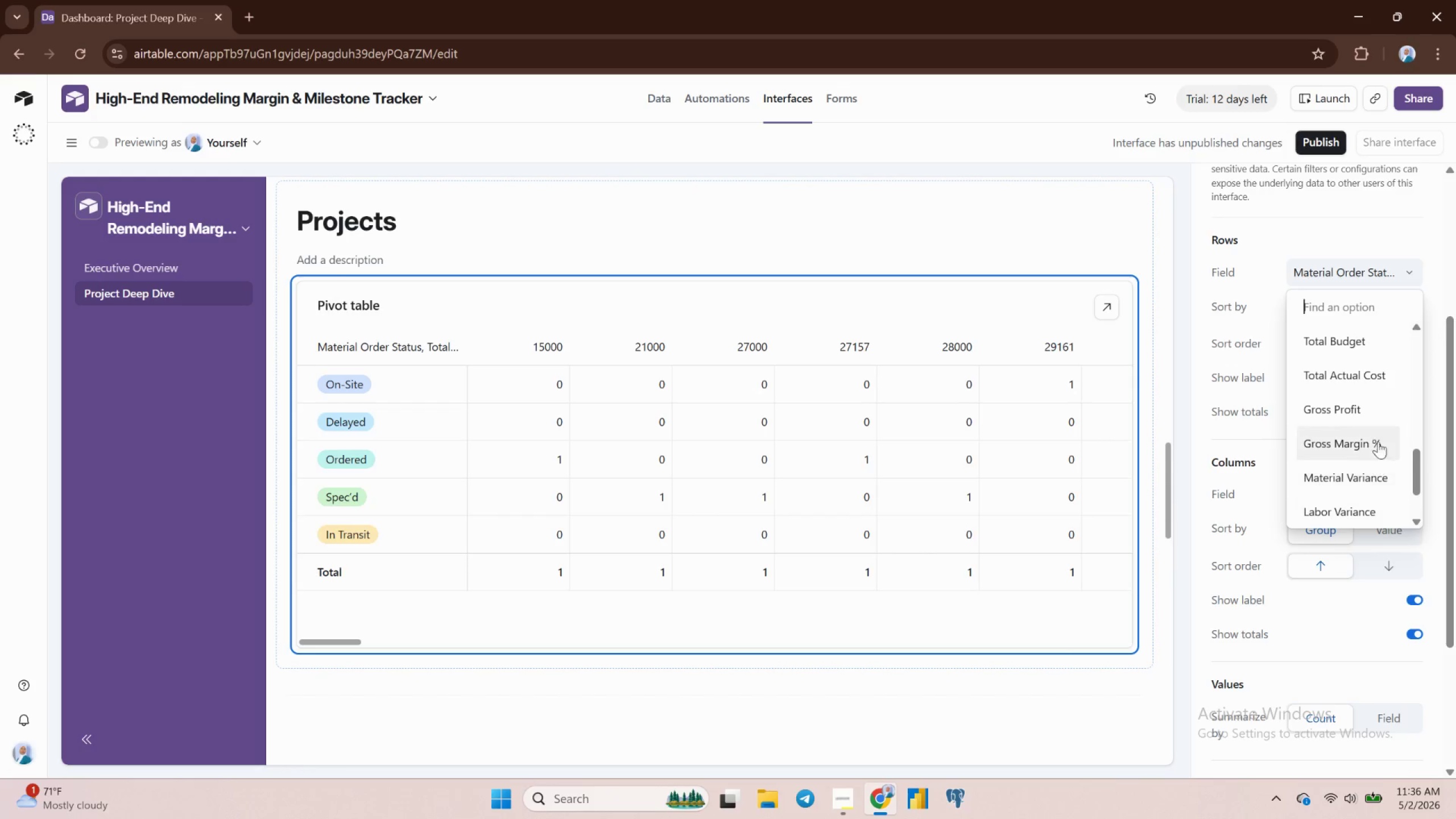 
left_click([1375, 375])
 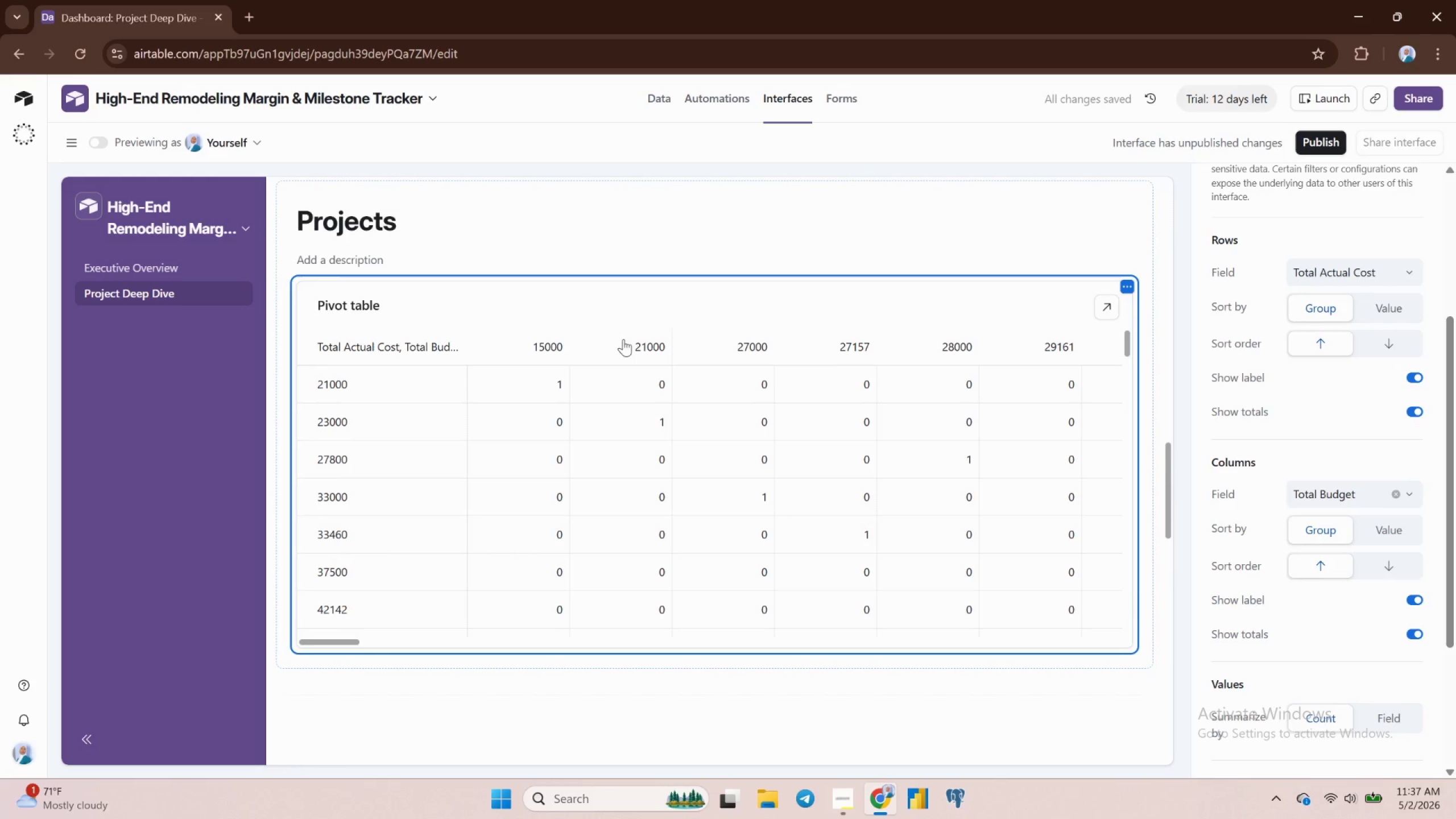 
wait(7.61)
 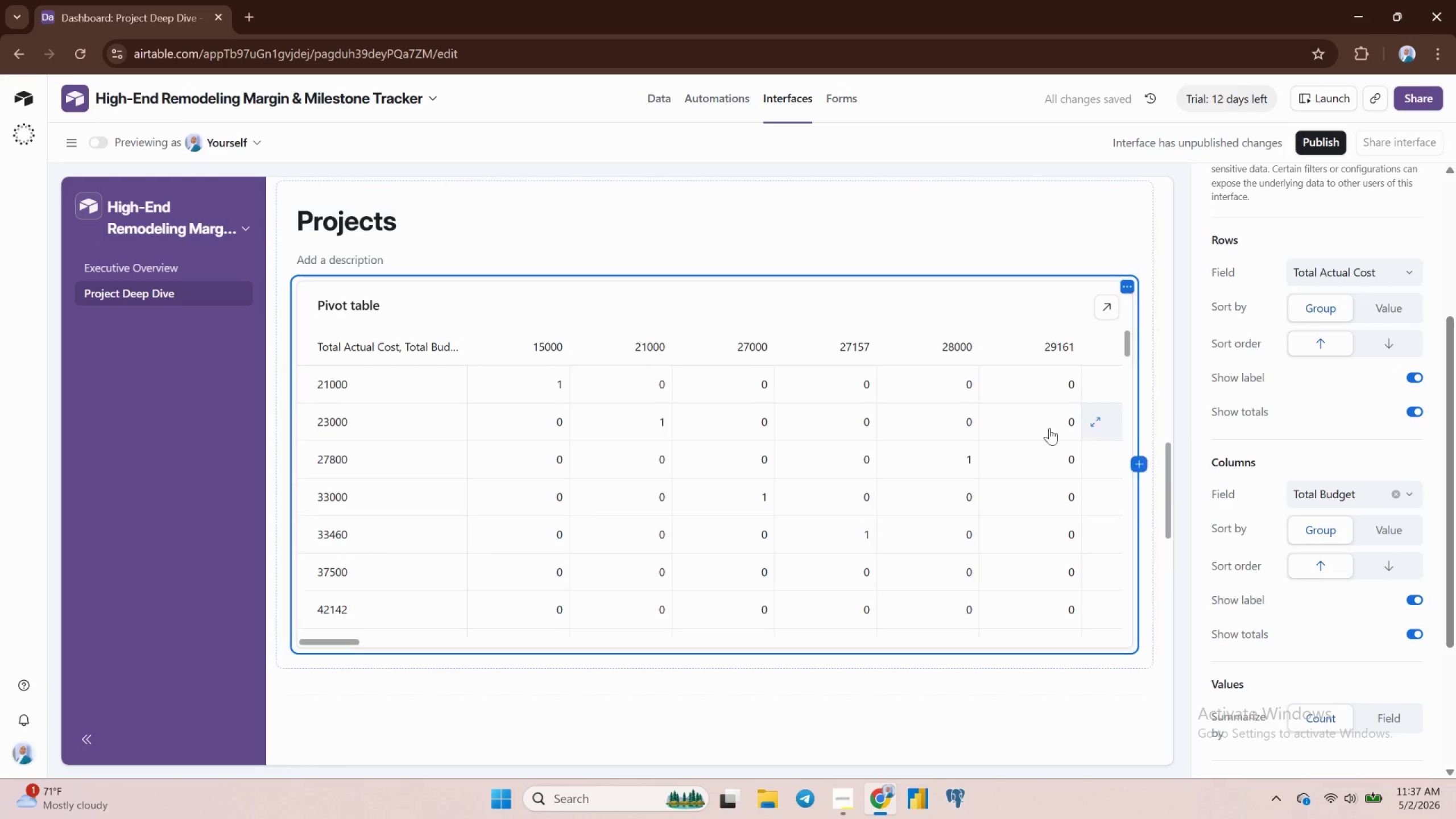 
scroll: coordinate [1319, 463], scroll_direction: down, amount: 4.0
 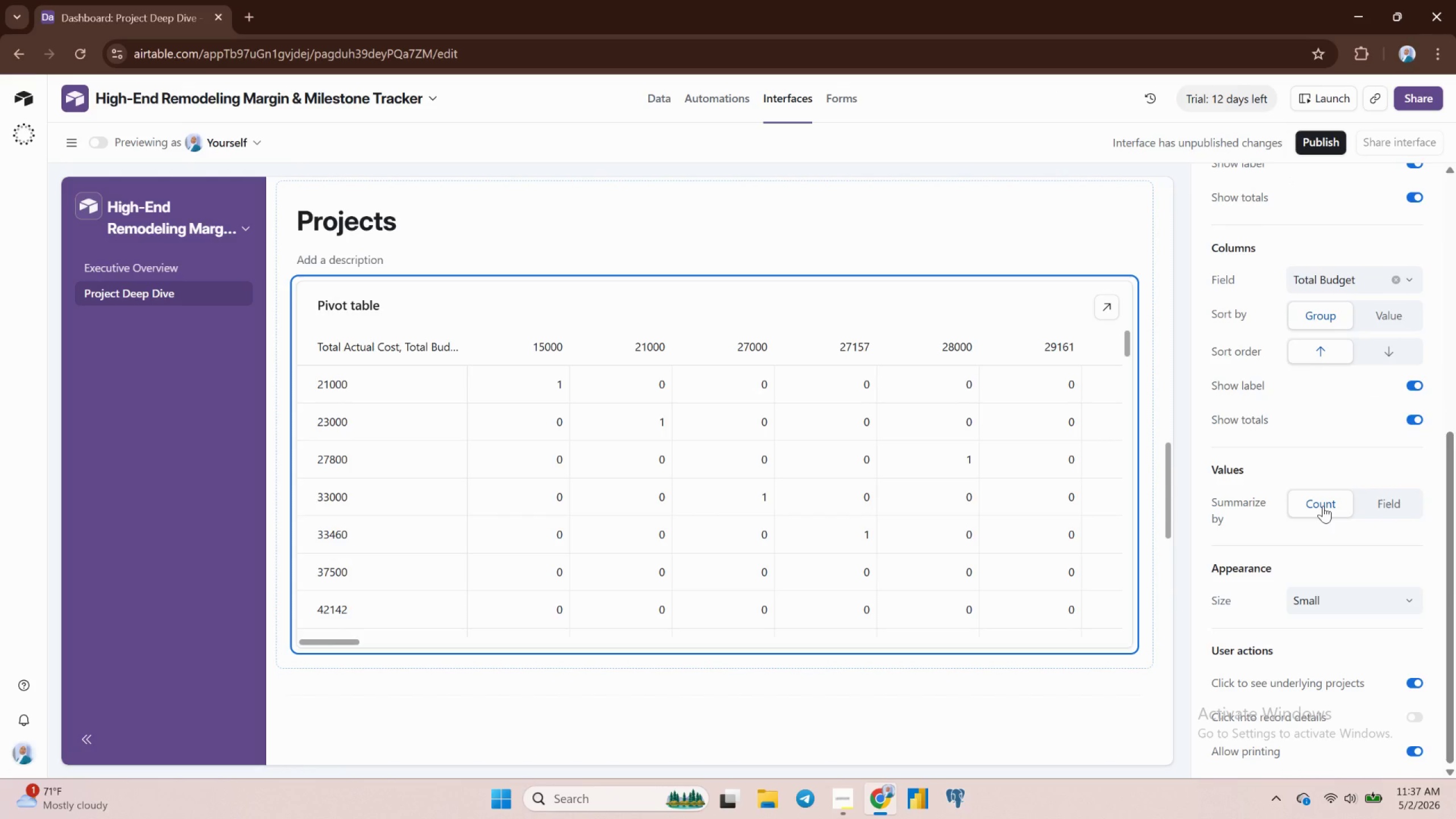 
left_click([1323, 506])
 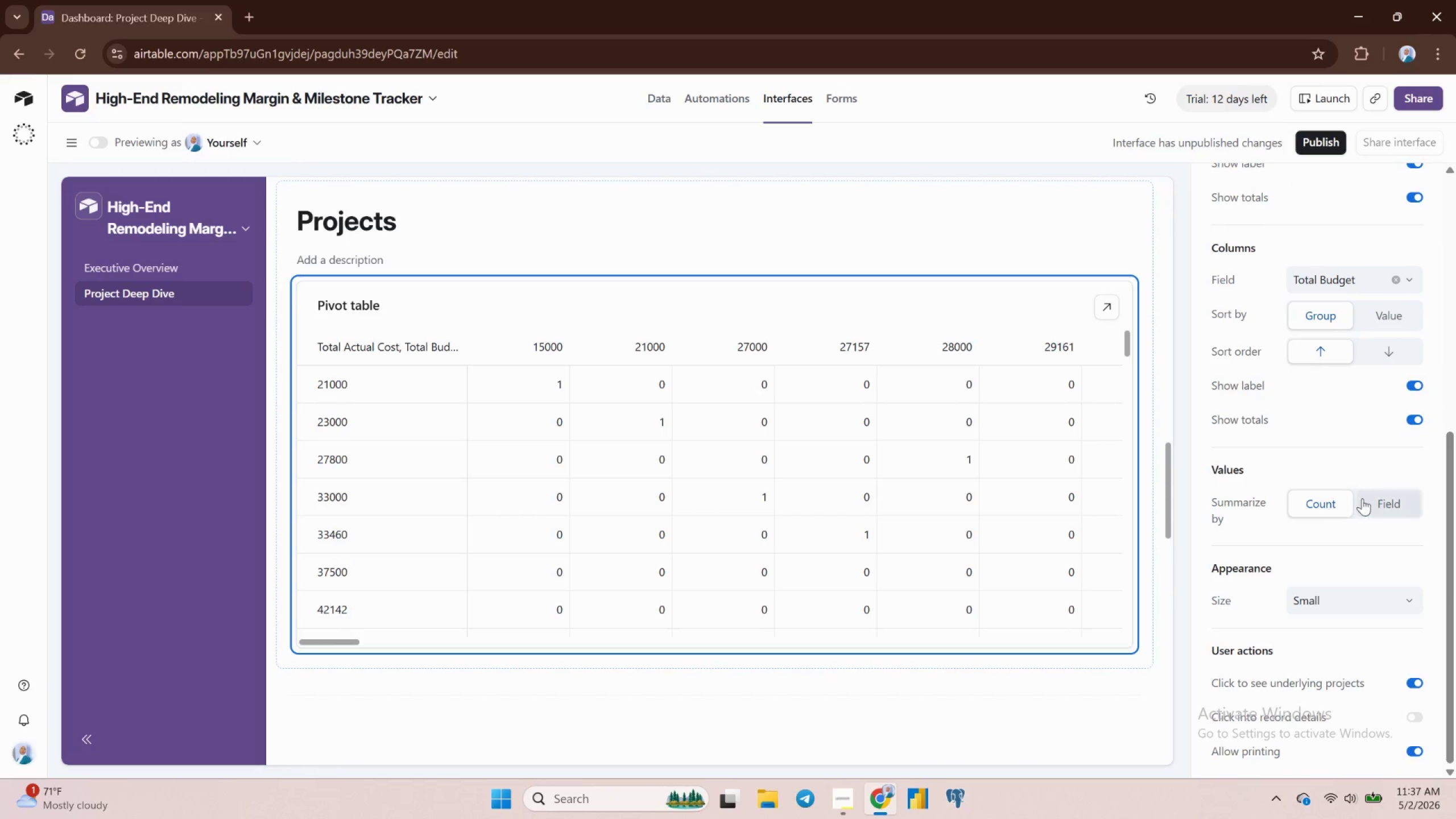 
left_click([1370, 498])
 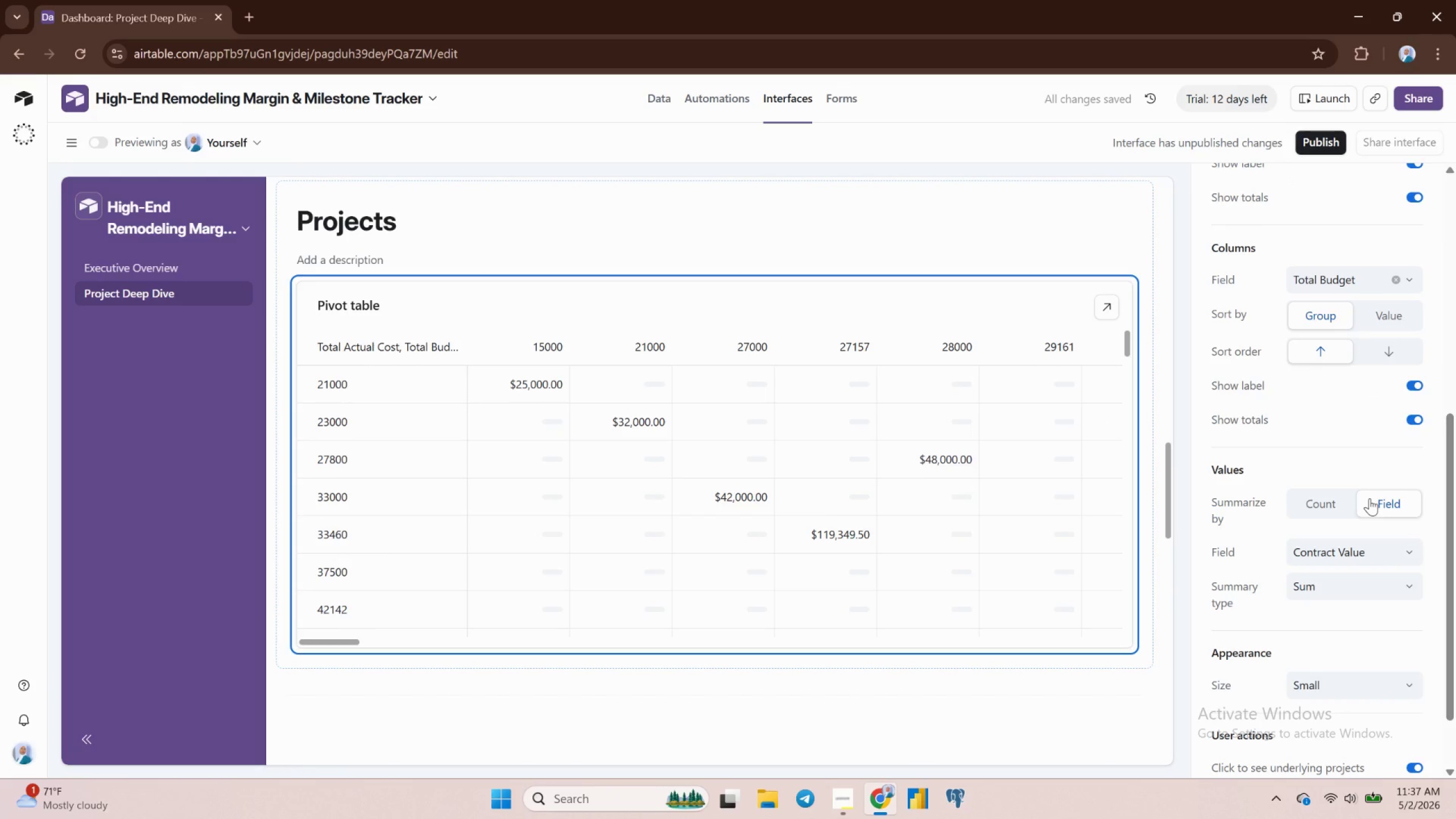 
wait(8.69)
 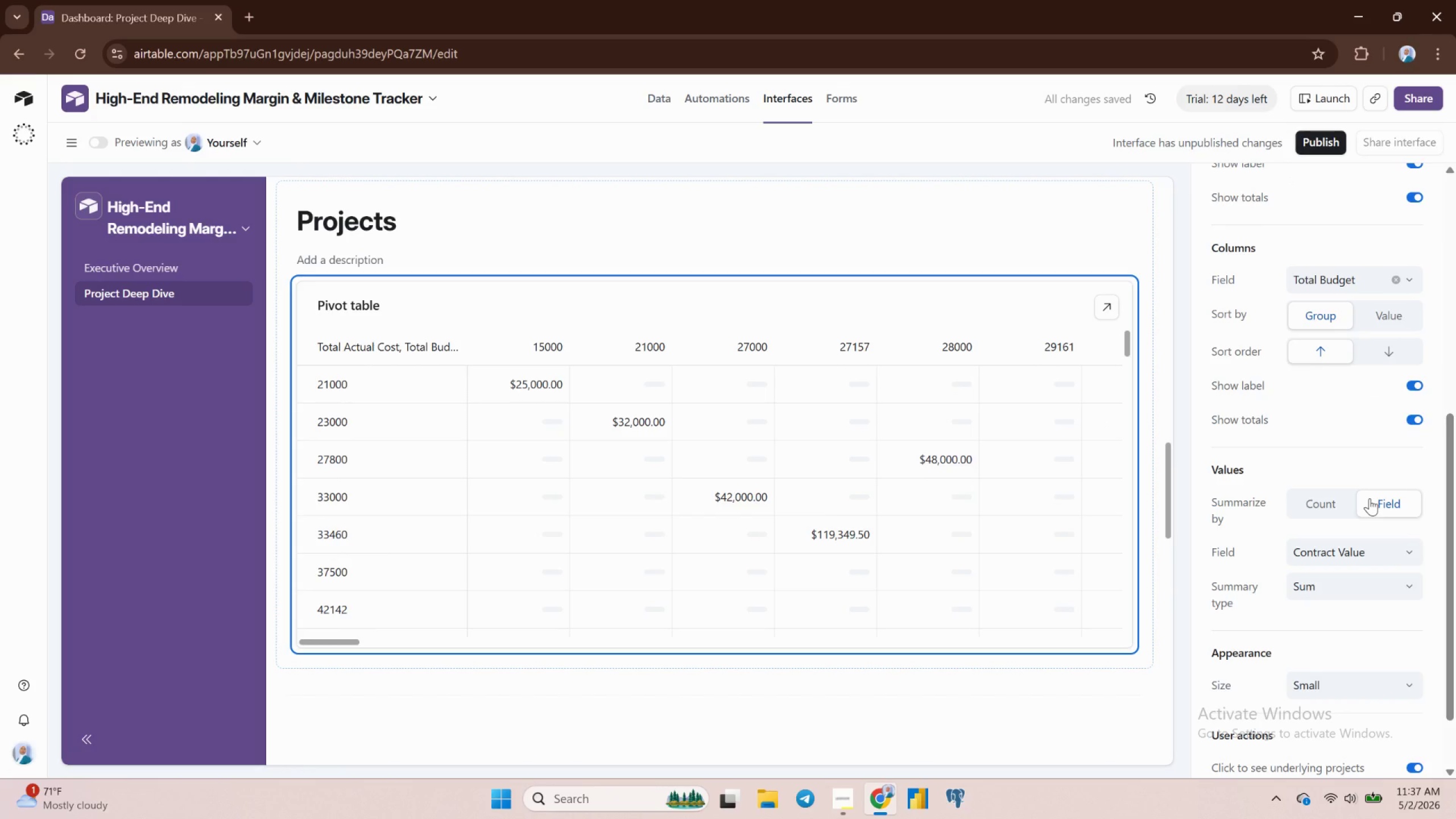 
scroll: coordinate [416, 419], scroll_direction: up, amount: 1.0
 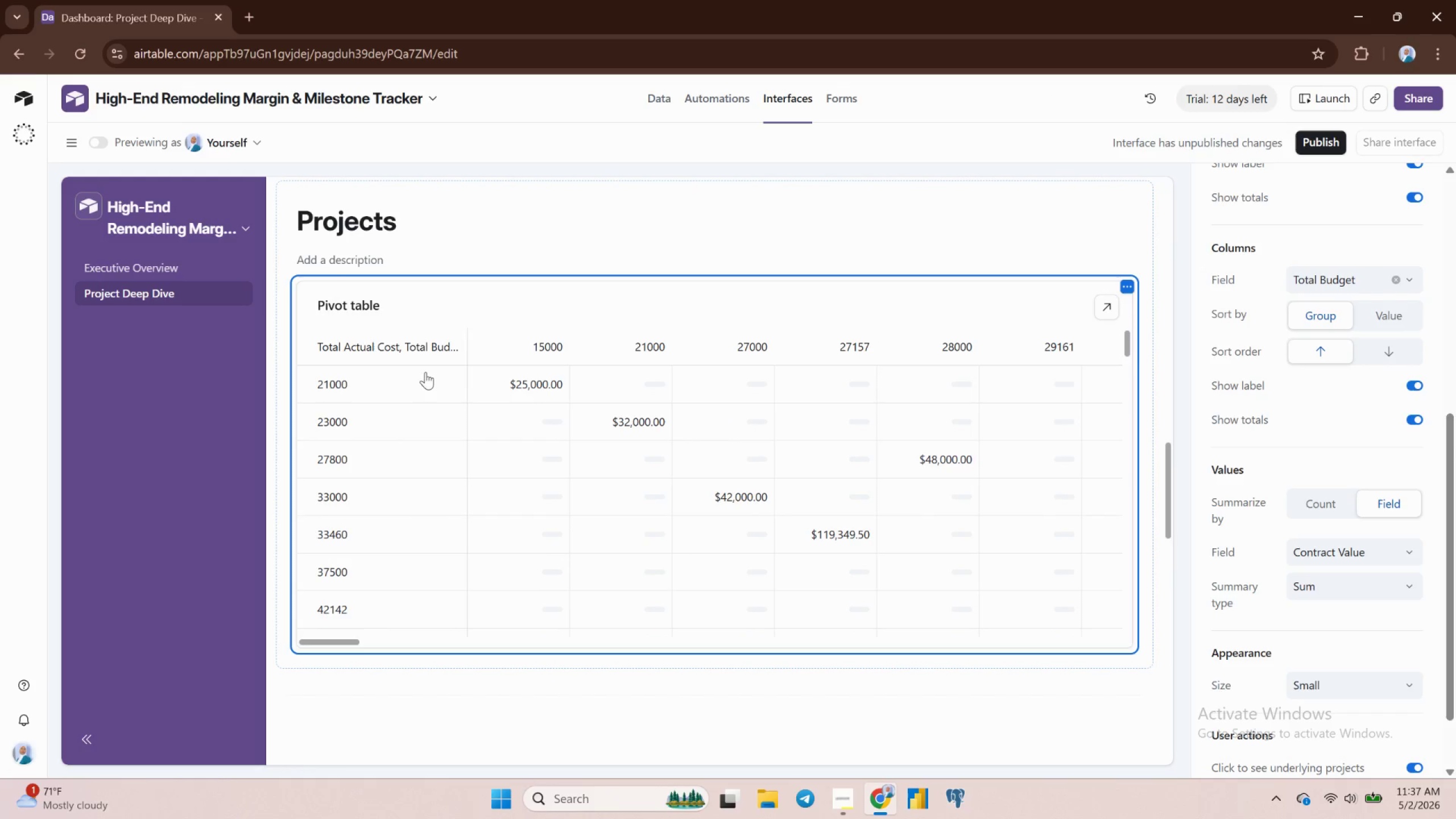 
scroll: coordinate [839, 436], scroll_direction: down, amount: 7.0
 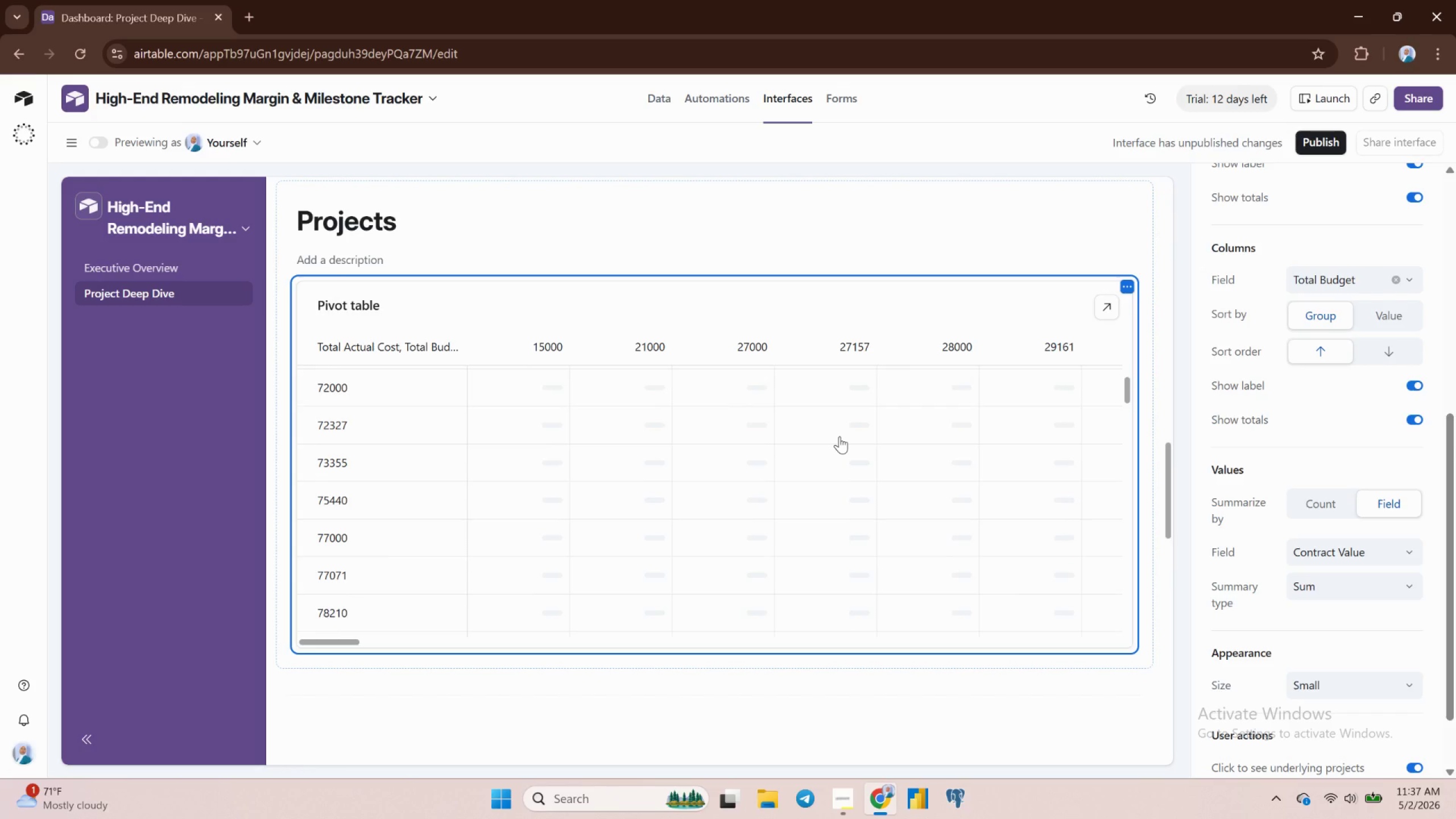 
scroll: coordinate [841, 436], scroll_direction: up, amount: 13.0
 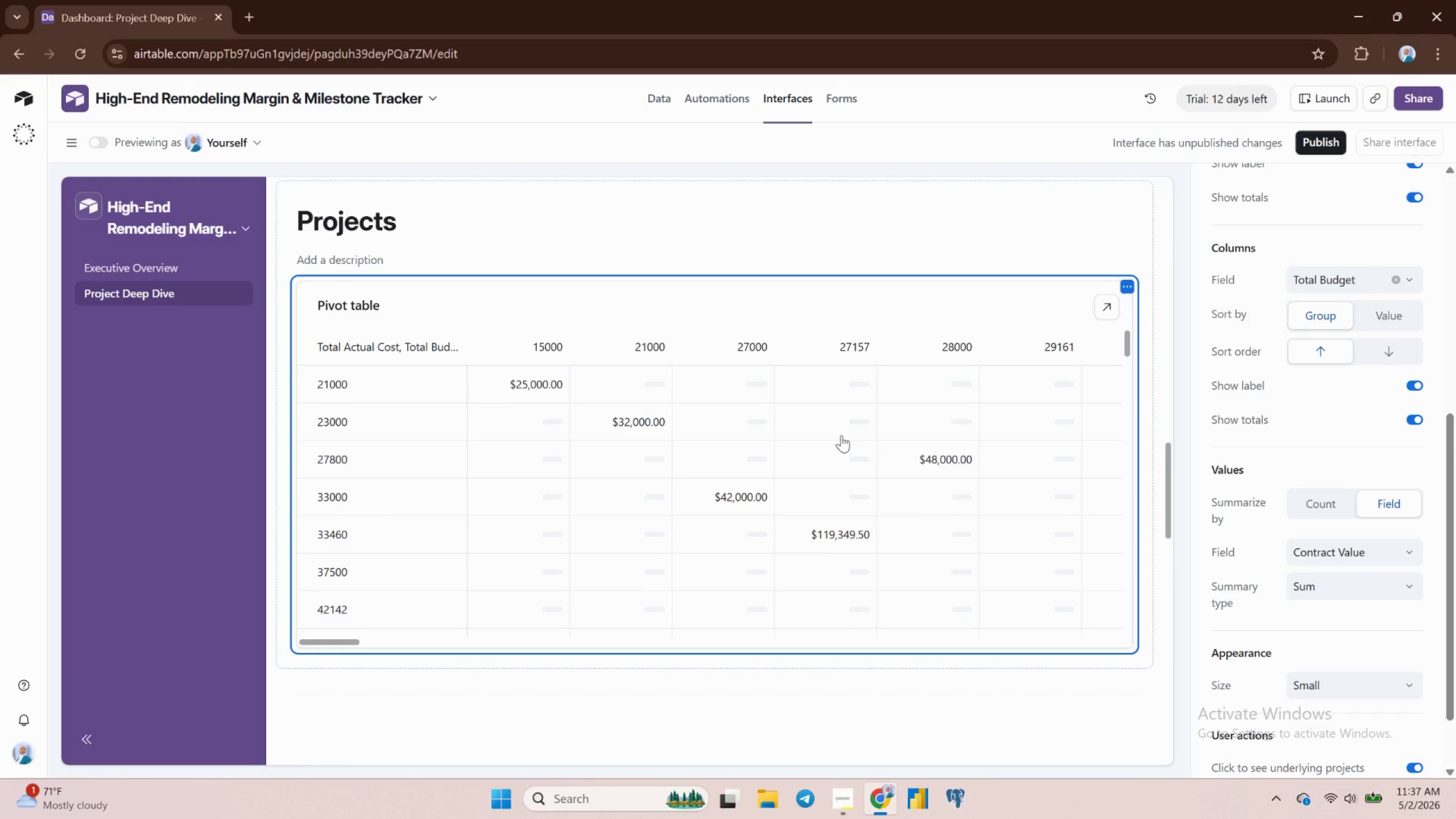 
wait(7.29)
 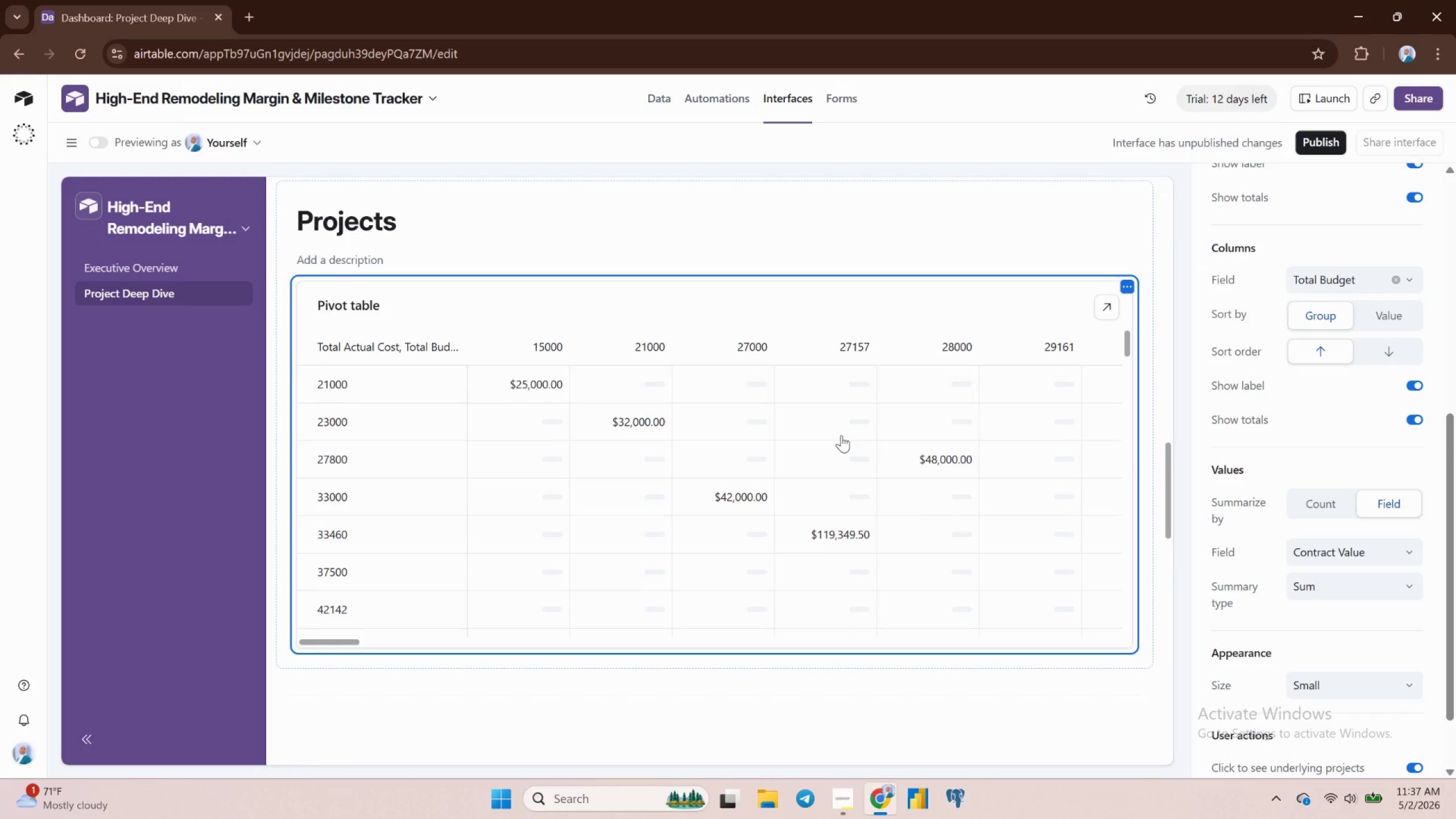 
left_click([60, 152])
 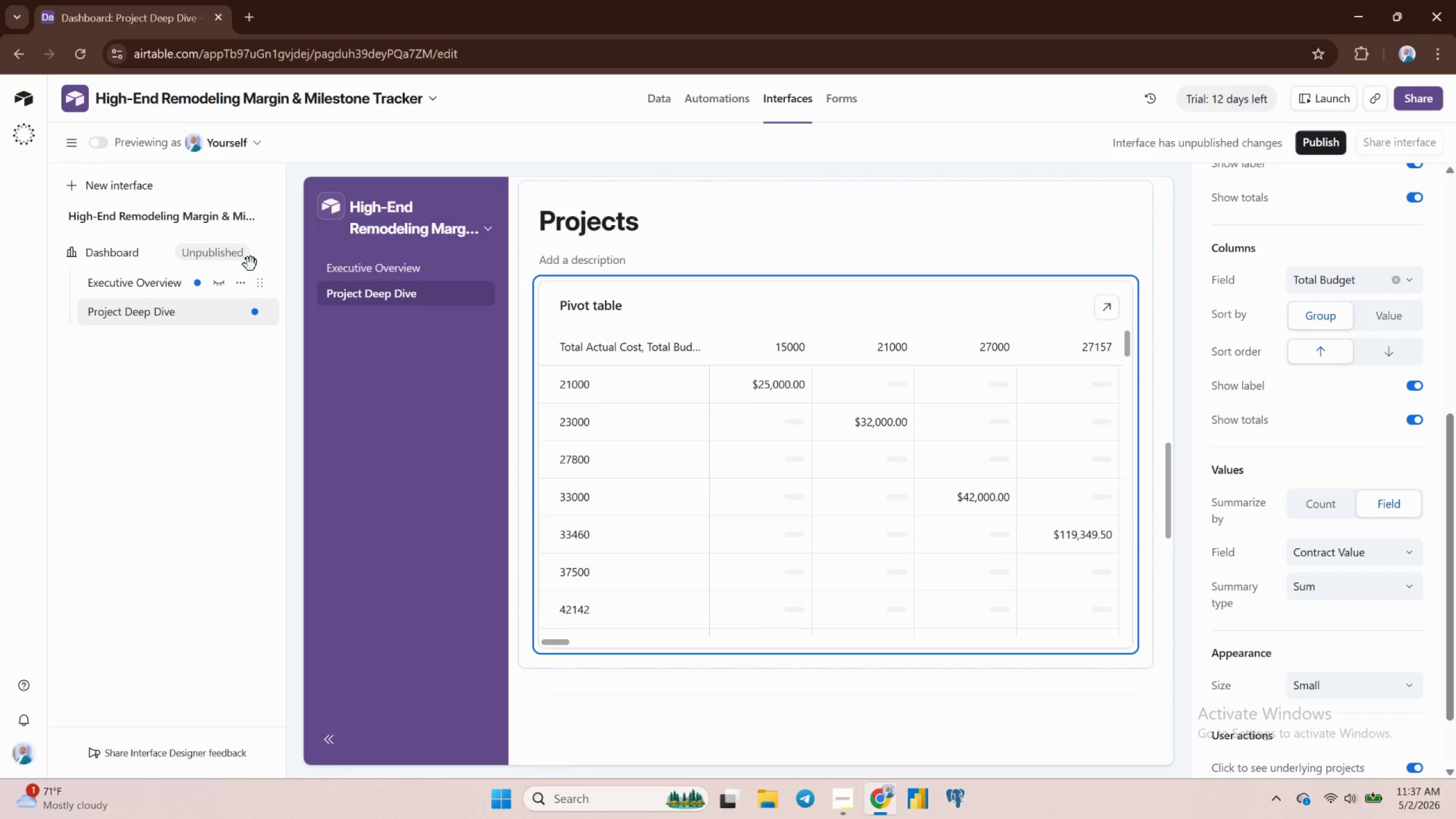 
left_click([235, 250])
 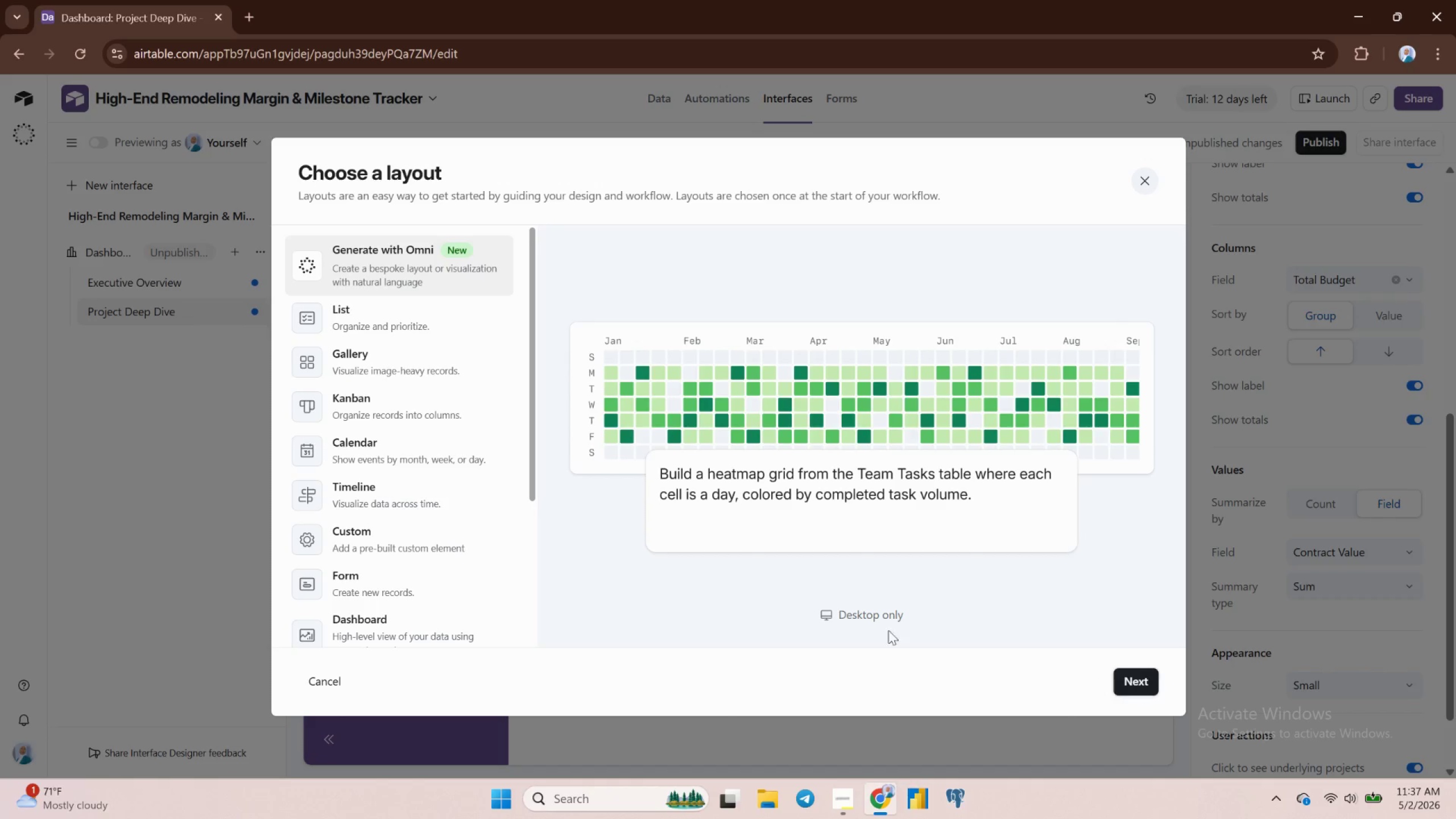 
left_click([415, 619])
 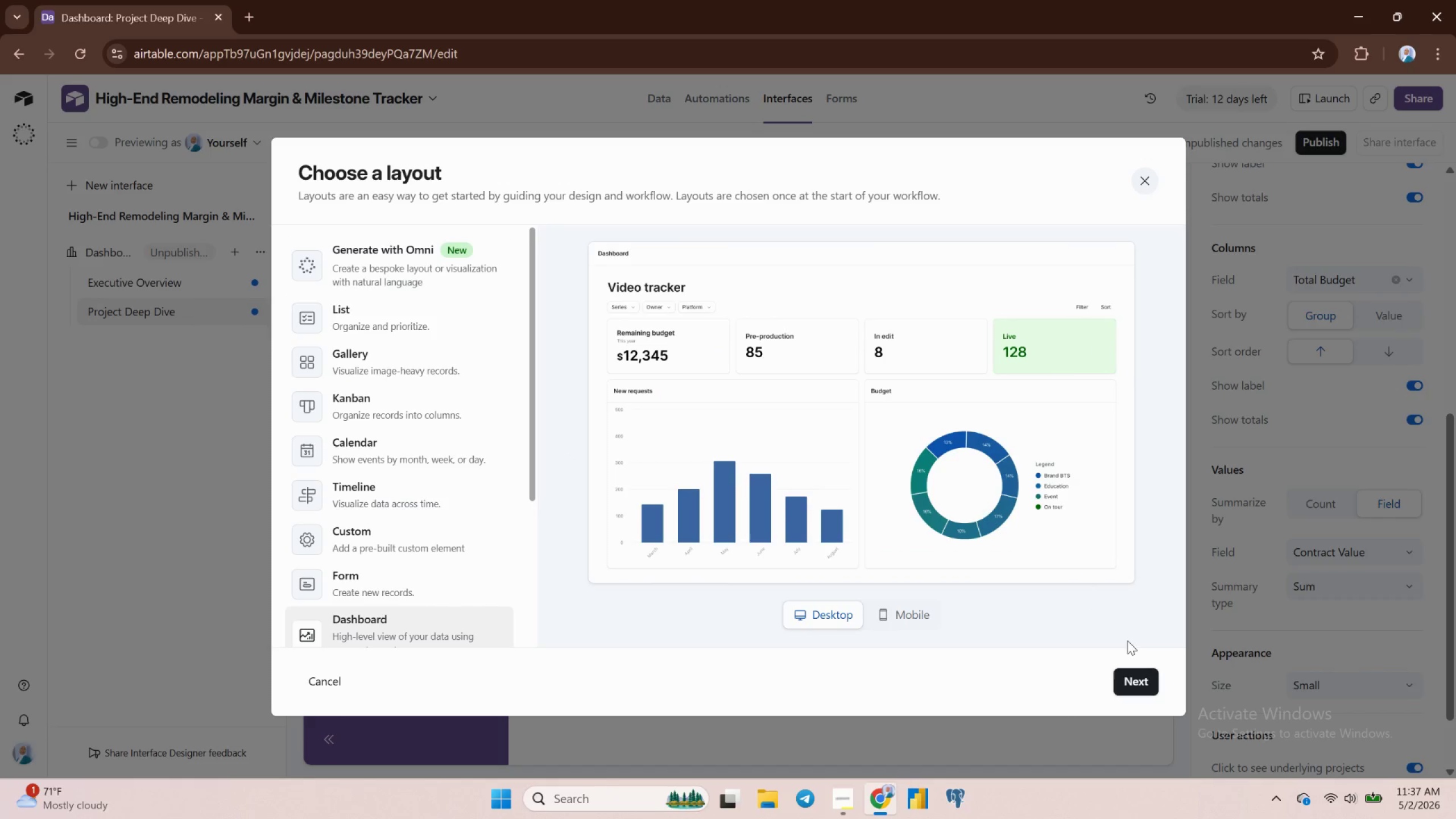 
left_click([1134, 682])
 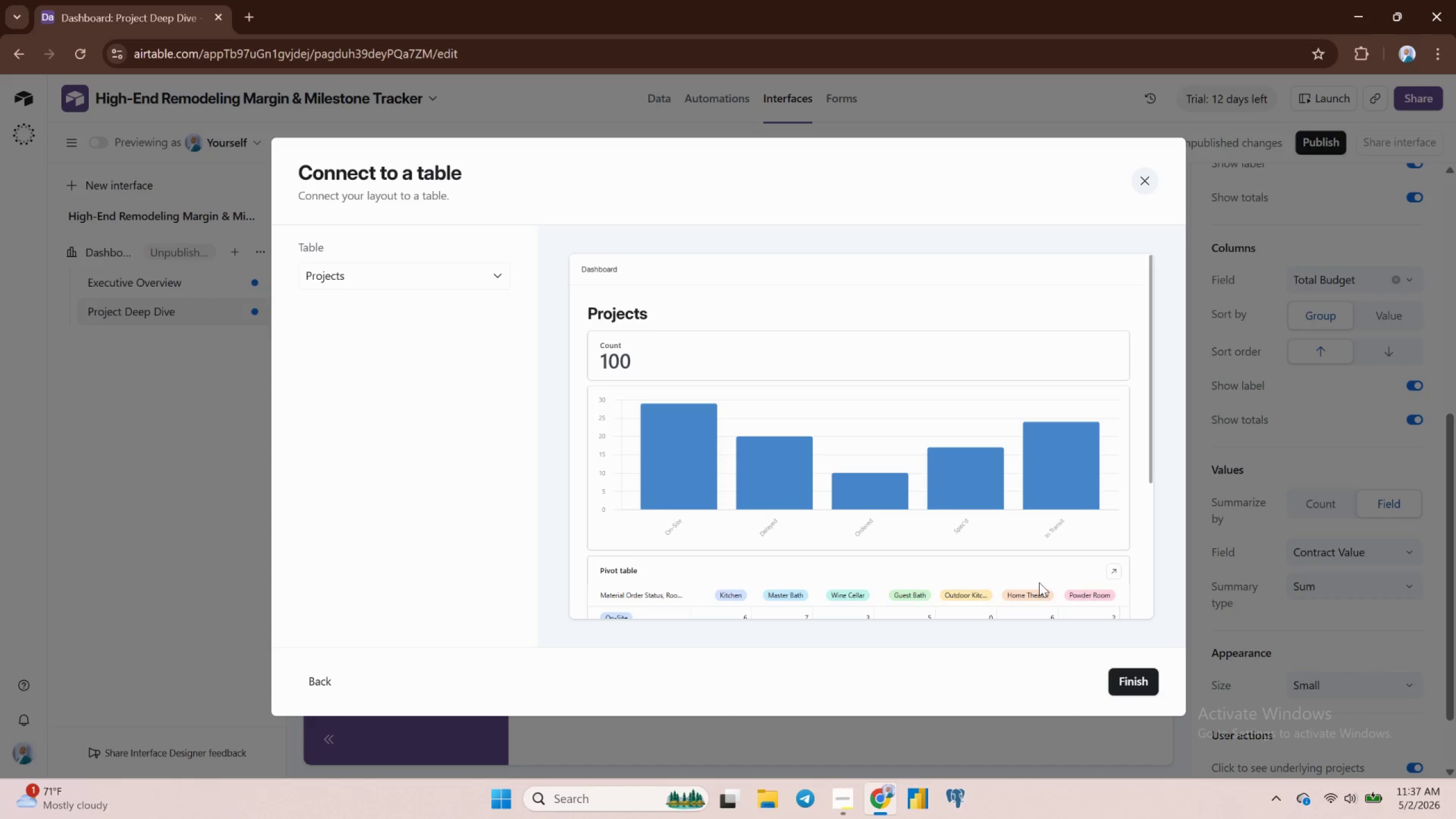 
left_click([1128, 681])
 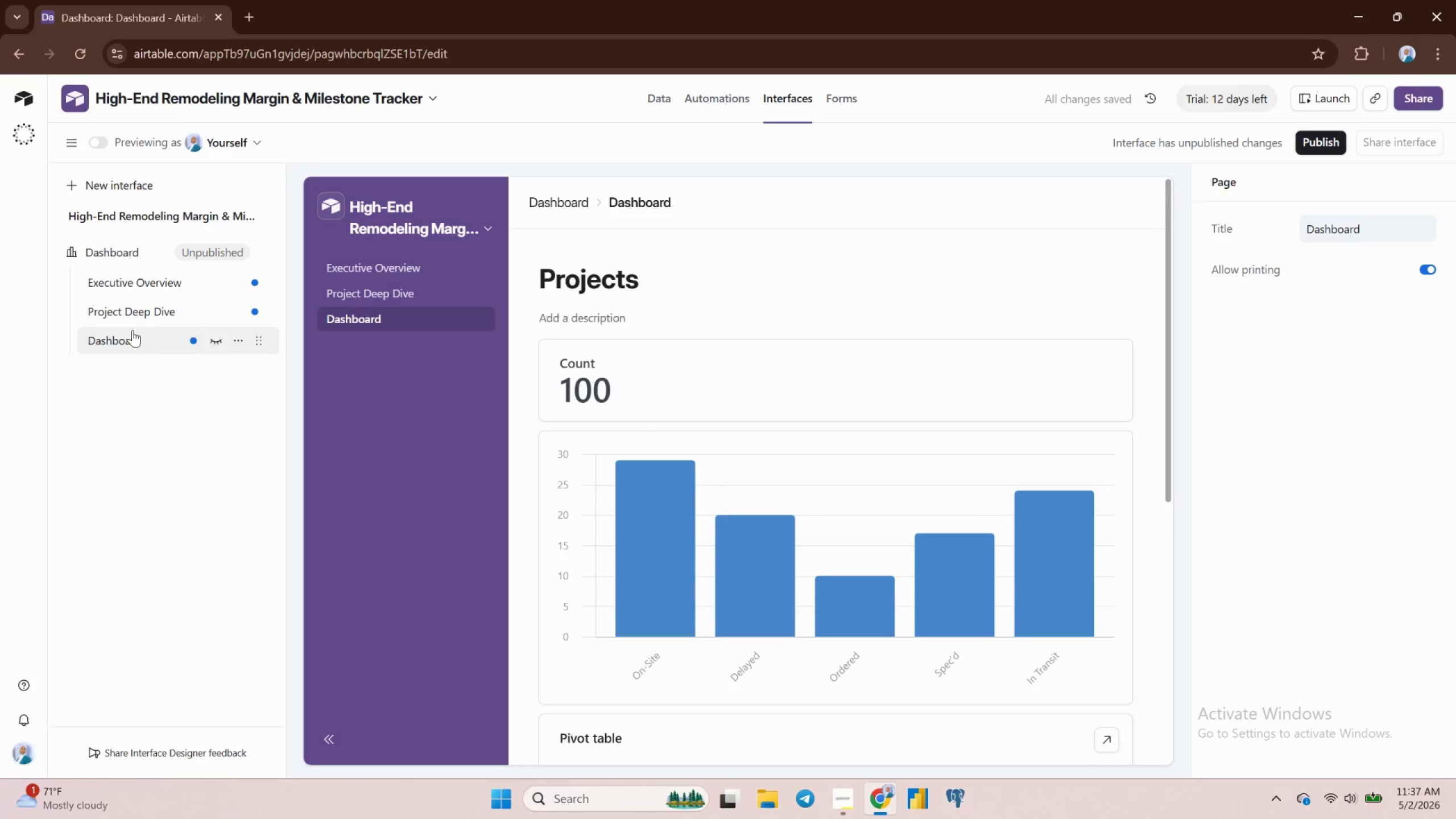 
double_click([125, 340])
 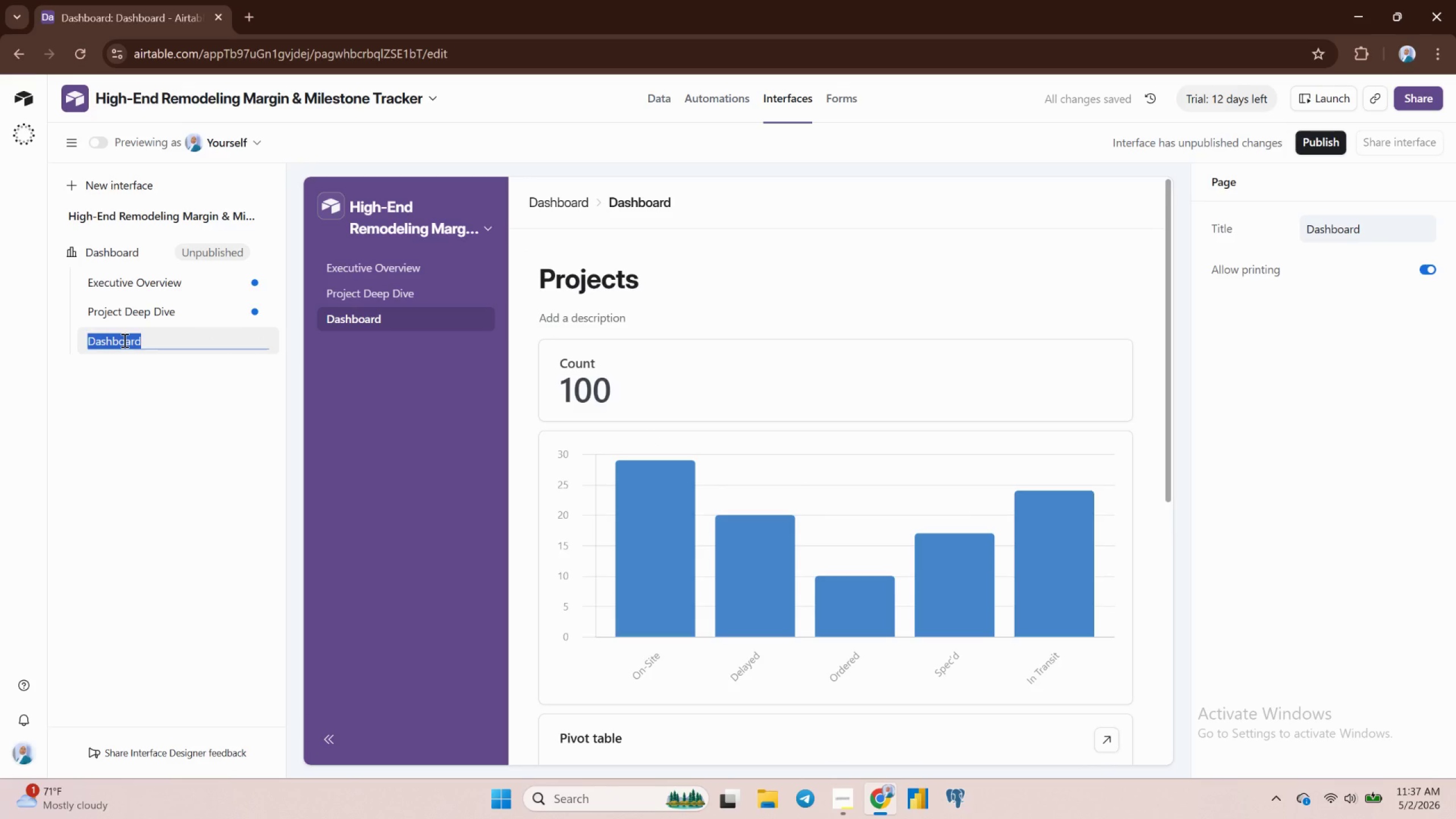 
type(Procuree)
key(Backspace)
type(ment Traker)
 